 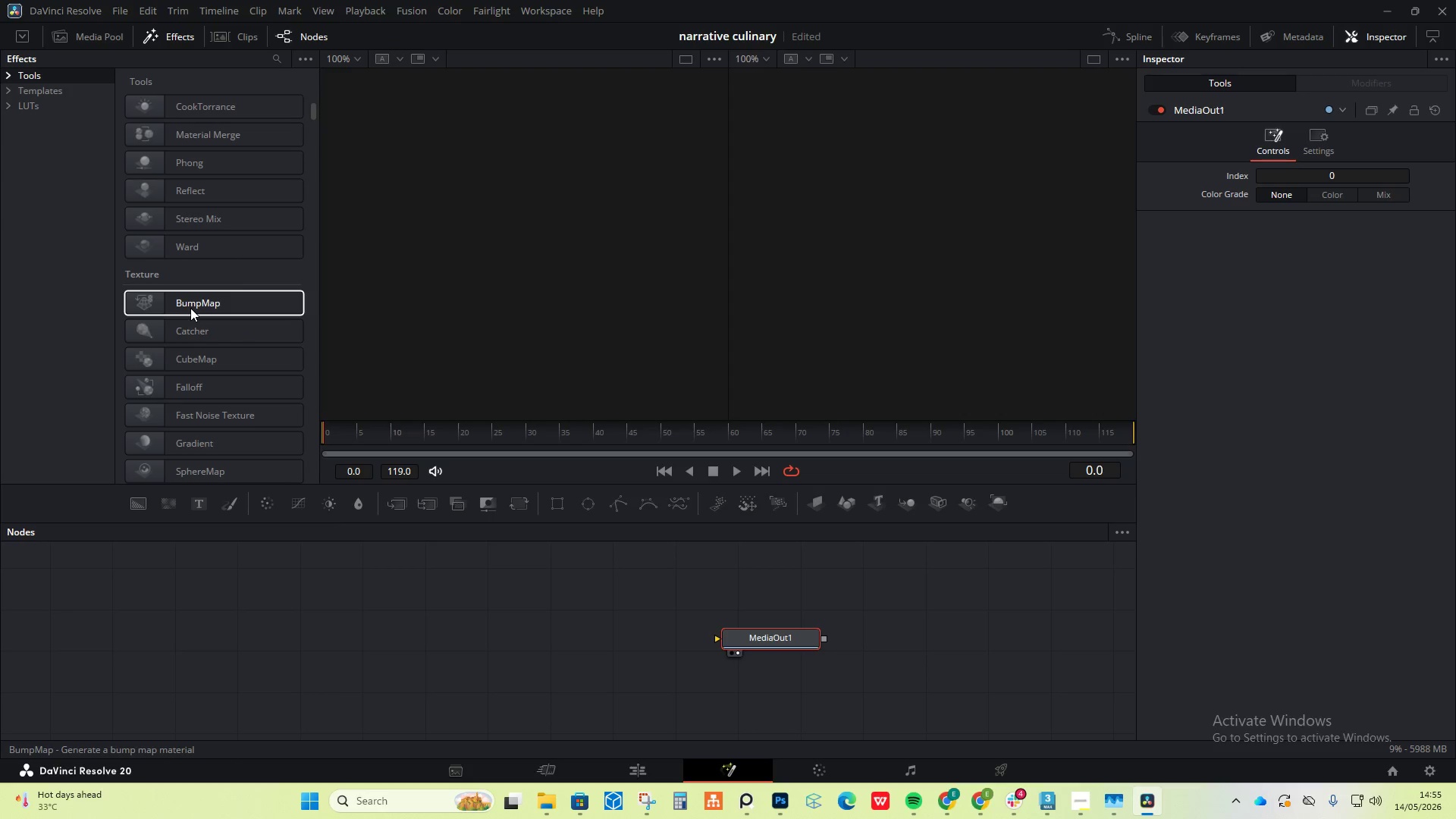 
left_click([8, 77])
 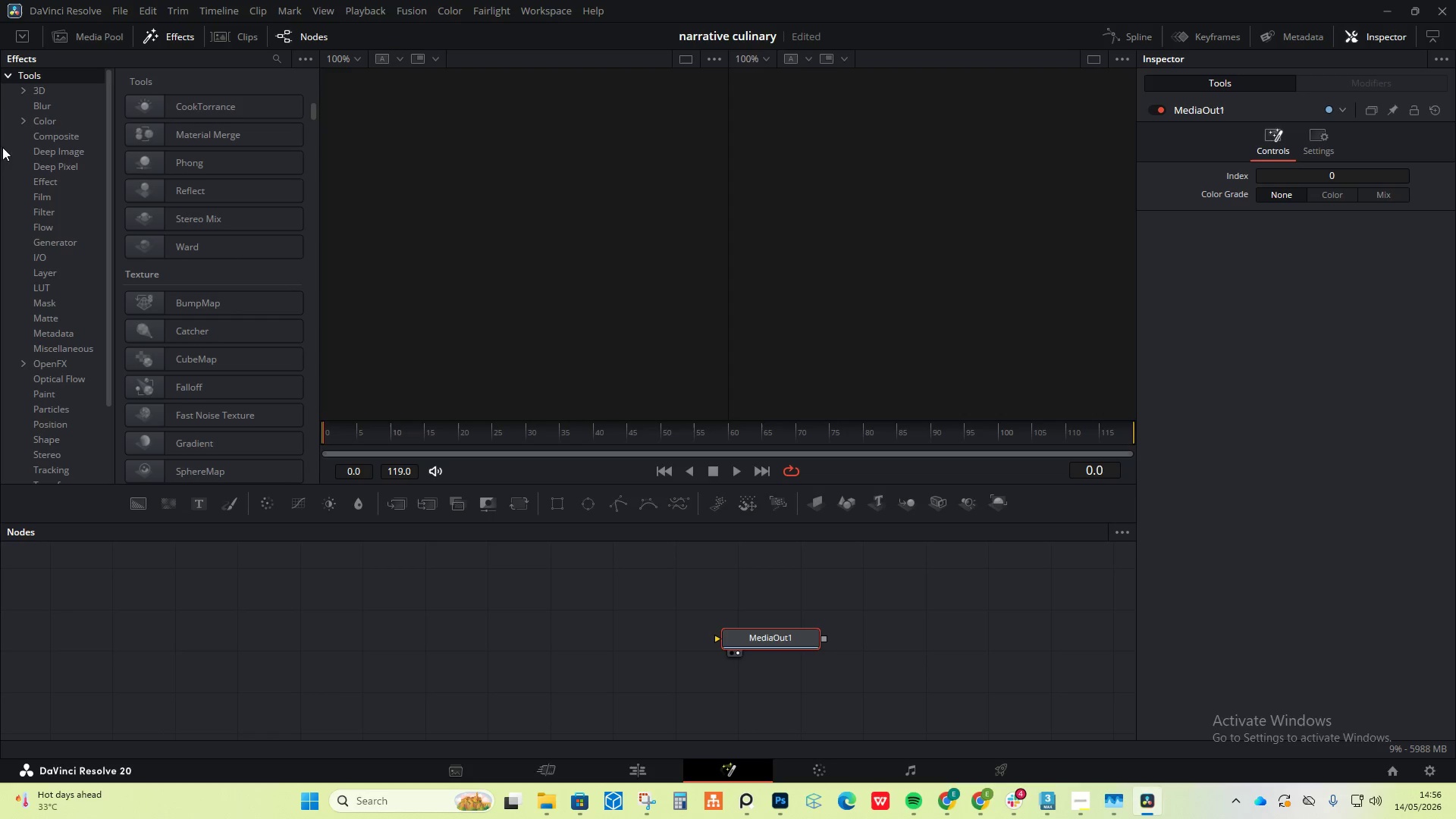 
scroll: coordinate [53, 193], scroll_direction: down, amount: 2.0
 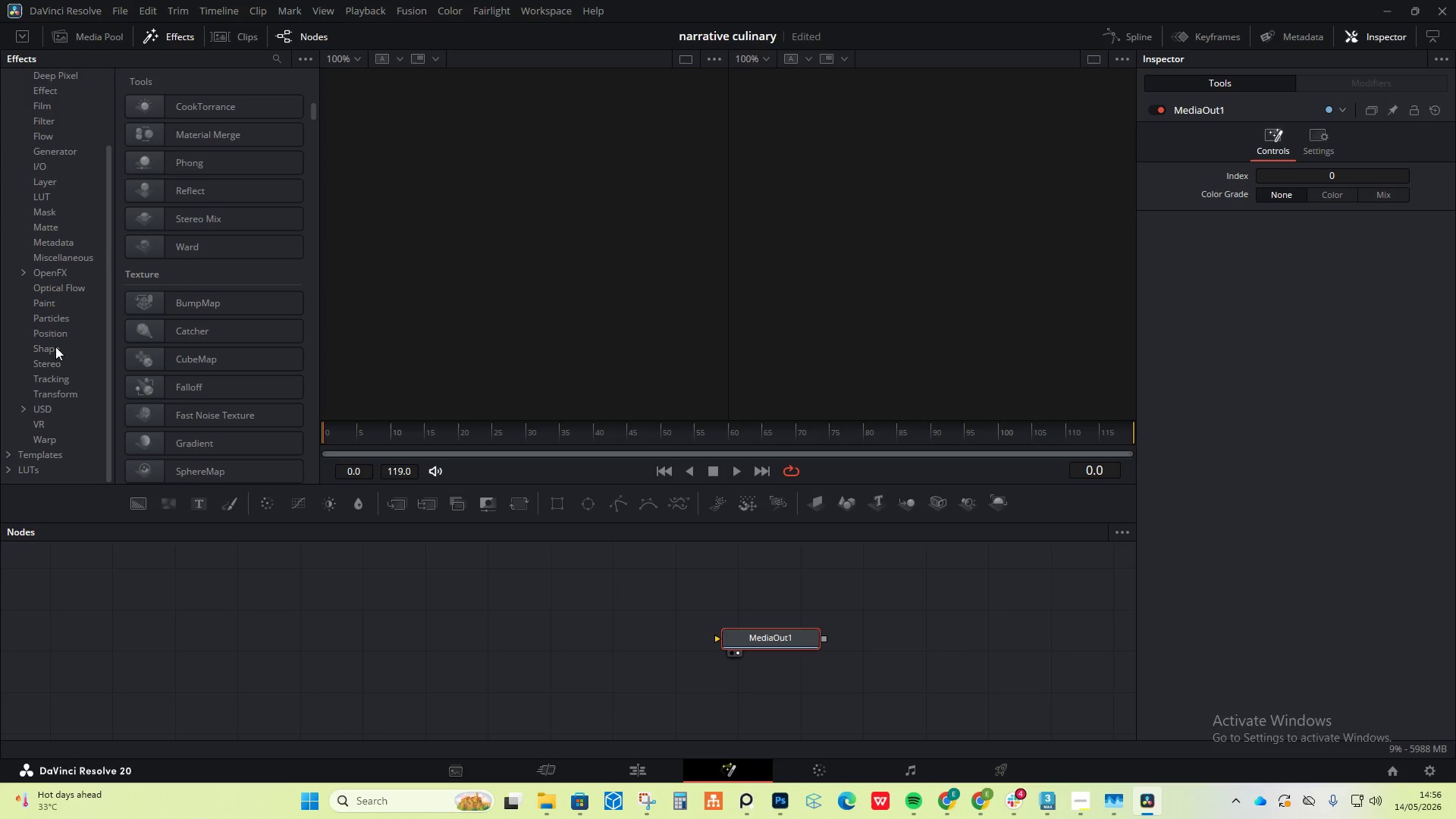 
double_click([32, 410])
 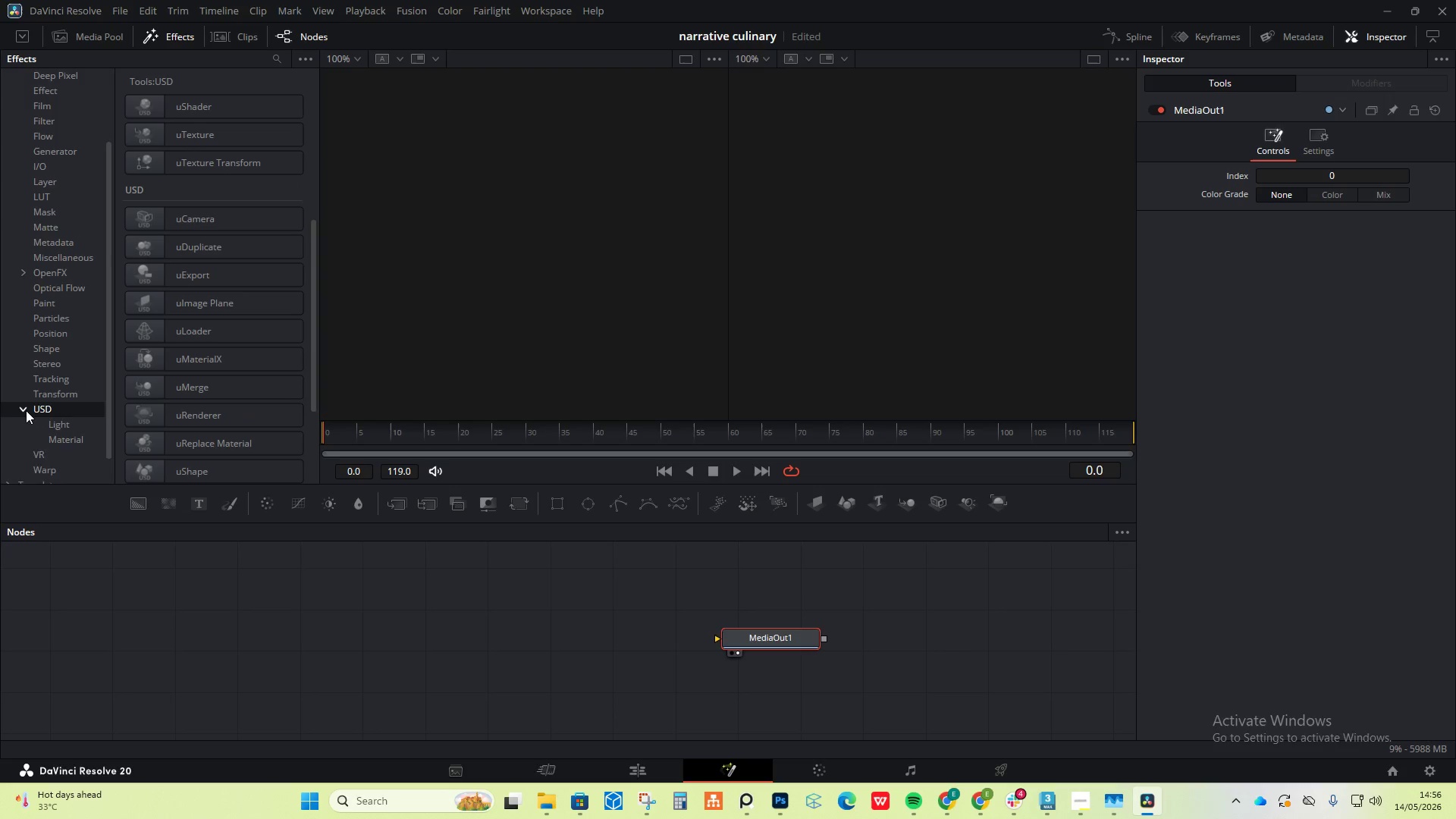 
left_click([26, 410])
 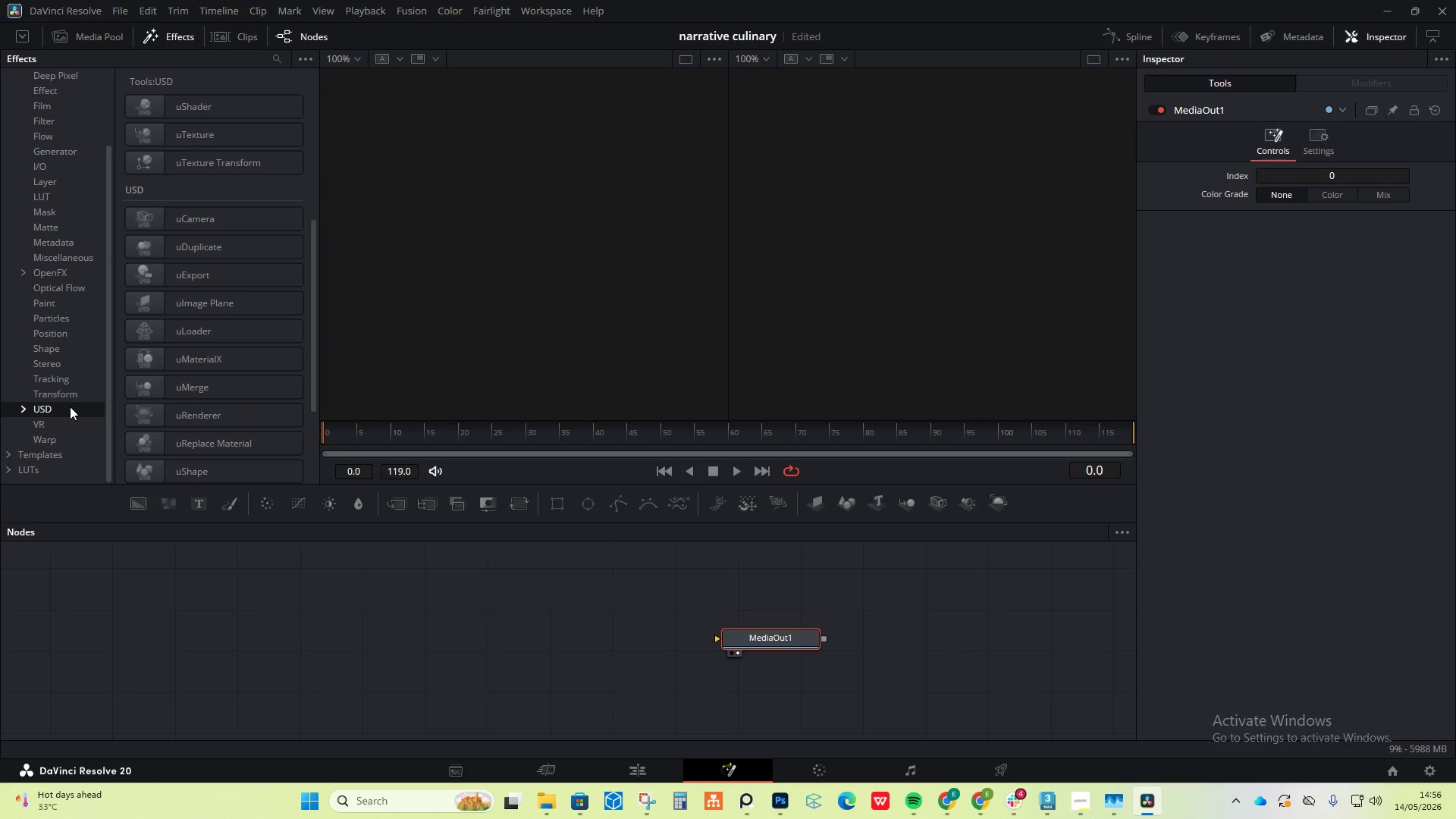 
wait(6.16)
 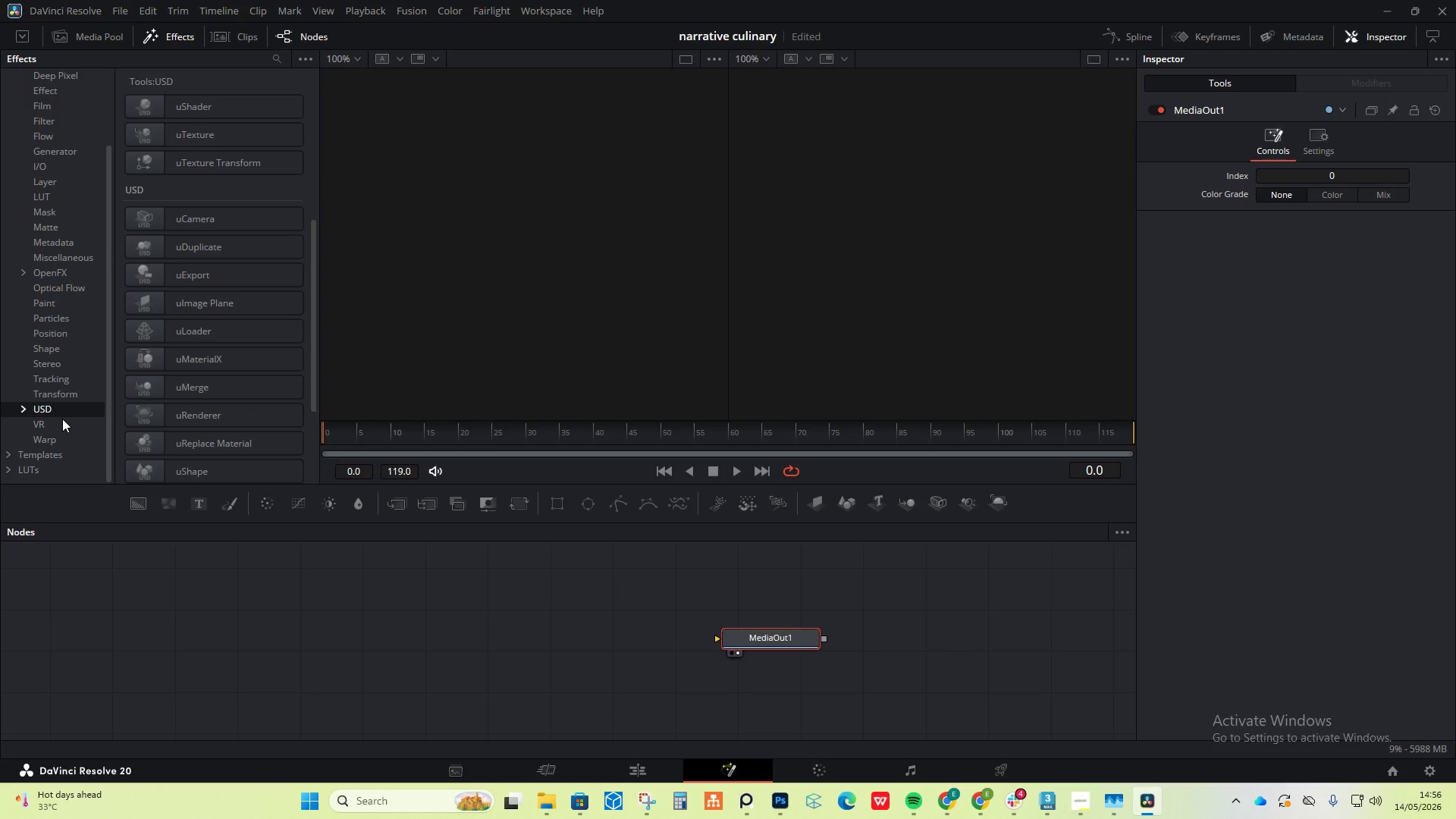 
scroll: coordinate [53, 438], scroll_direction: up, amount: 6.0
 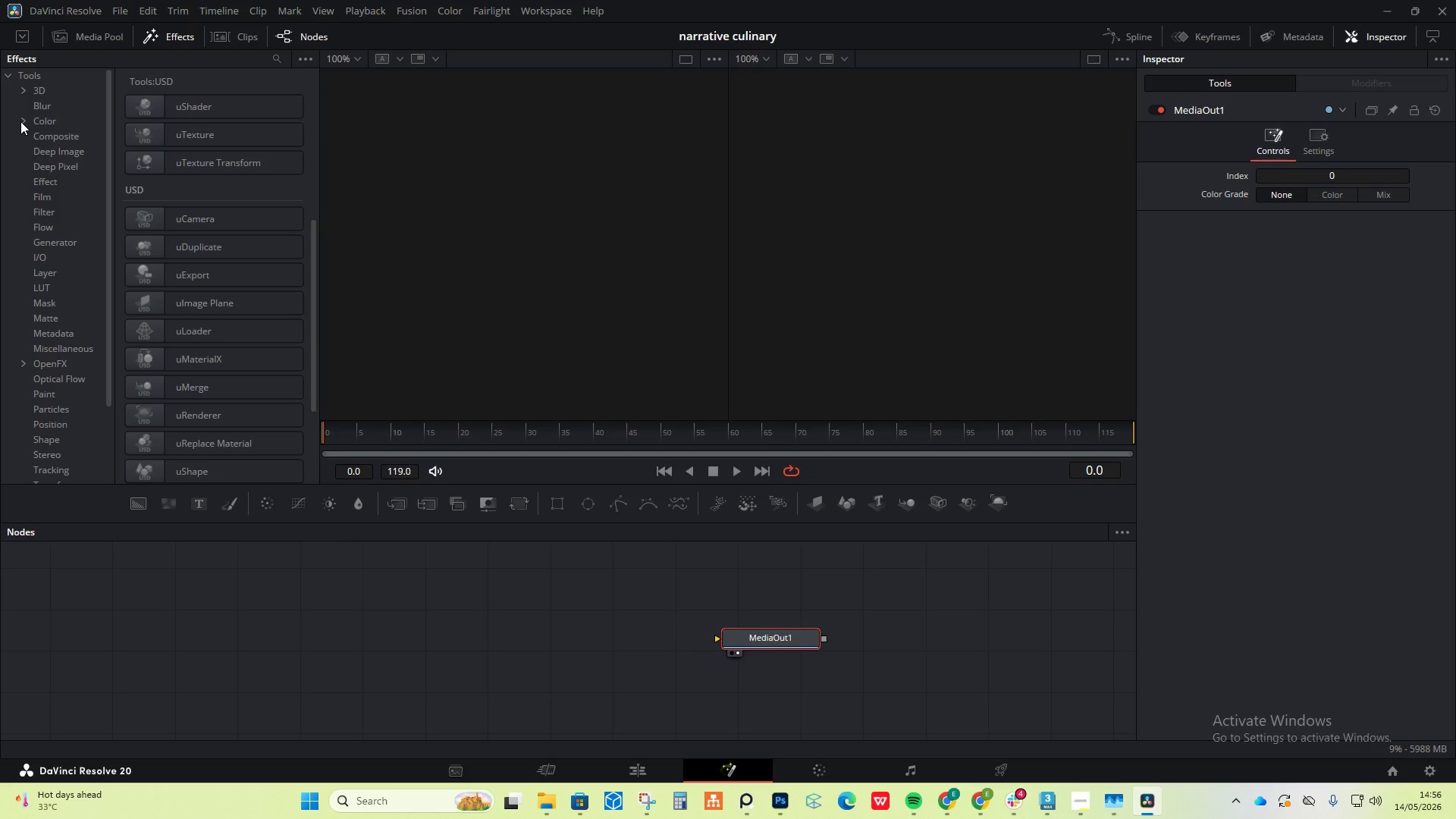 
left_click([24, 122])
 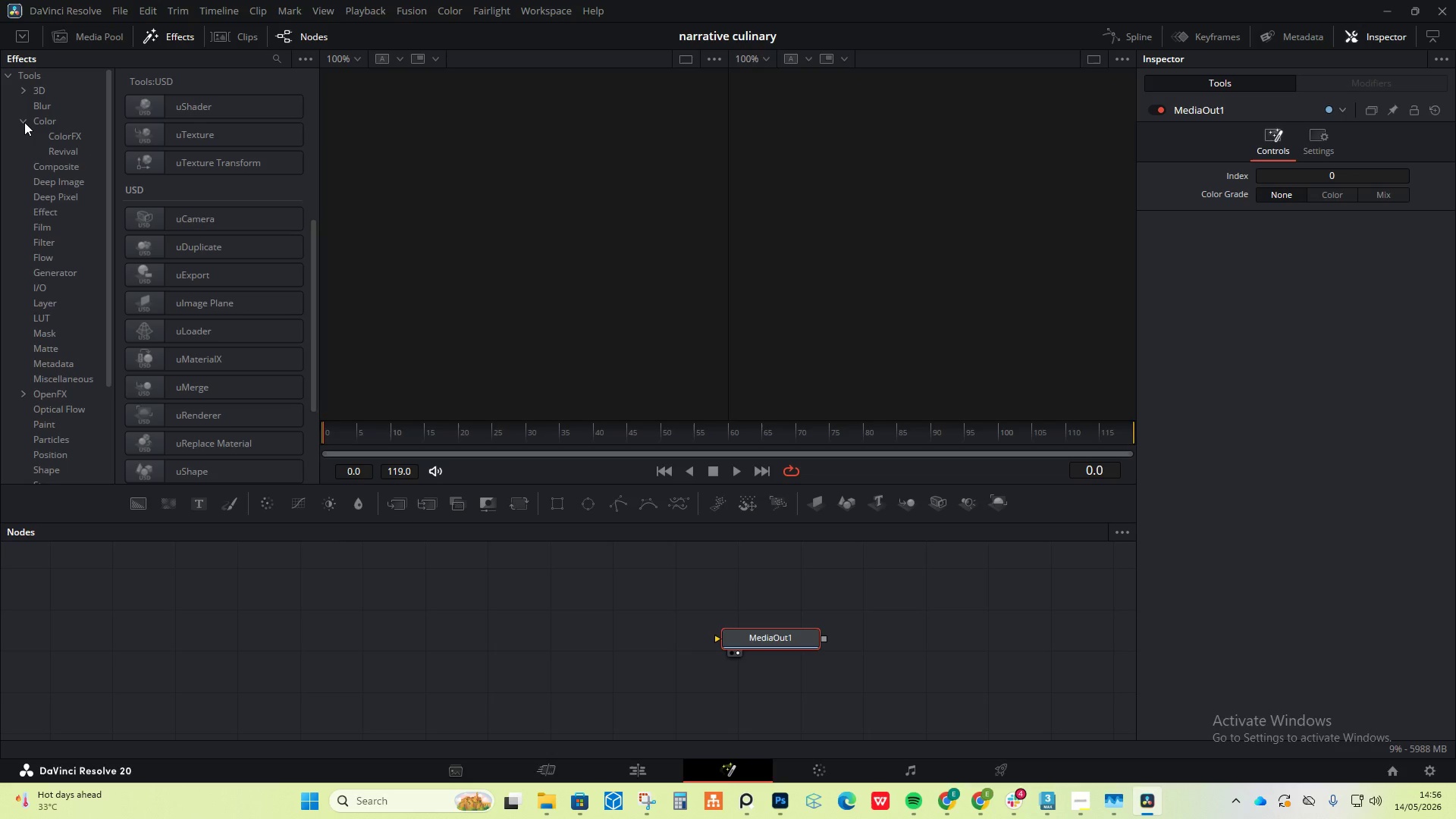 
left_click([24, 122])
 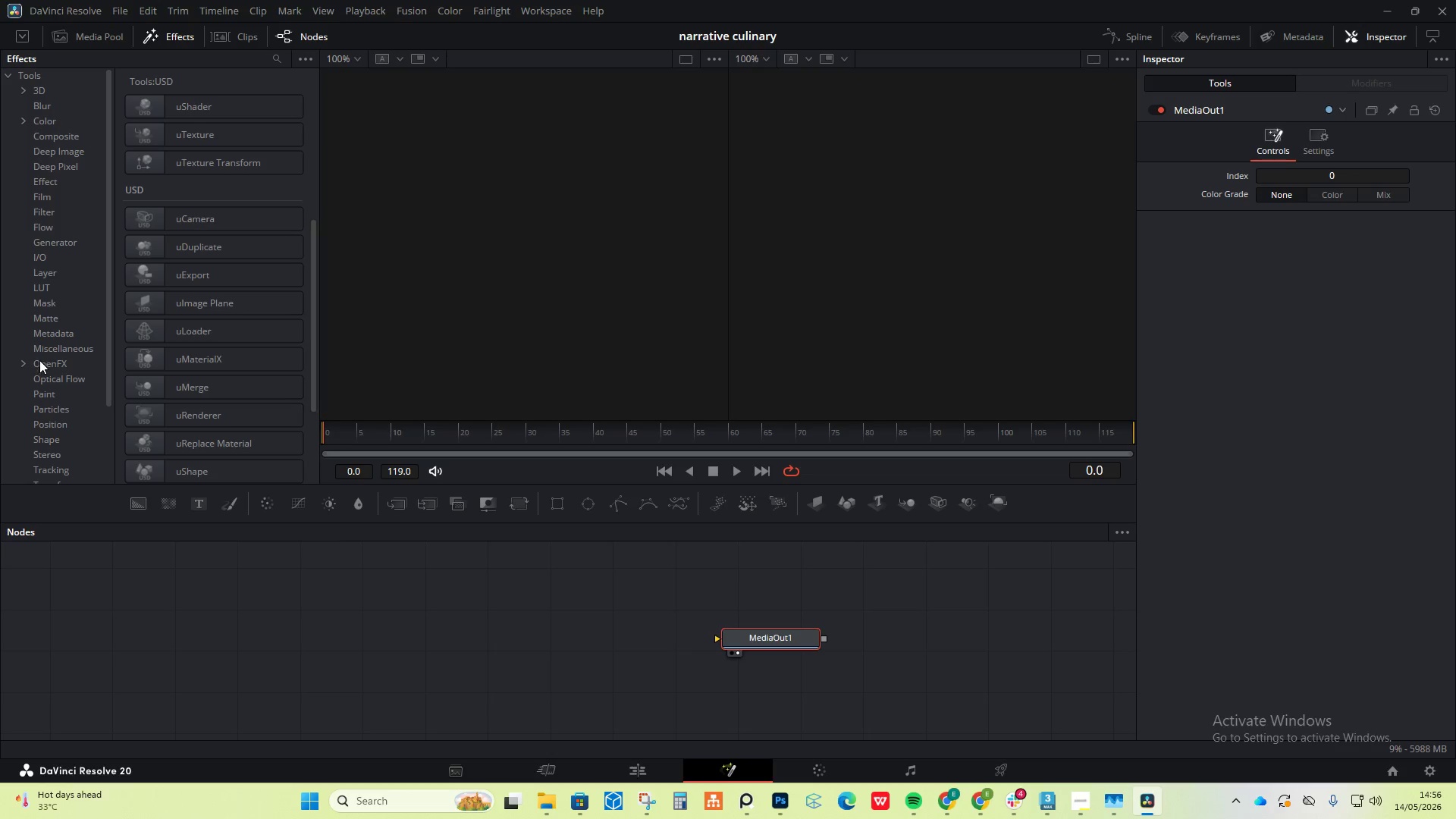 
double_click([39, 360])
 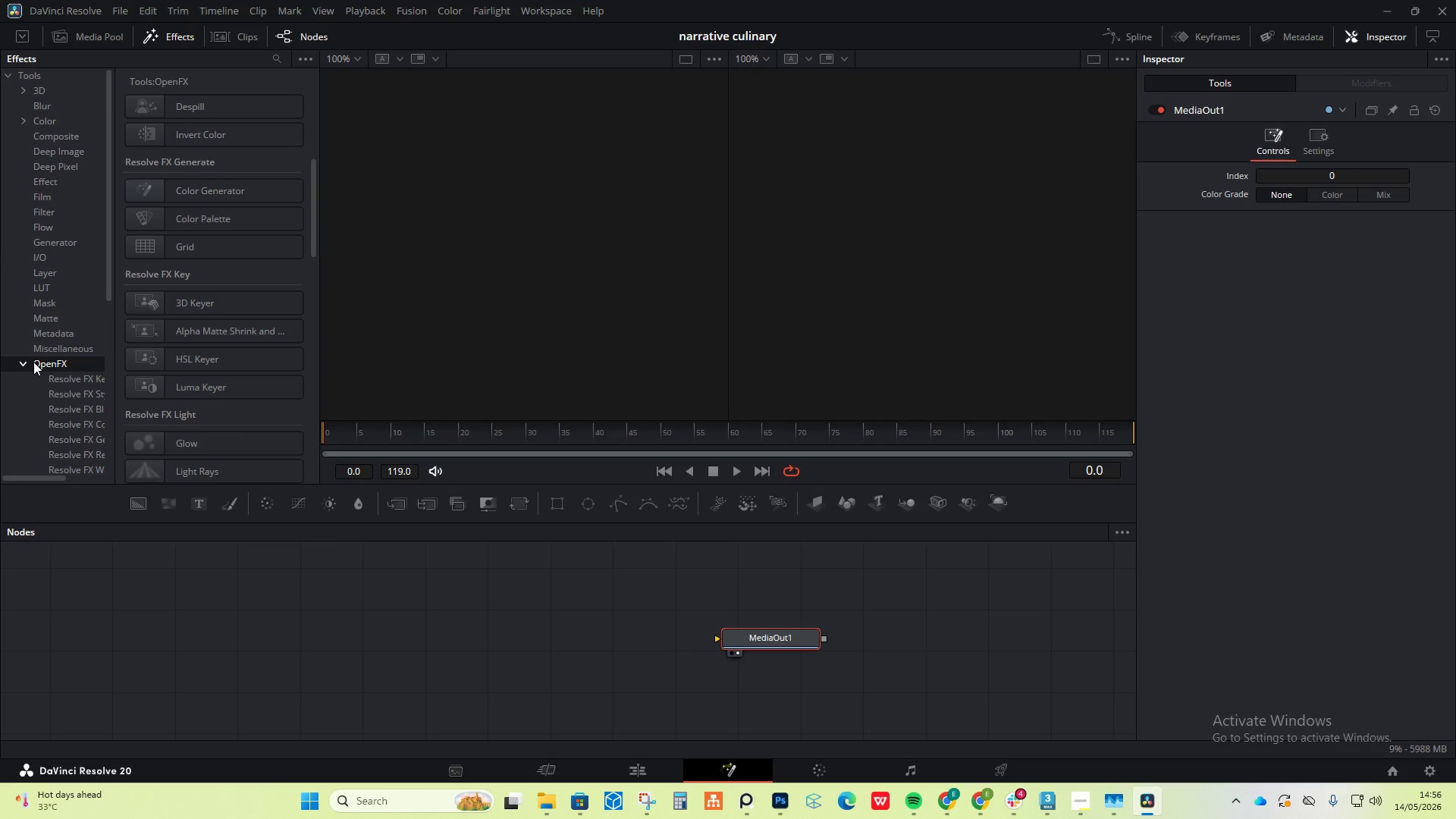 
scroll: coordinate [32, 362], scroll_direction: down, amount: 4.0
 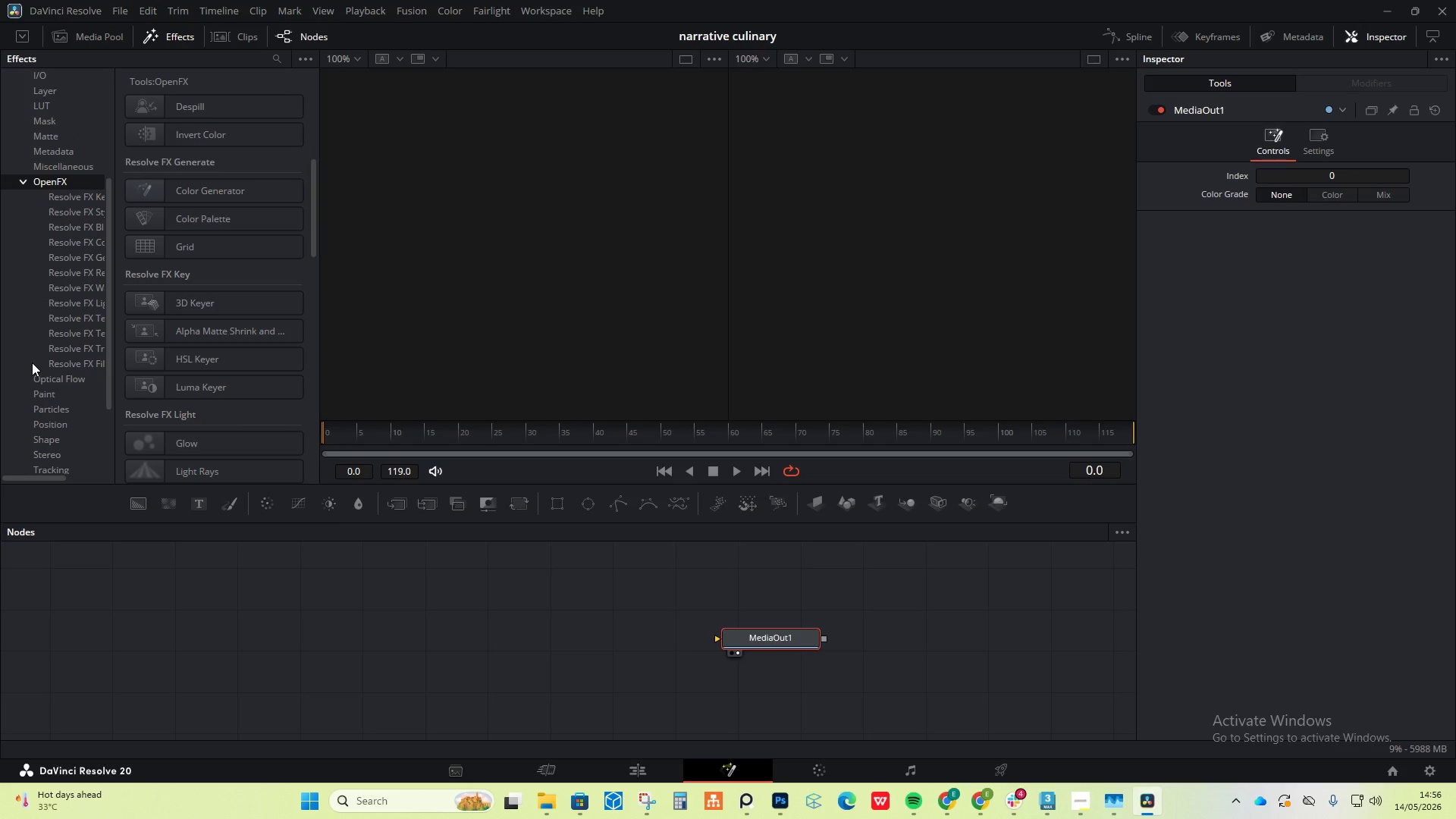 
scroll: coordinate [32, 362], scroll_direction: up, amount: 2.0
 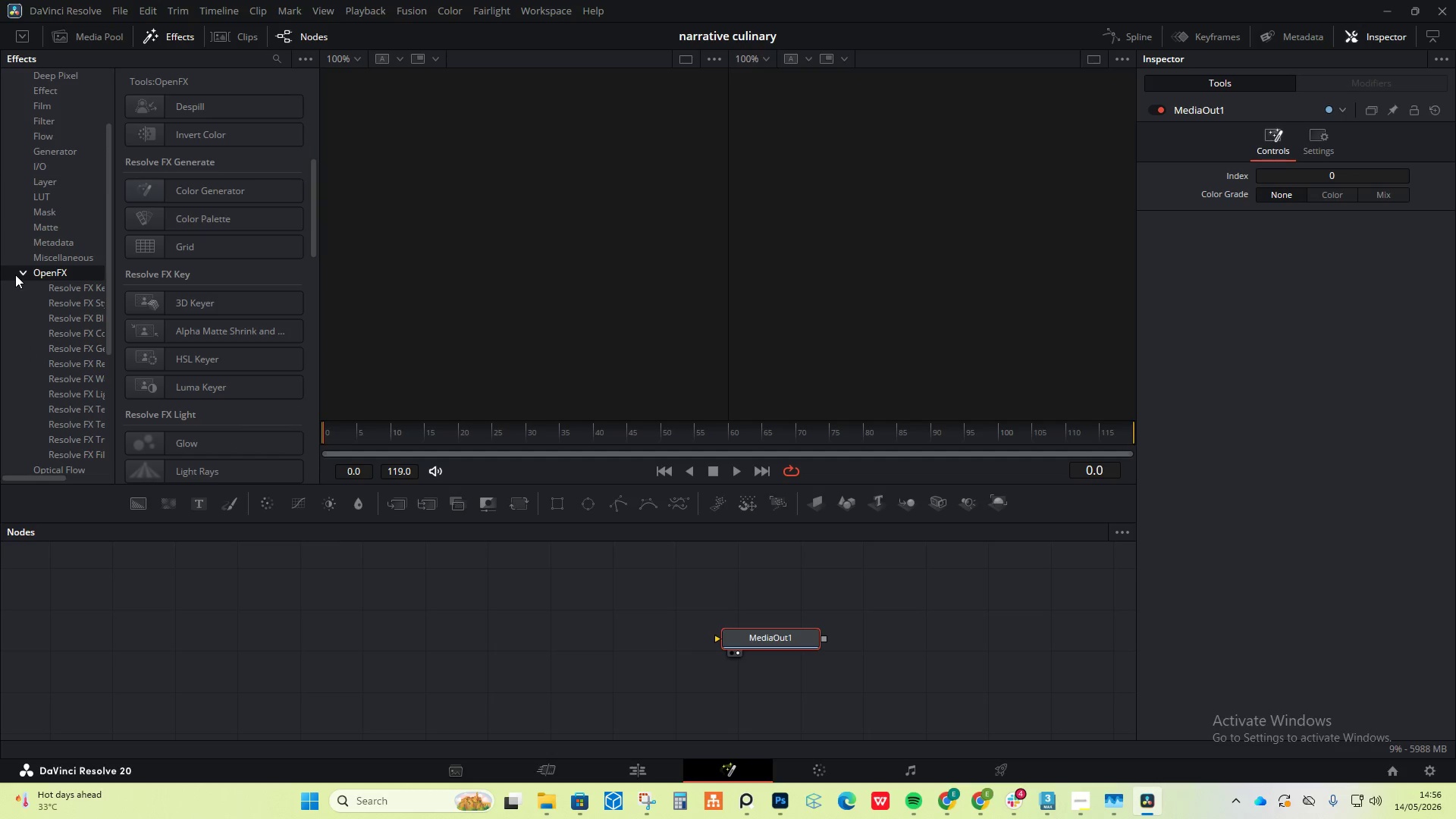 
left_click([15, 275])
 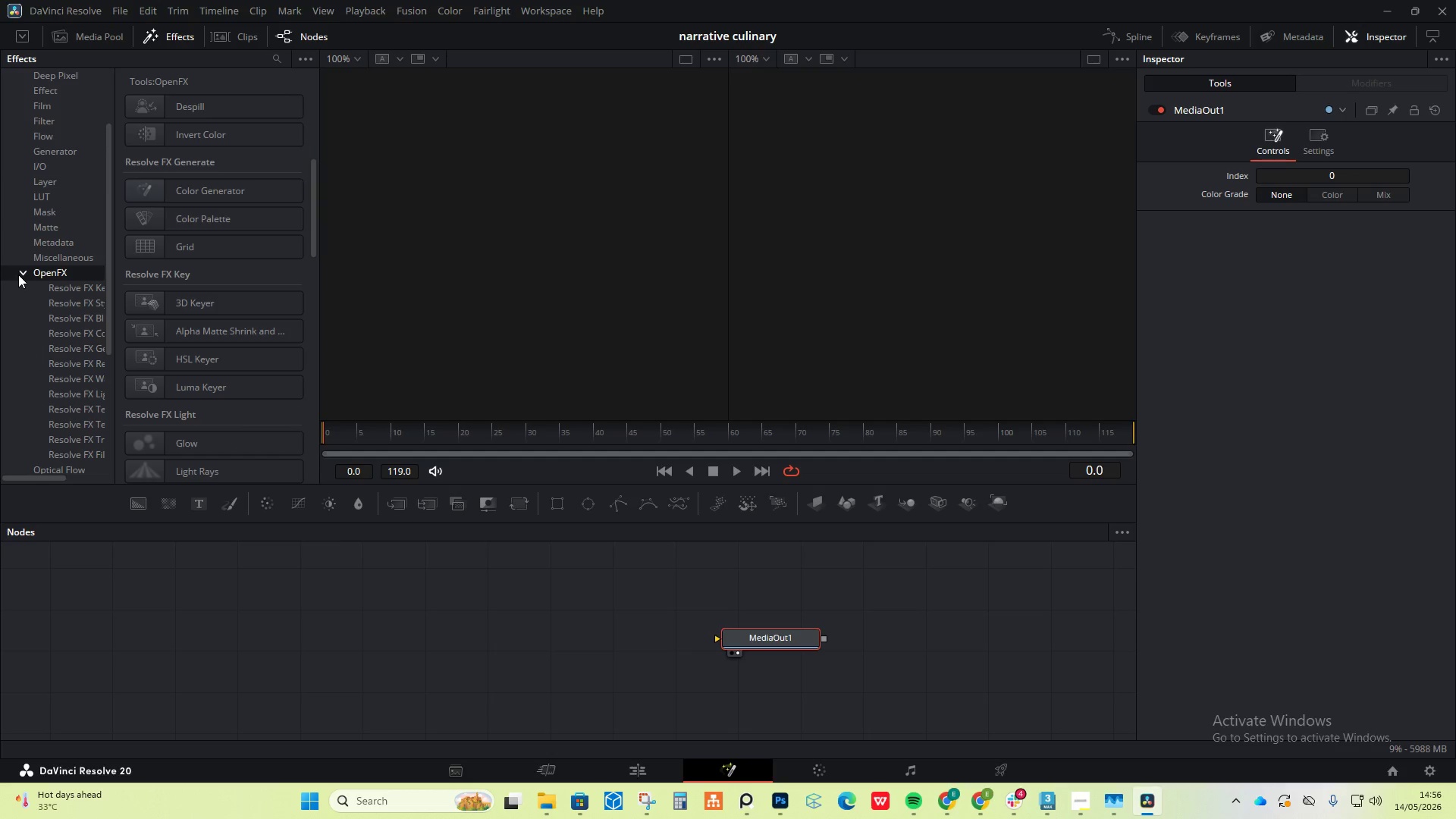 
left_click([20, 275])
 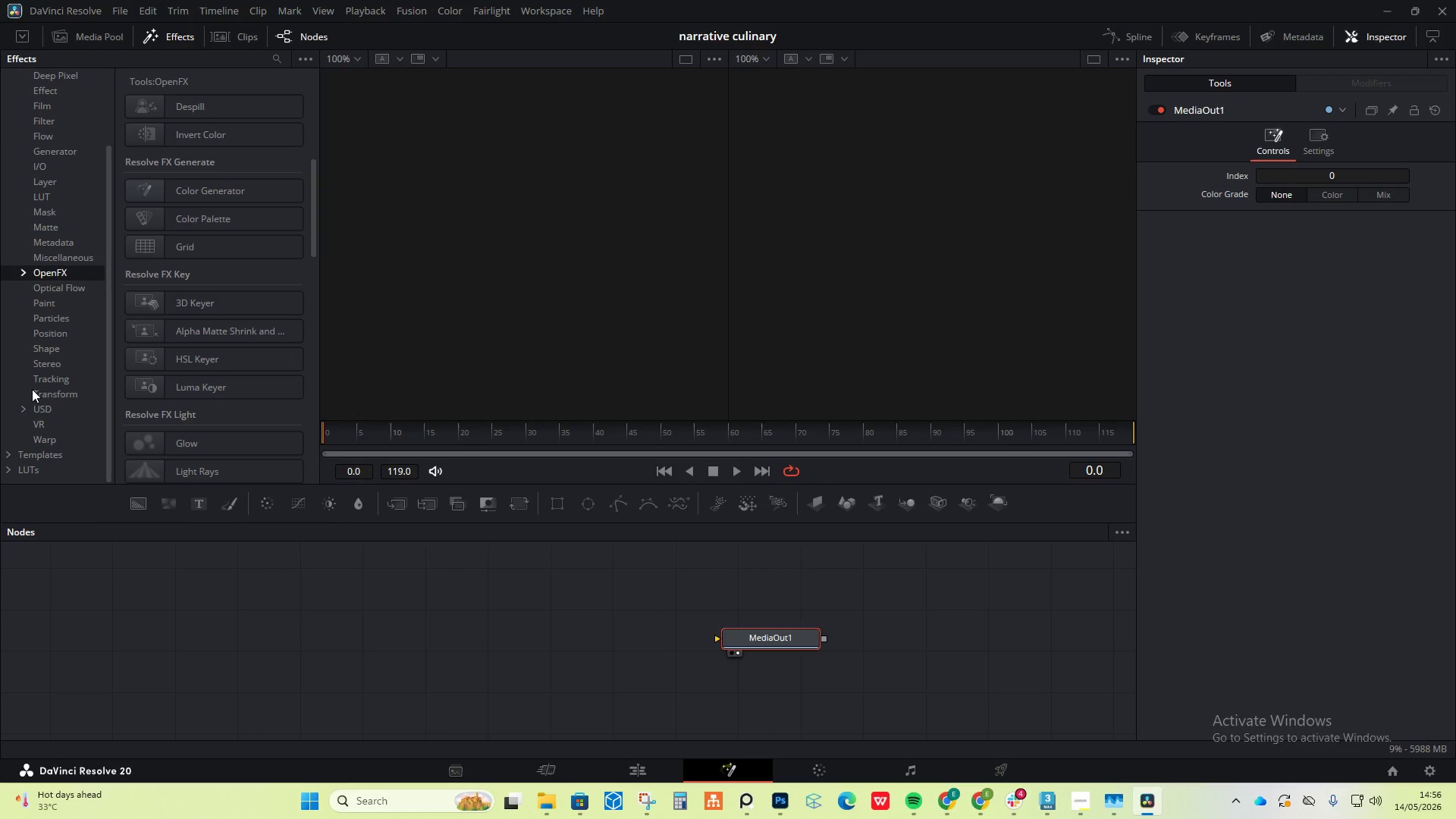 
left_click([39, 349])
 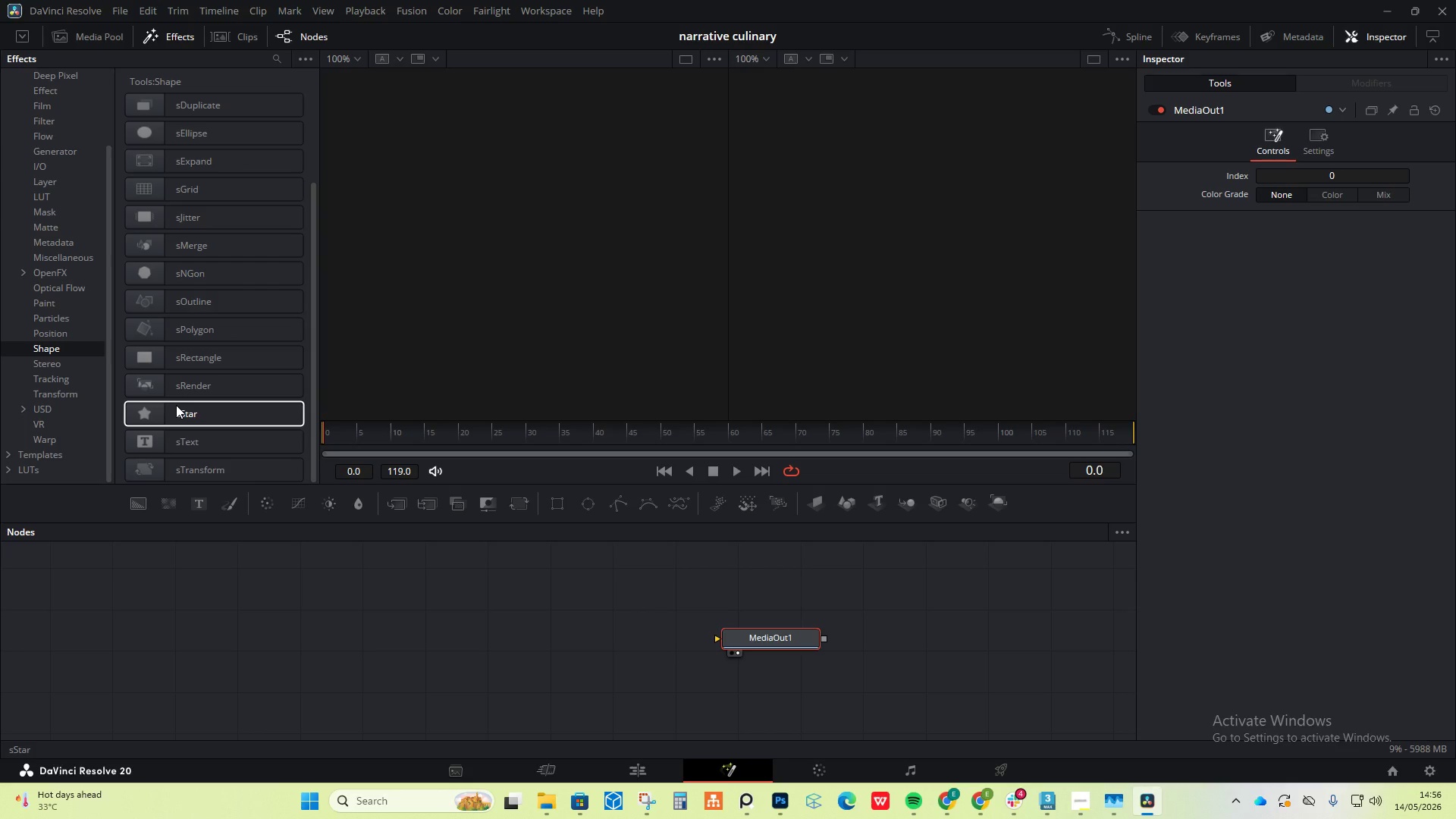 
wait(13.67)
 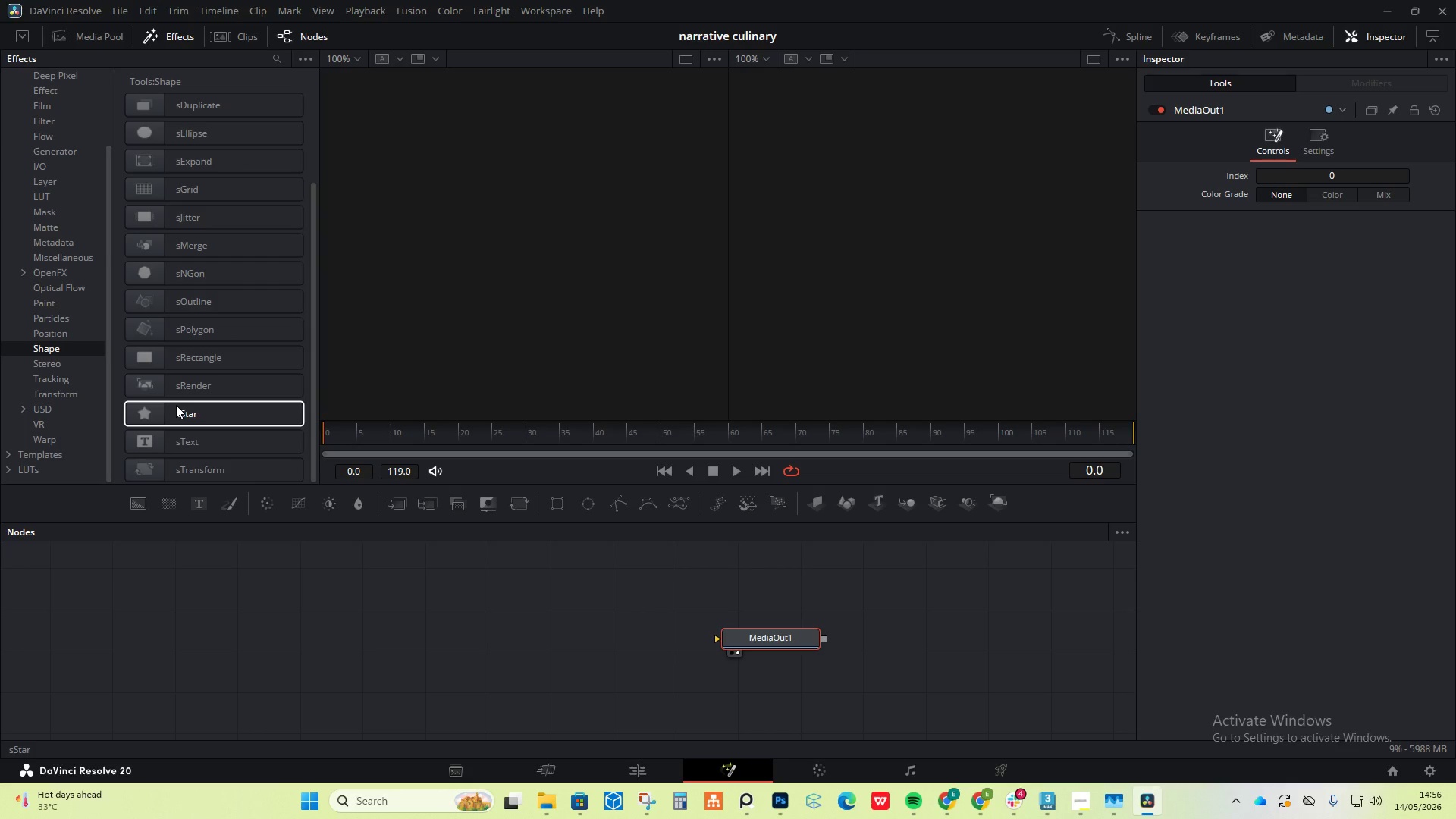 
scroll: coordinate [180, 436], scroll_direction: down, amount: 6.0
 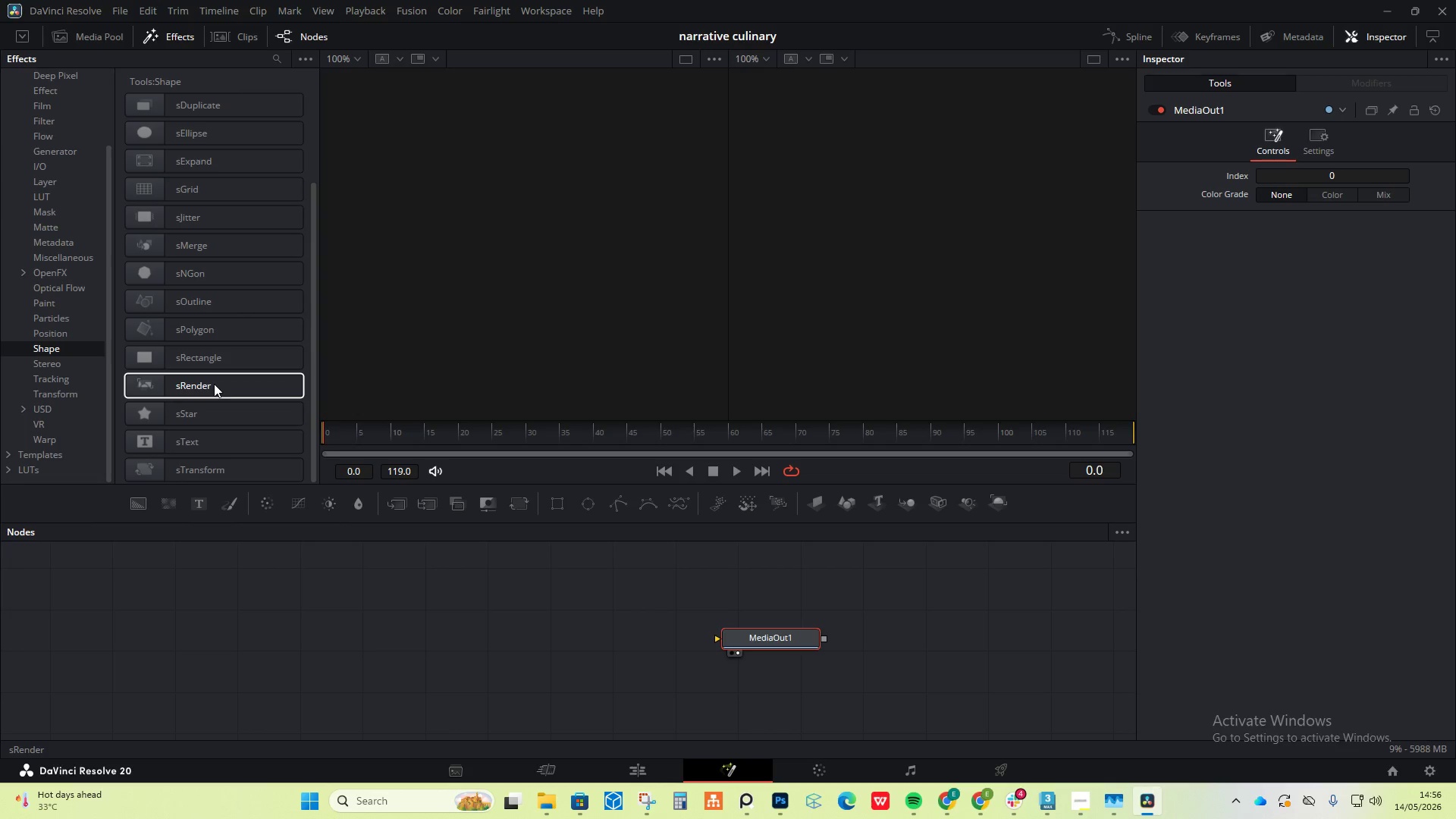 
left_click_drag(start_coordinate=[209, 384], to_coordinate=[467, 604])
 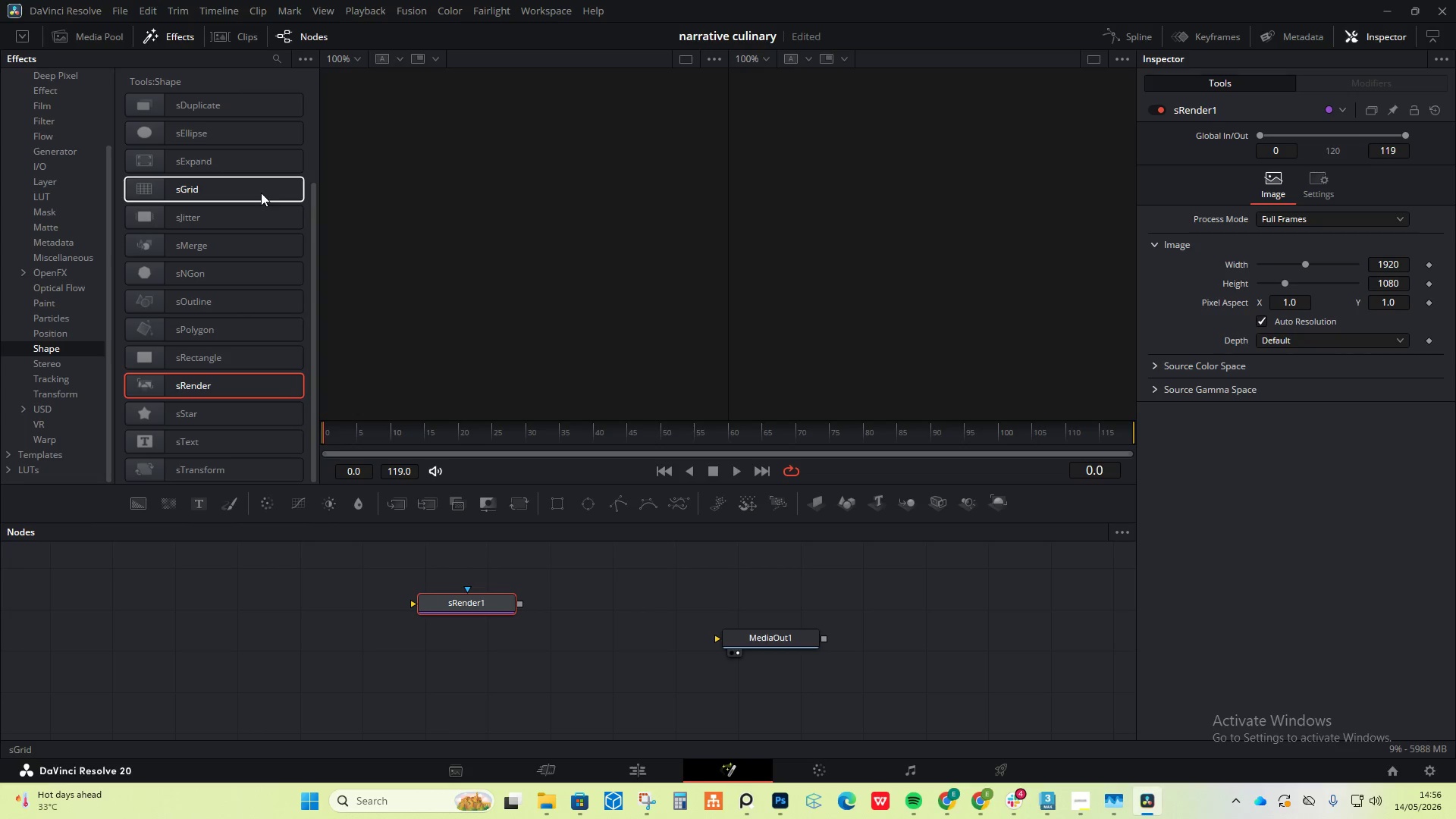 
left_click_drag(start_coordinate=[261, 297], to_coordinate=[308, 603])
 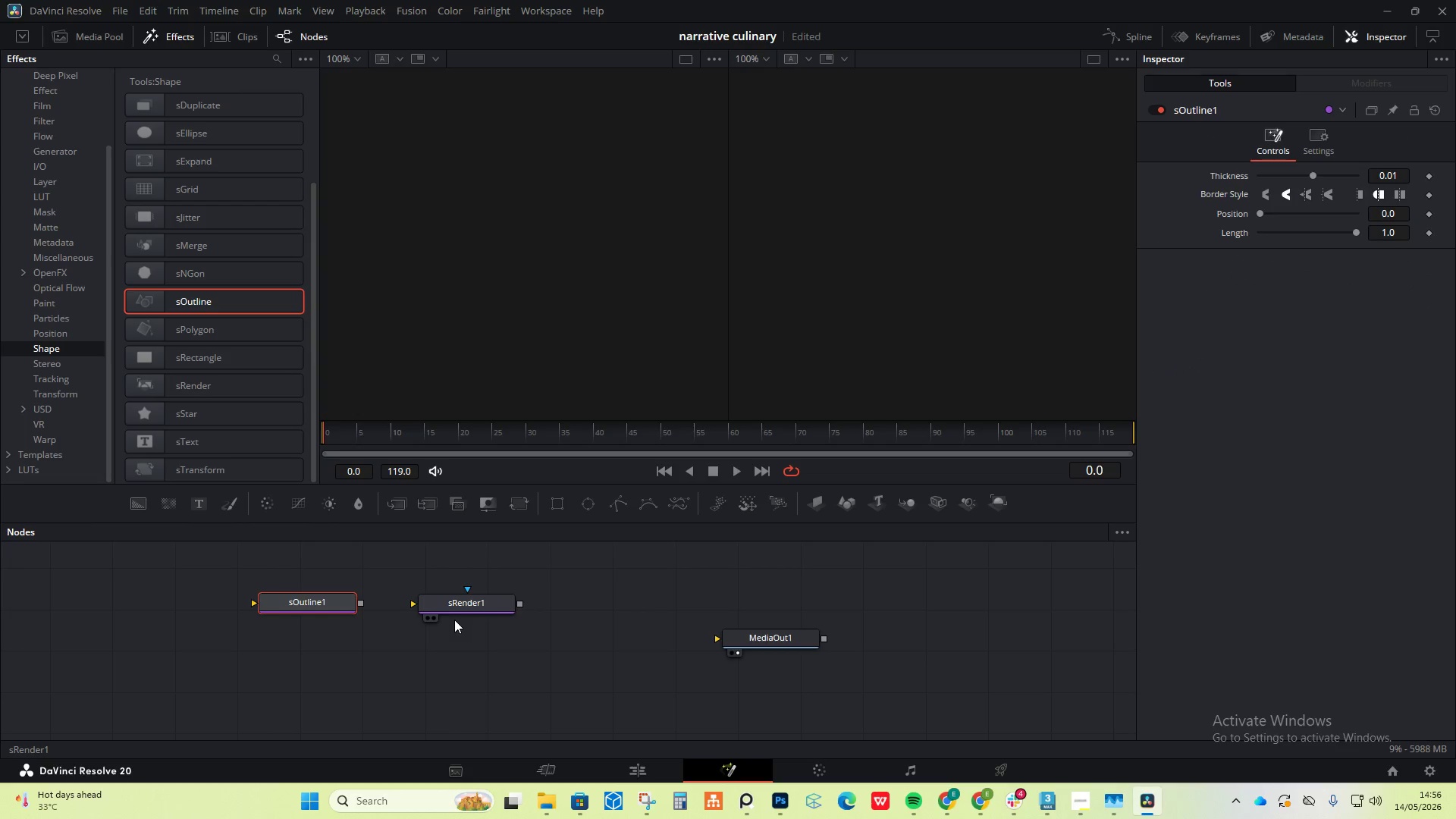 
mouse_move([434, 604])
 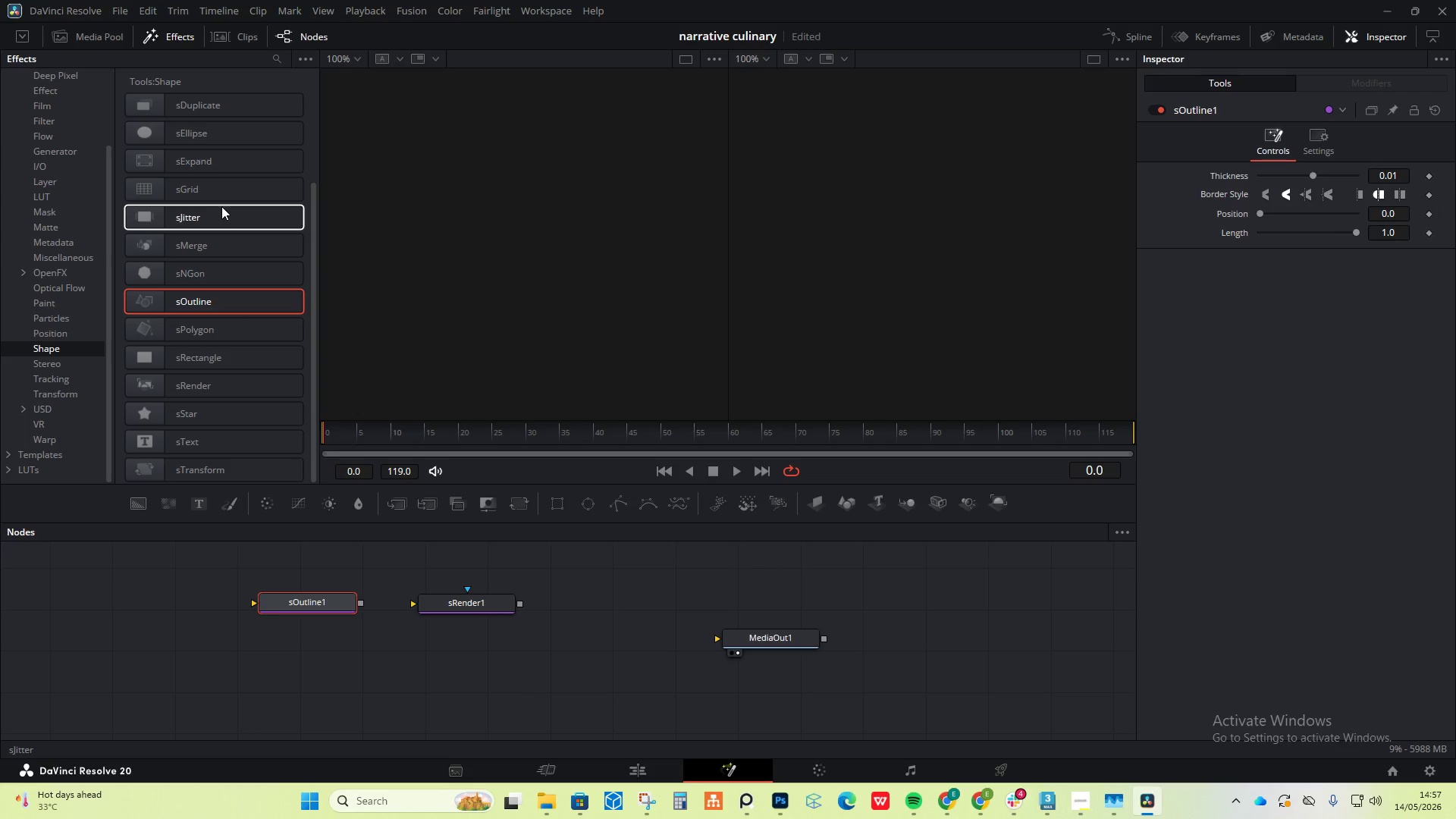 
left_click_drag(start_coordinate=[240, 138], to_coordinate=[162, 603])
 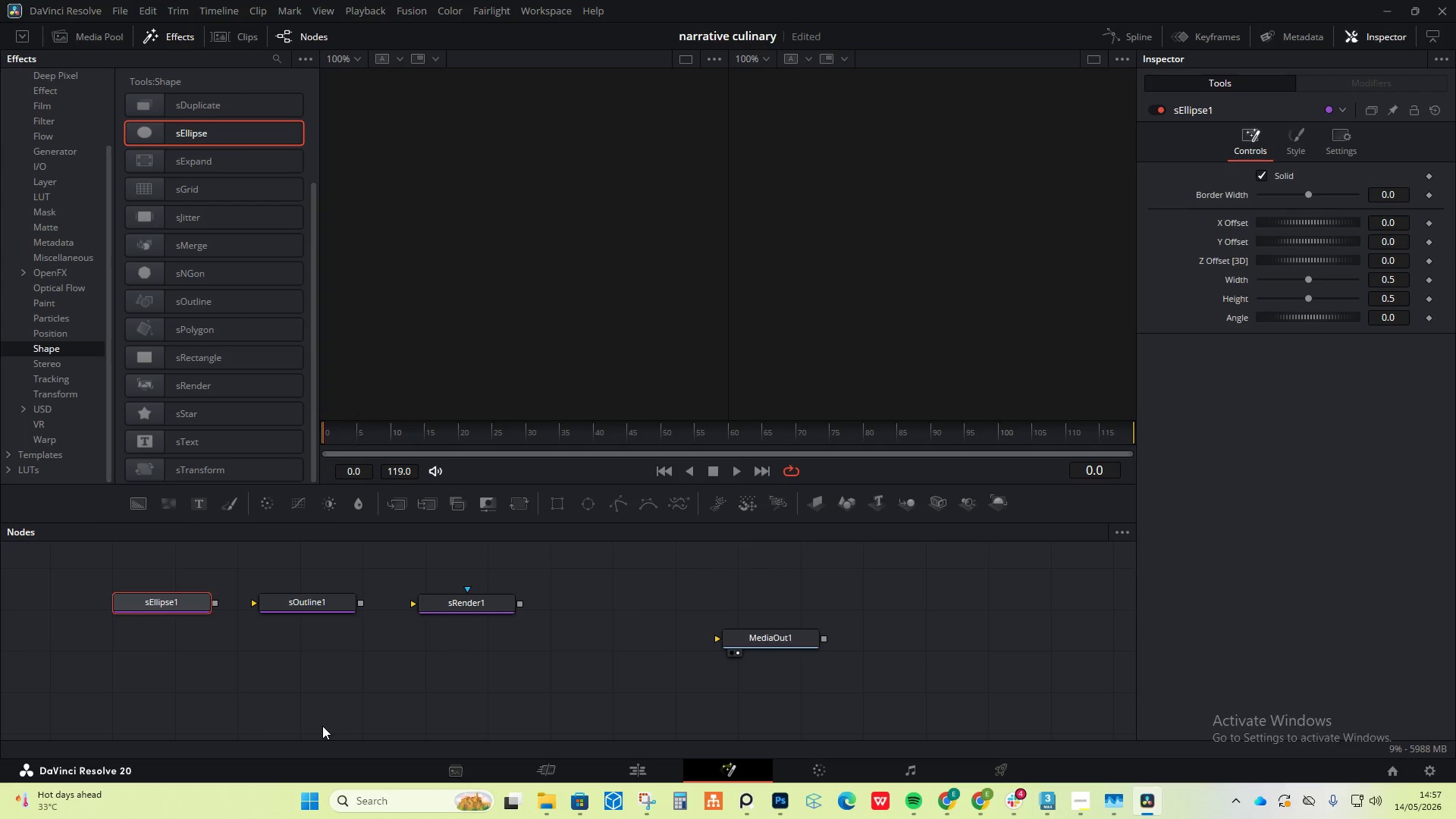 
wait(7.7)
 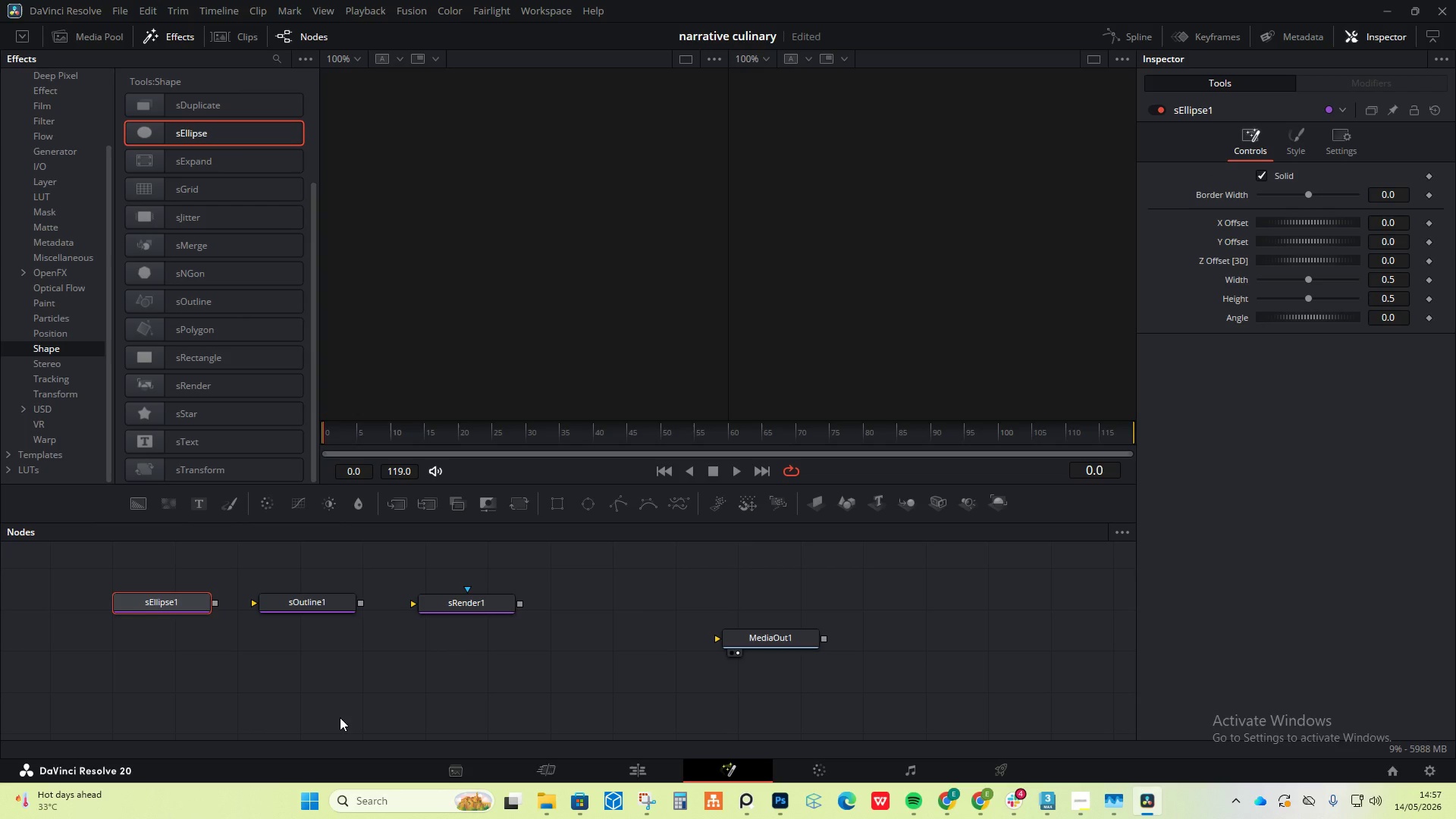 
left_click_drag(start_coordinate=[215, 601], to_coordinate=[254, 604])
 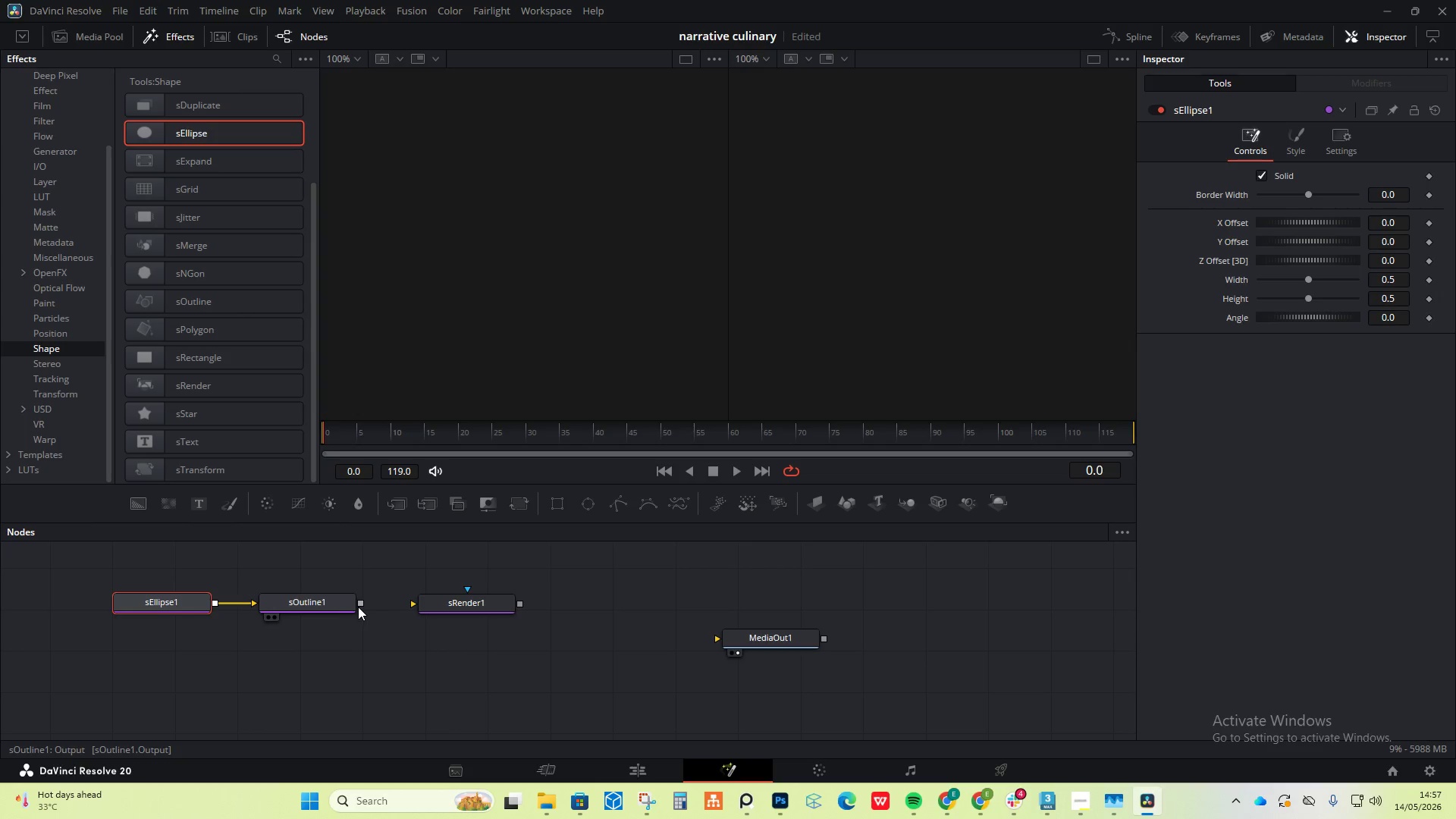 
left_click_drag(start_coordinate=[358, 604], to_coordinate=[416, 601])
 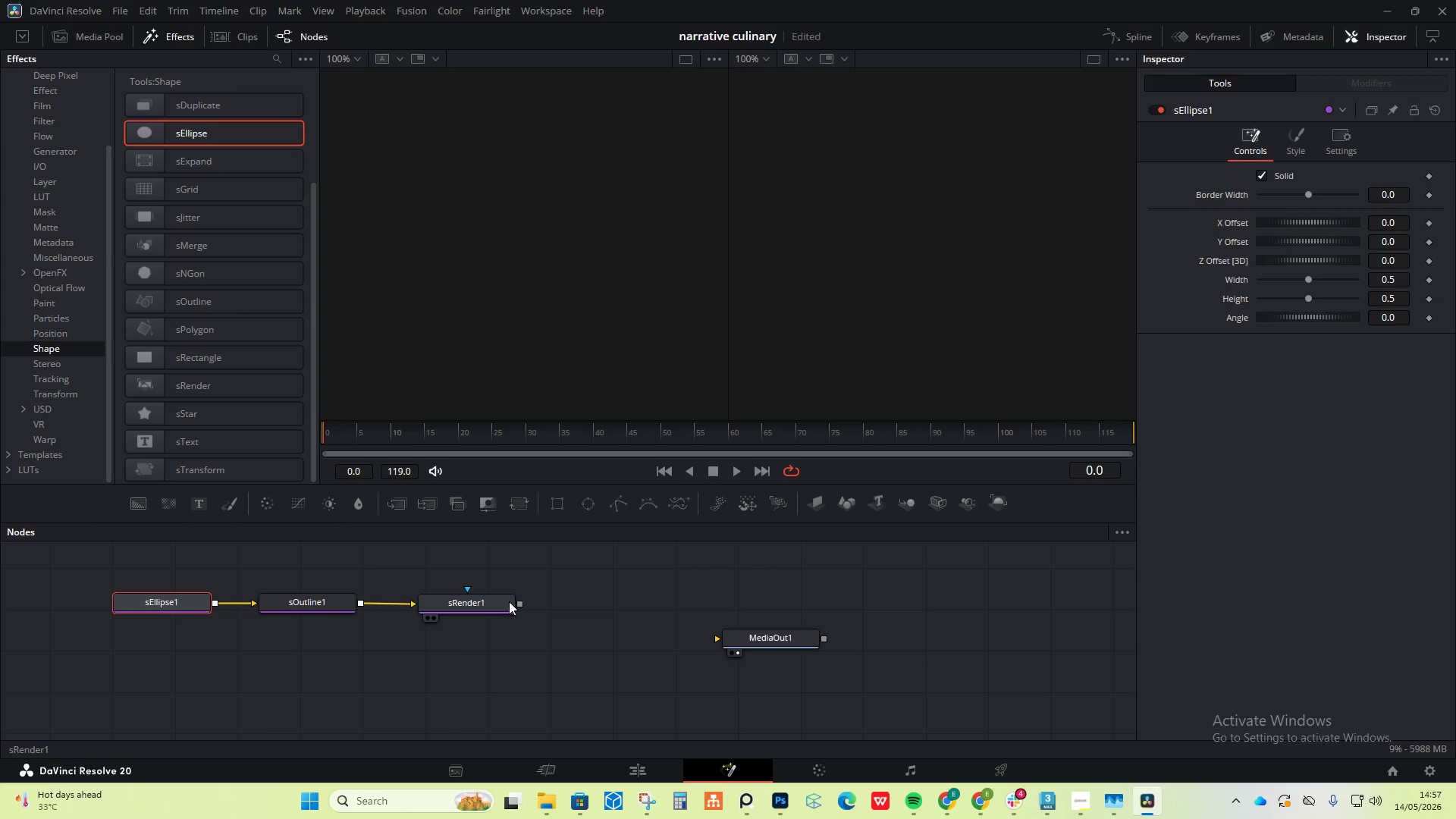 
left_click_drag(start_coordinate=[514, 603], to_coordinate=[577, 623])
 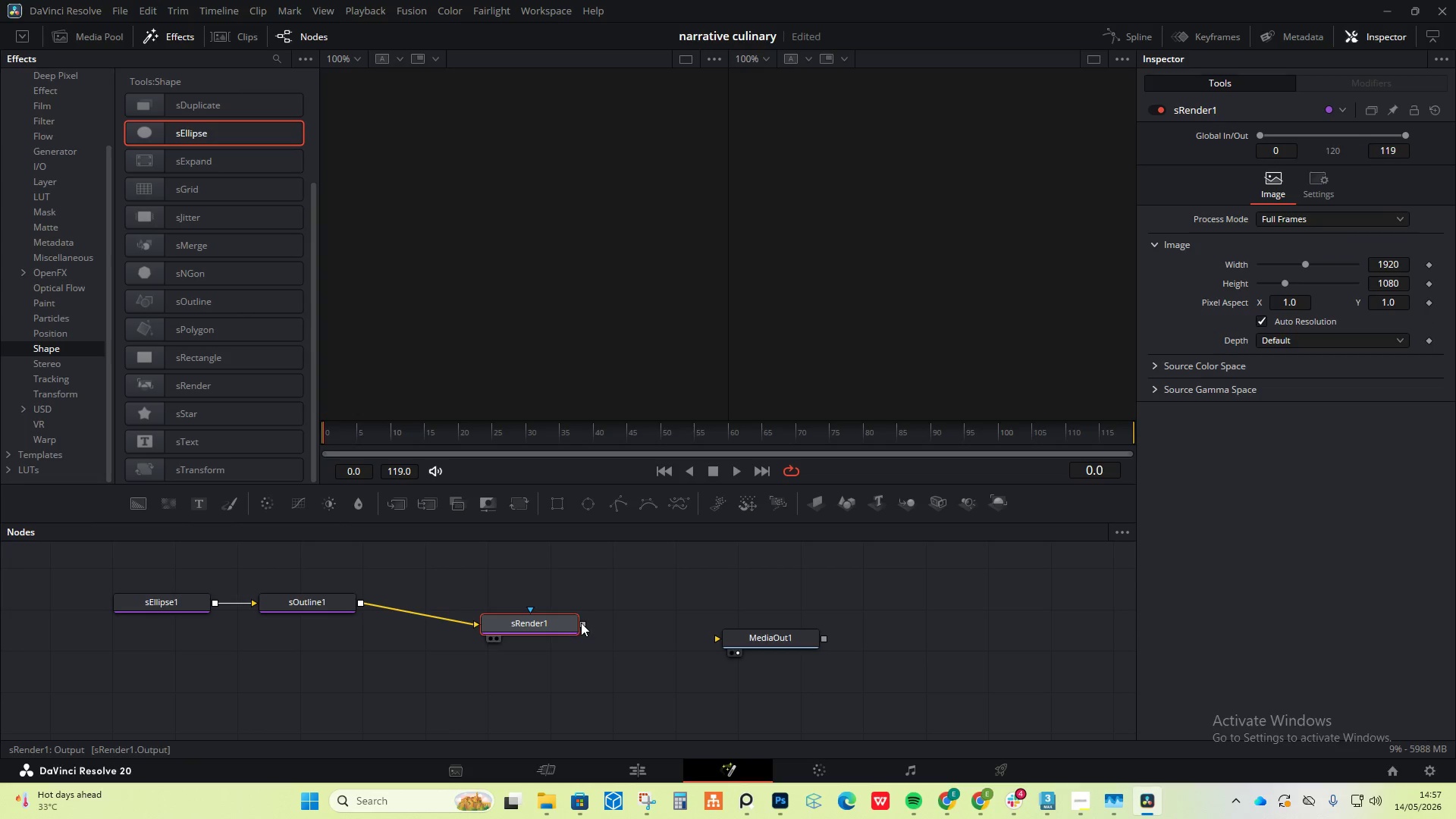 
left_click_drag(start_coordinate=[586, 624], to_coordinate=[691, 633])
 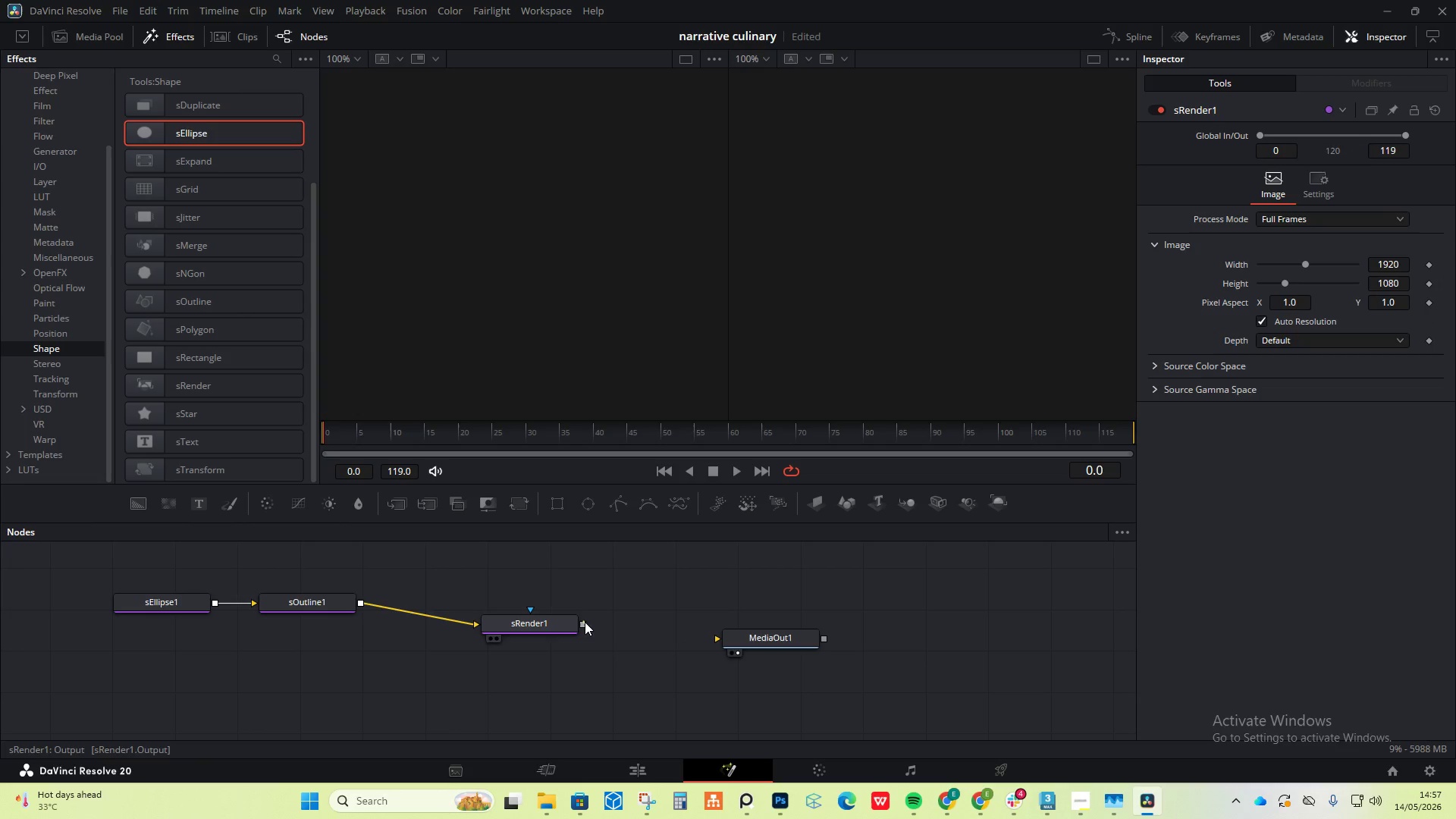 
left_click_drag(start_coordinate=[583, 622], to_coordinate=[717, 639])
 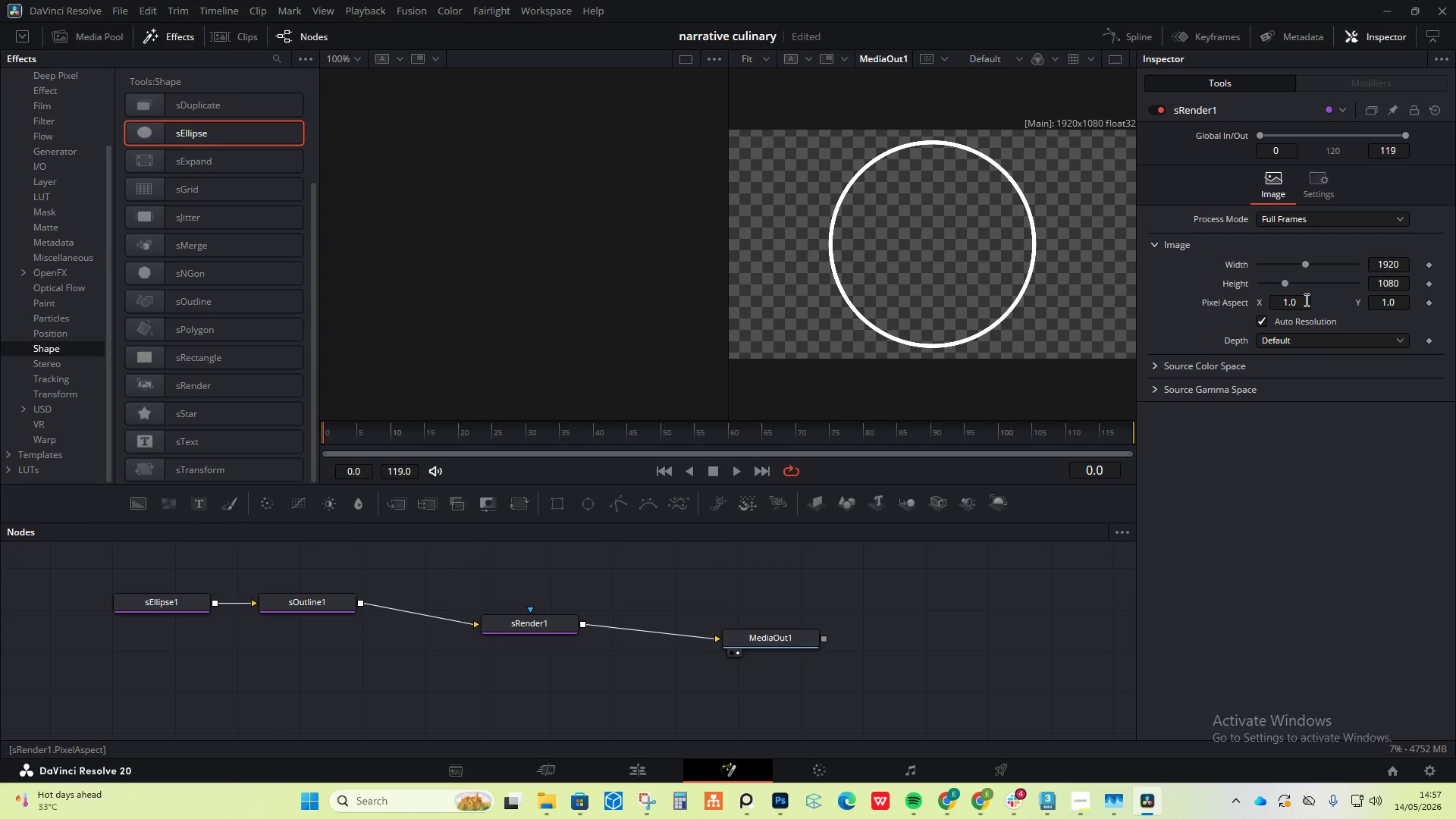 
wait(18.5)
 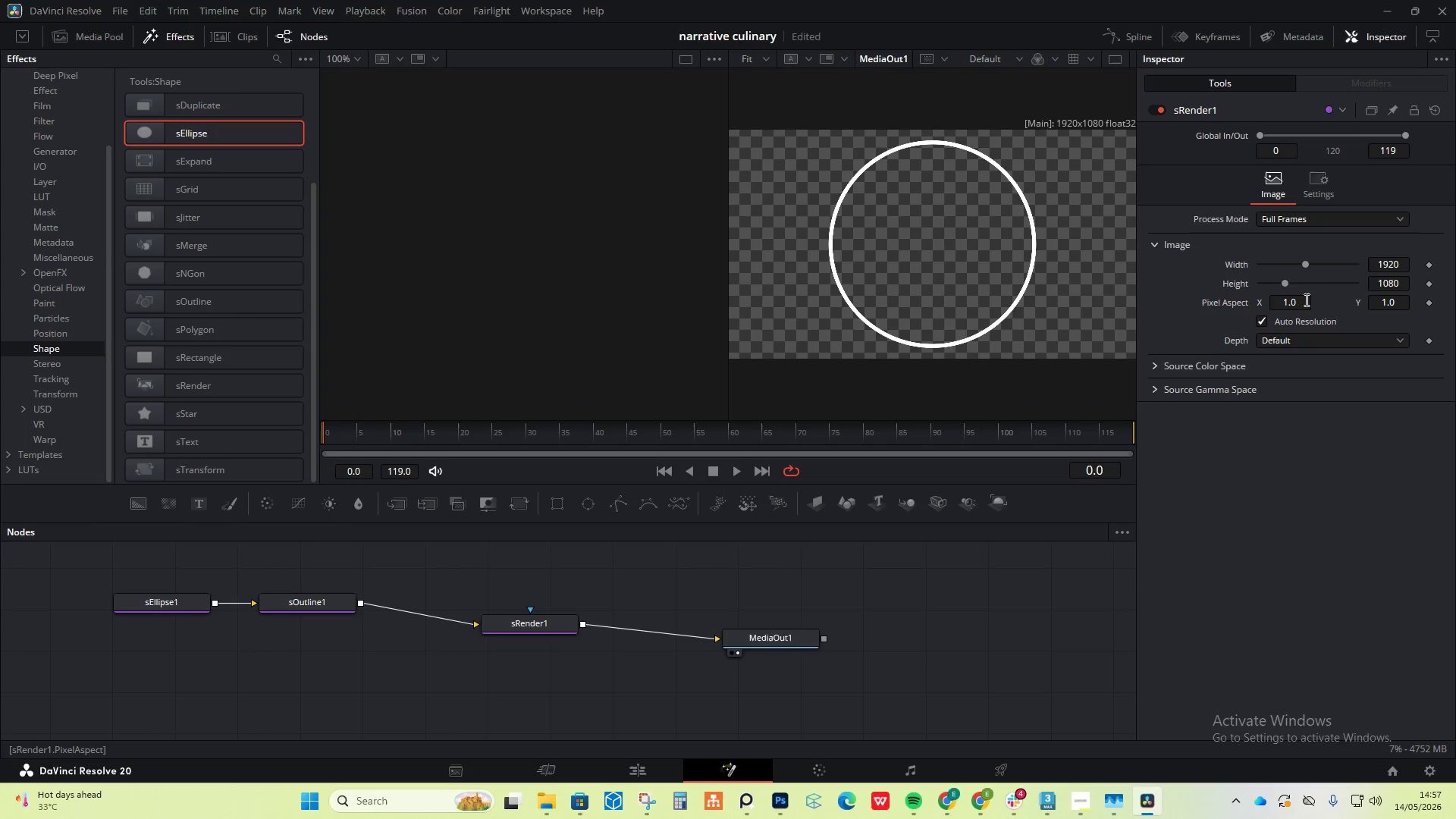 
left_click([755, 639])
 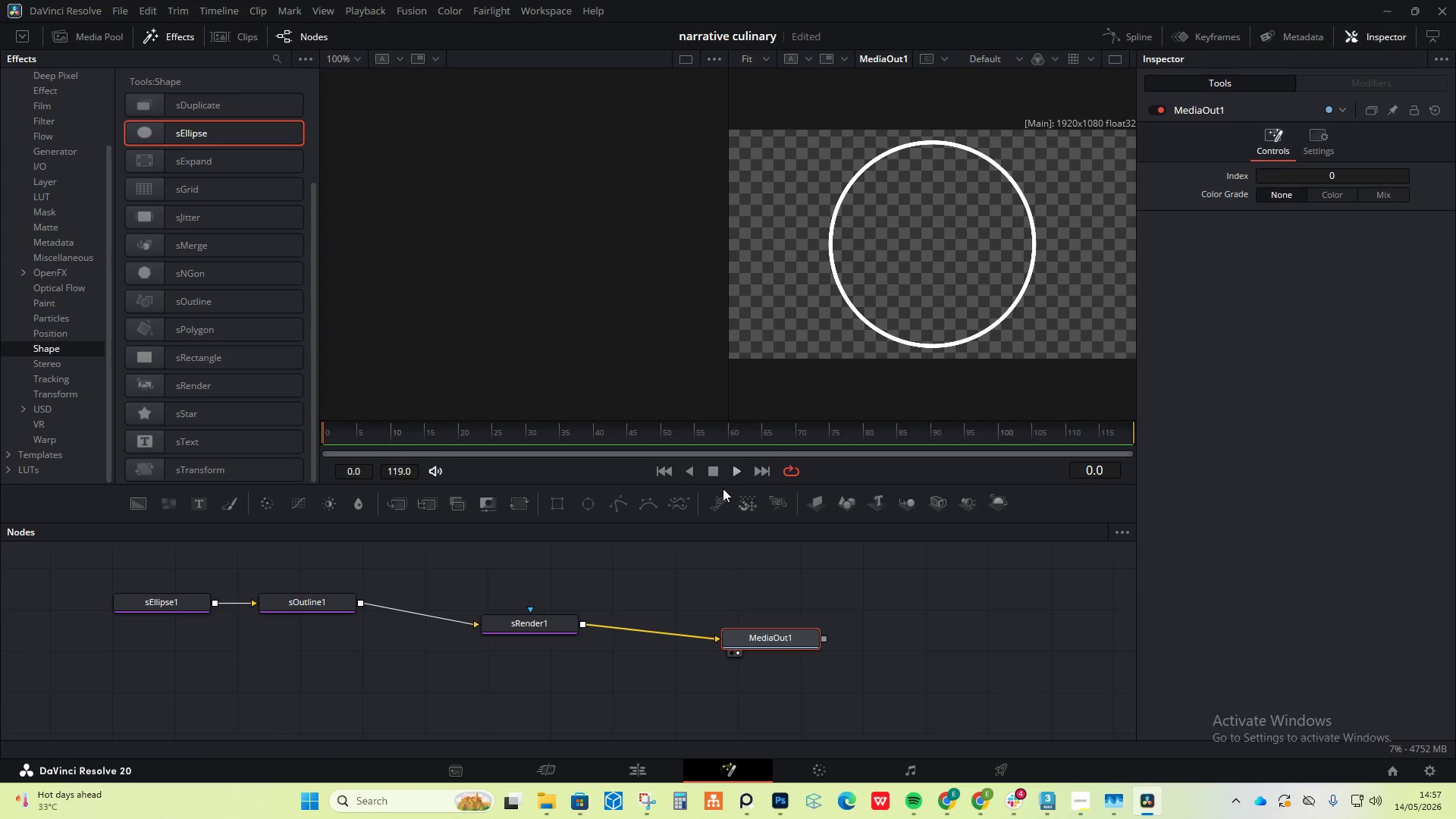 
left_click([548, 628])
 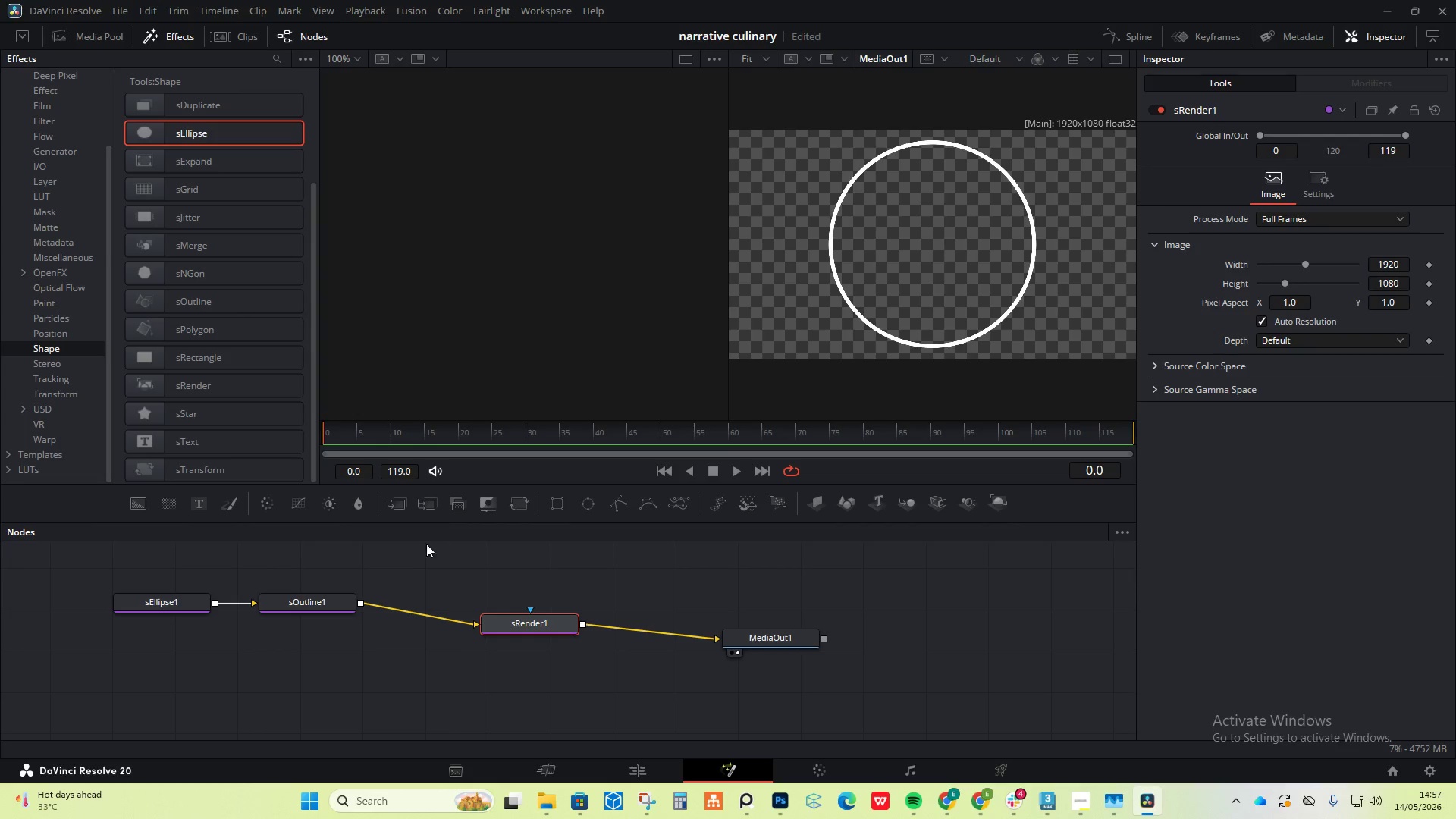 
left_click([328, 604])
 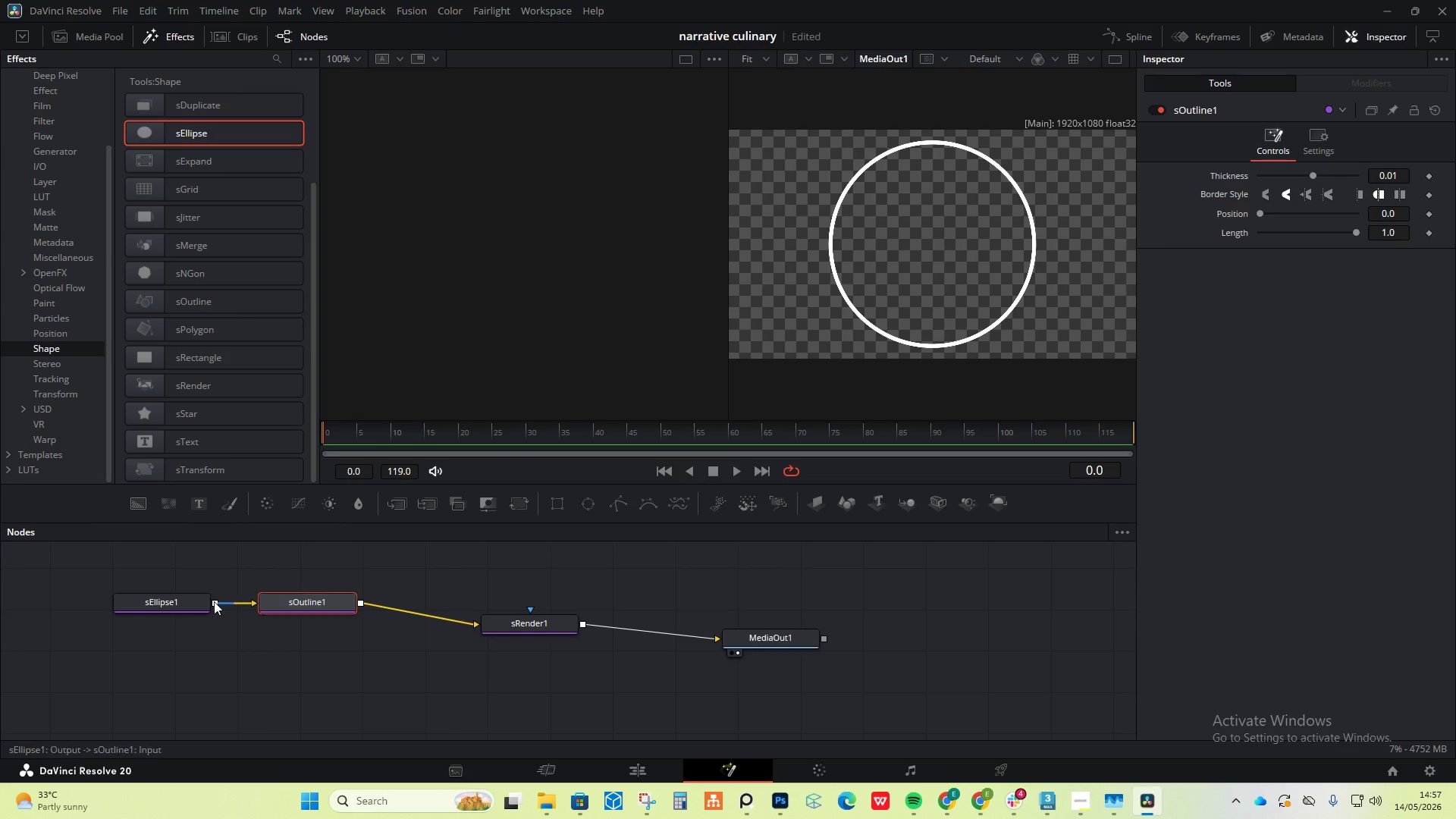 
left_click([181, 598])
 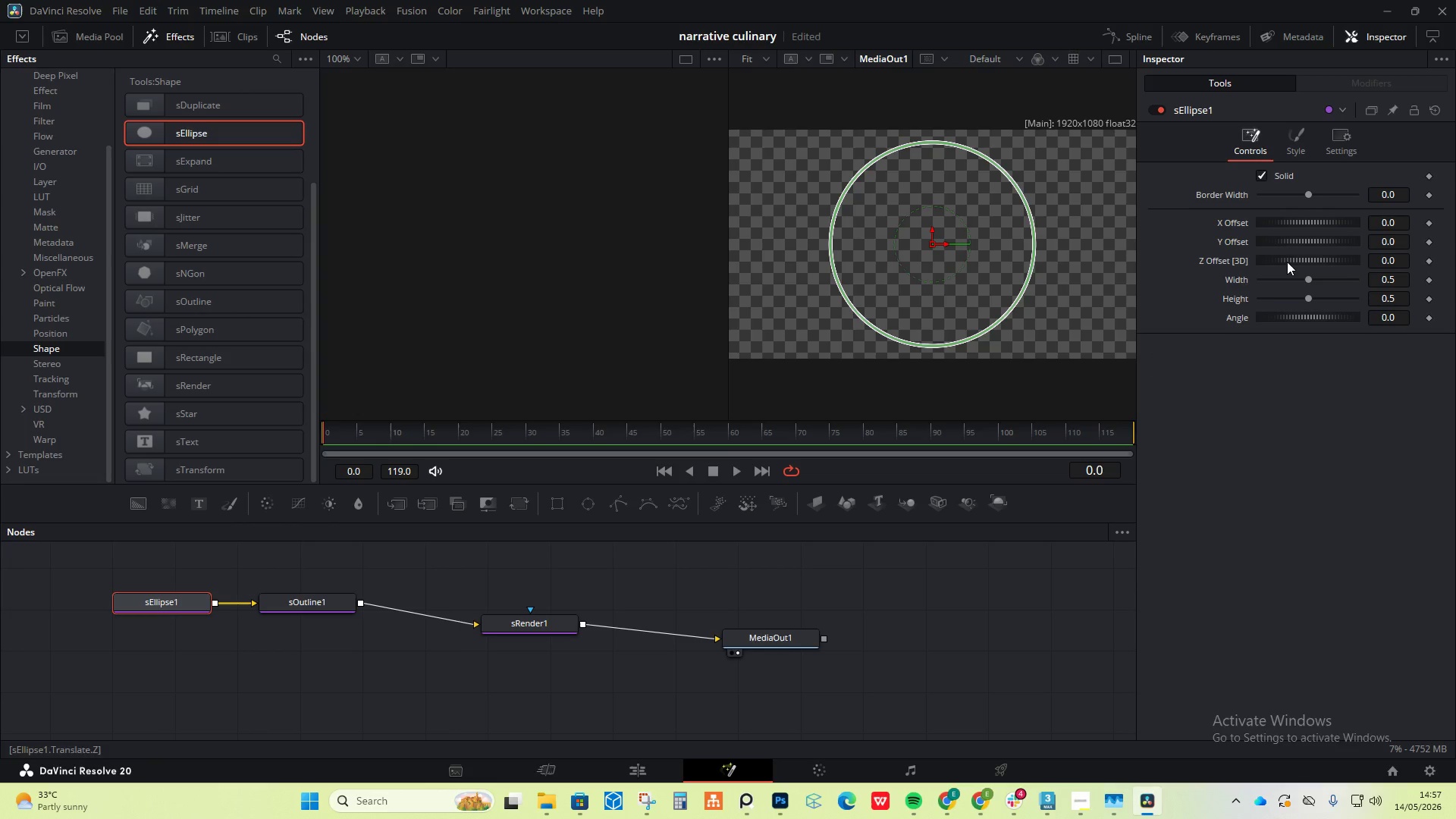 
left_click_drag(start_coordinate=[1310, 273], to_coordinate=[1320, 273])
 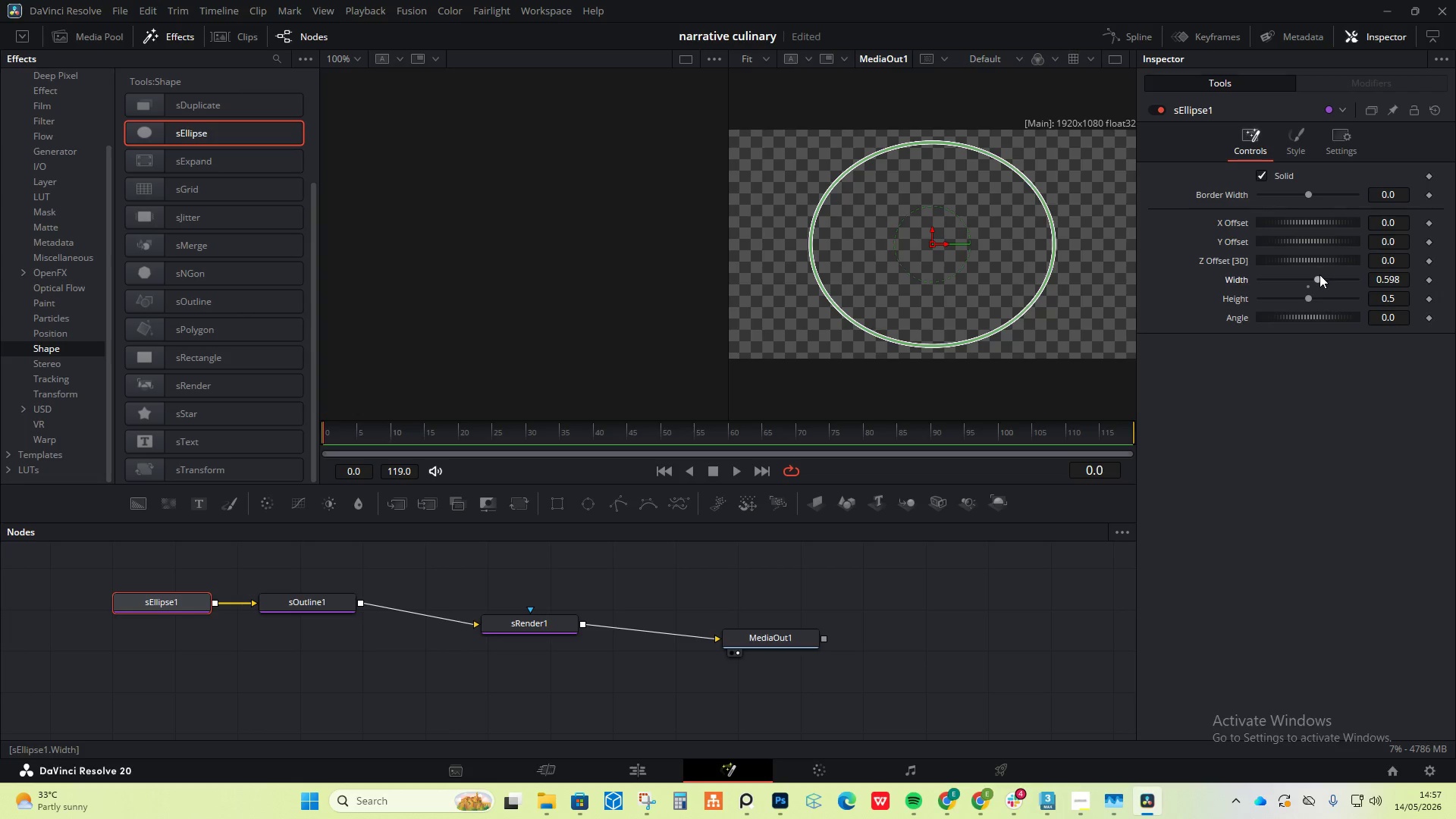 
key(Control+Z)
 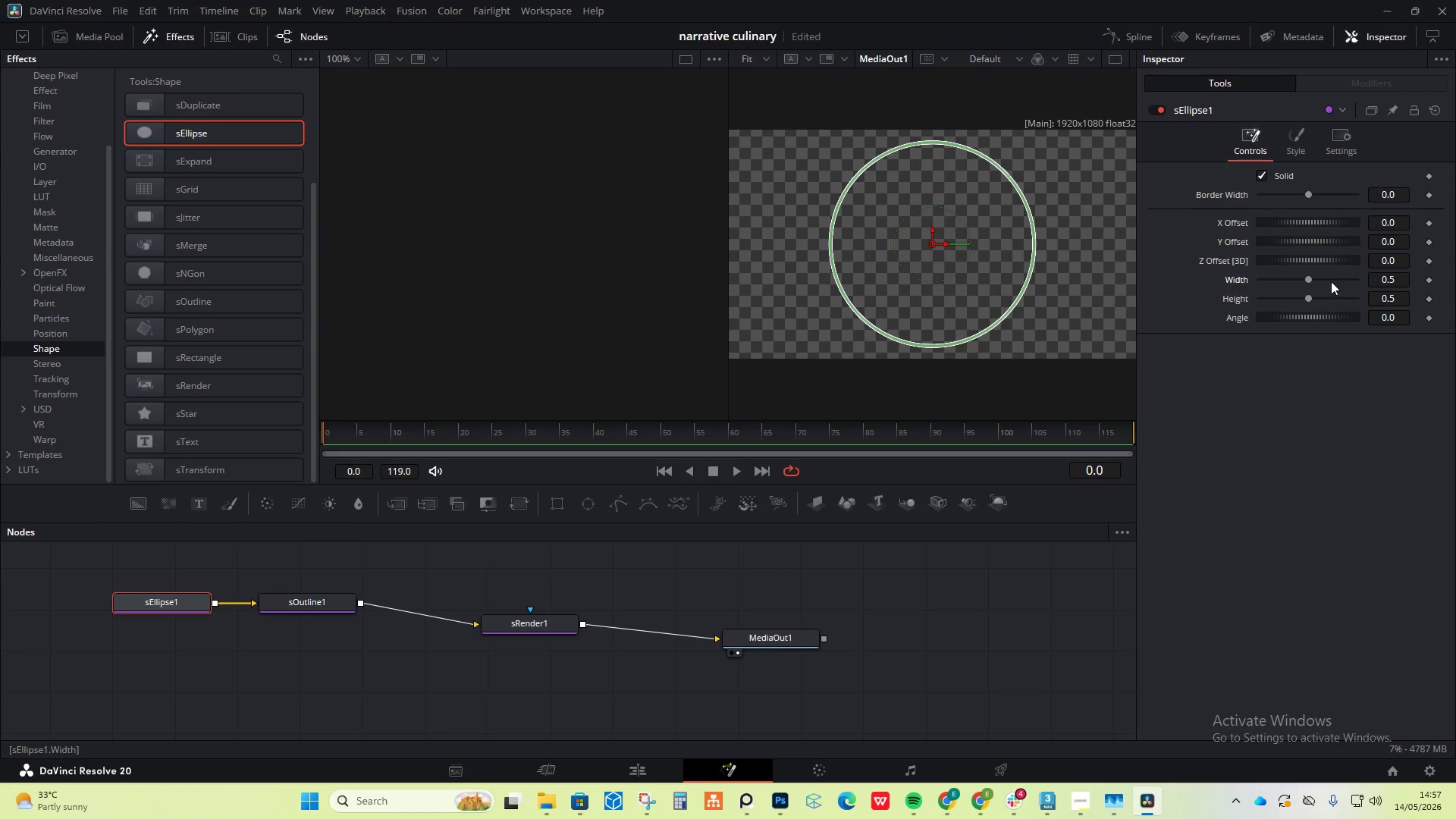 
left_click_drag(start_coordinate=[1311, 281], to_coordinate=[1287, 281])
 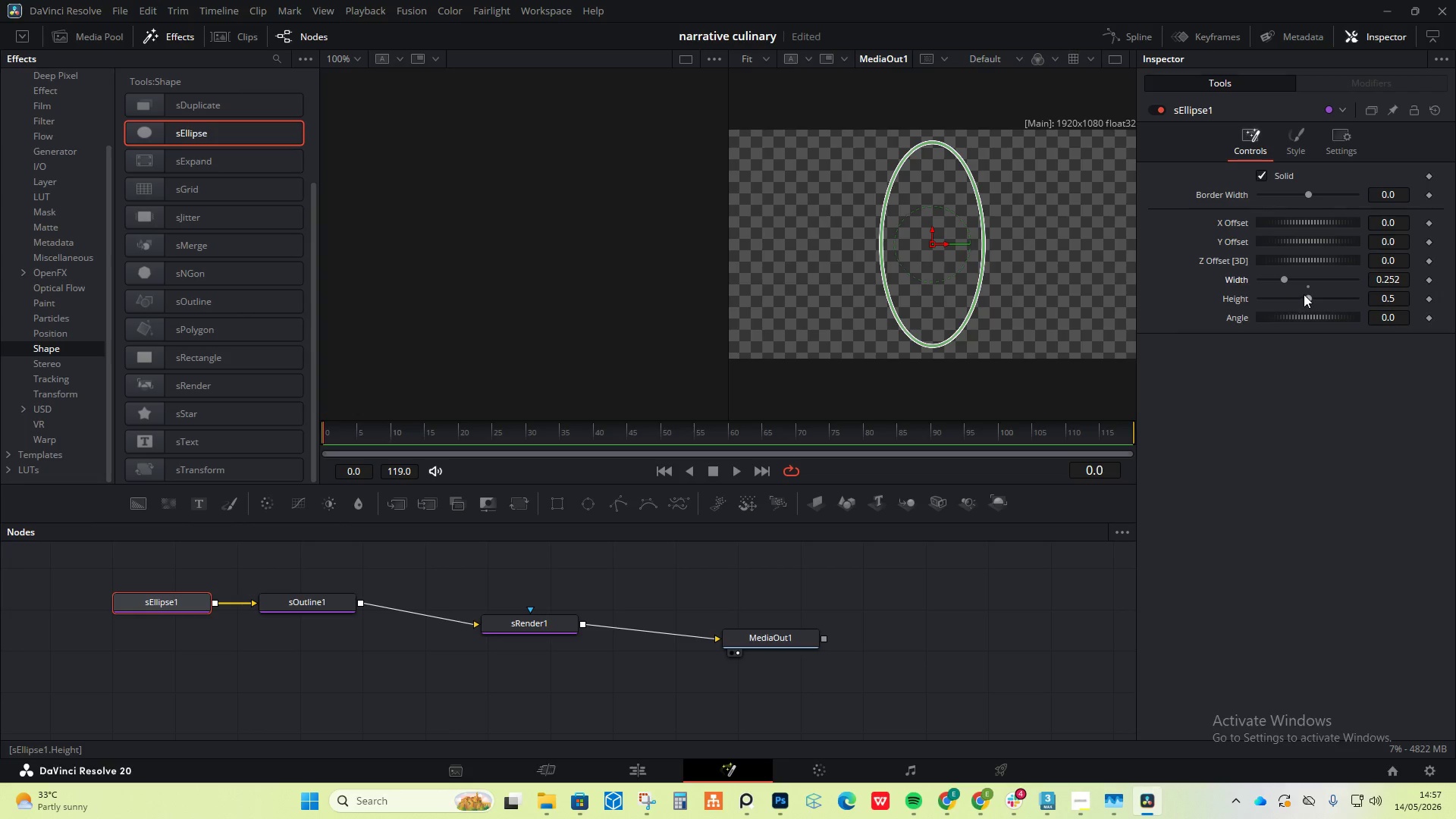 
left_click_drag(start_coordinate=[1310, 297], to_coordinate=[1279, 294])
 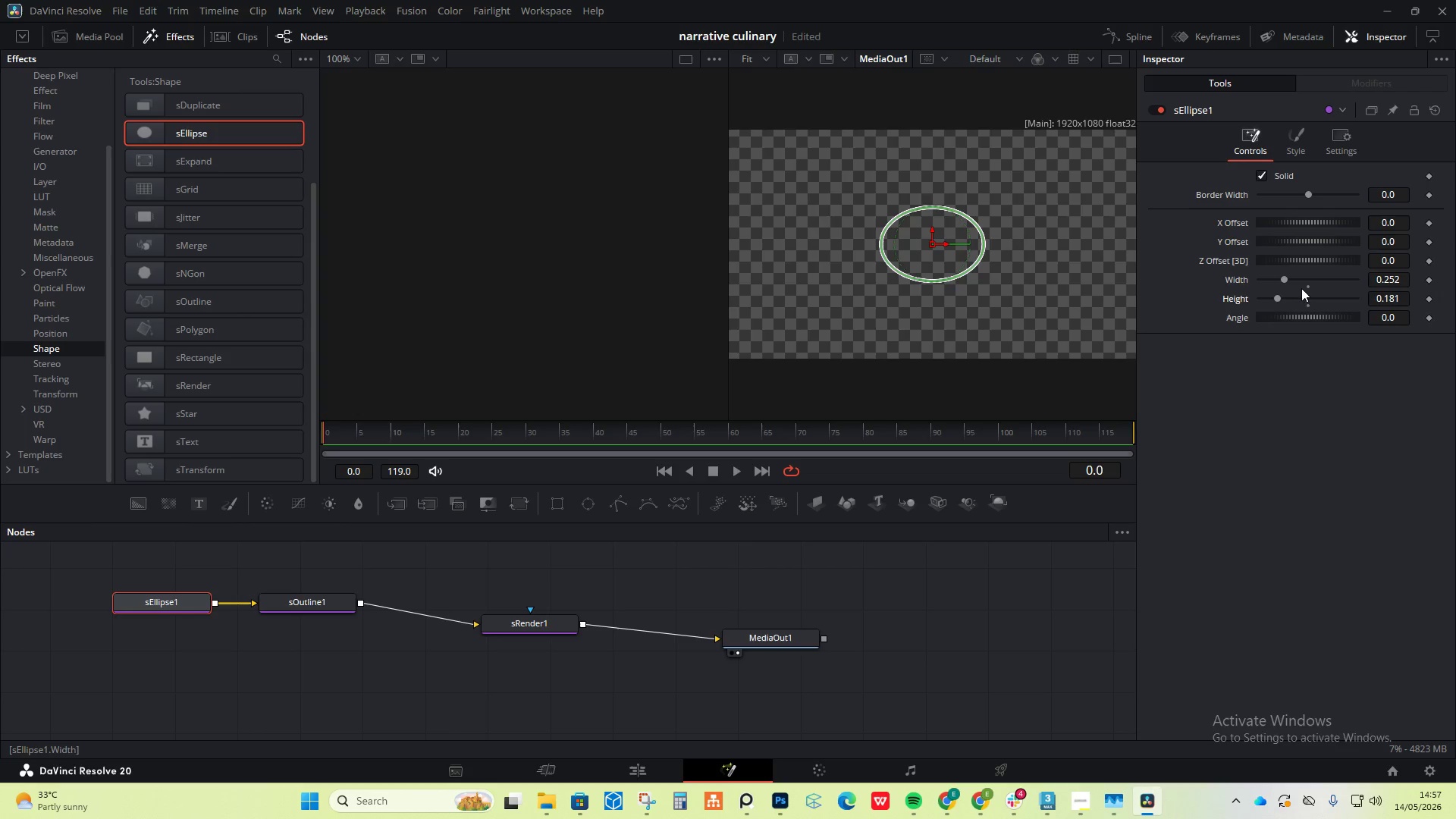 
key(Control+Z)
 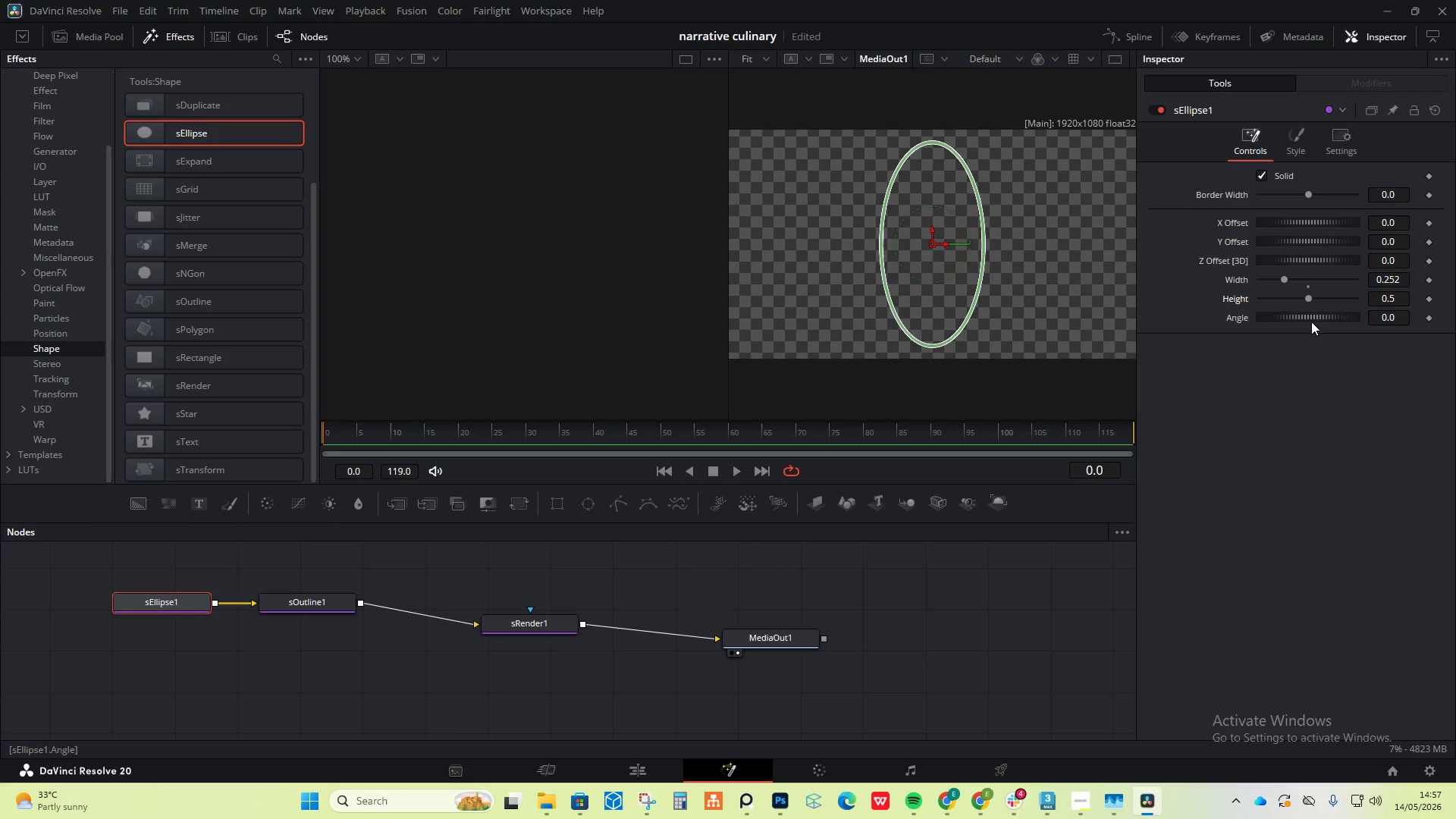 
key(Control+Z)
 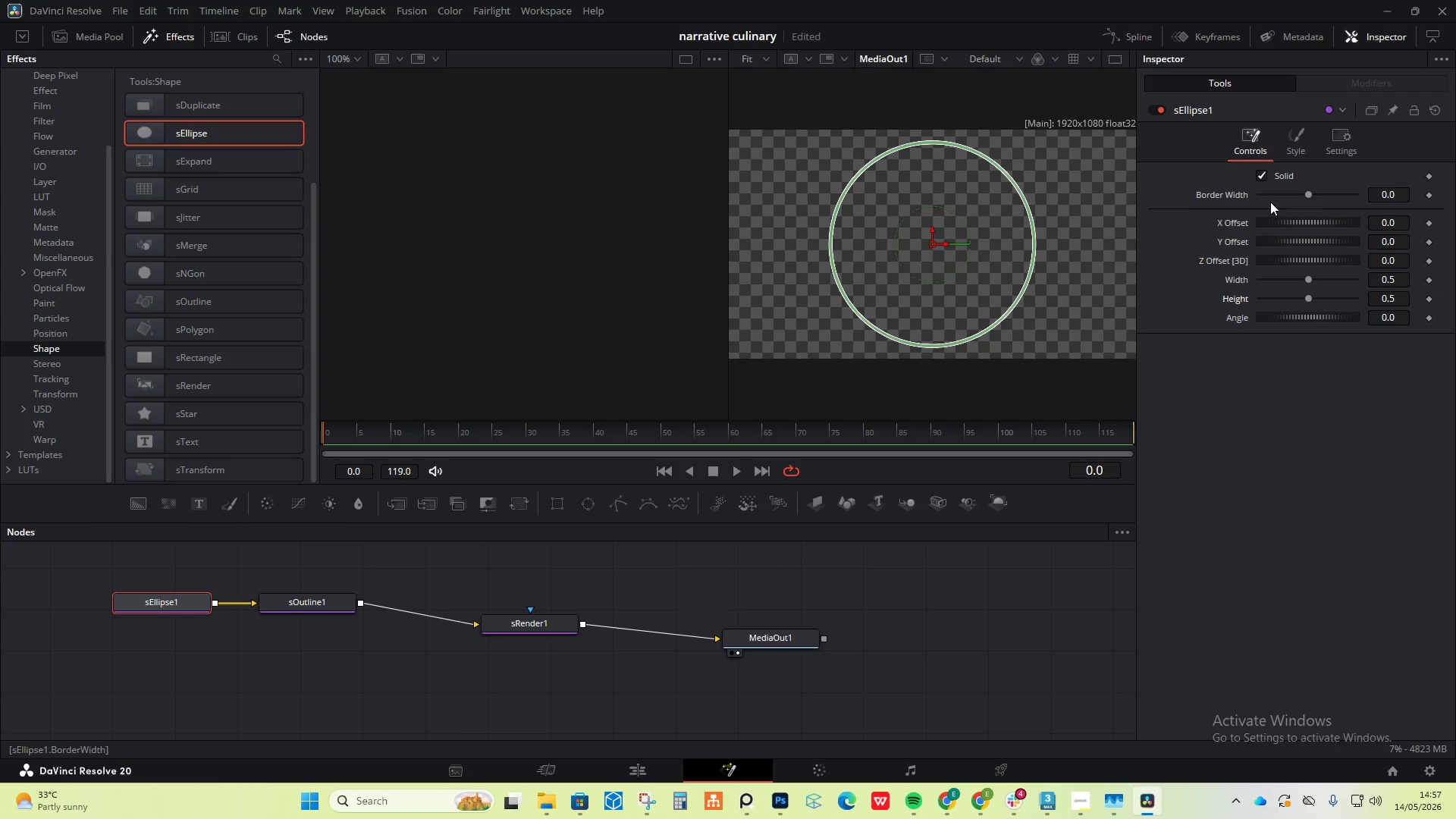 
left_click_drag(start_coordinate=[1306, 190], to_coordinate=[1253, 204])
 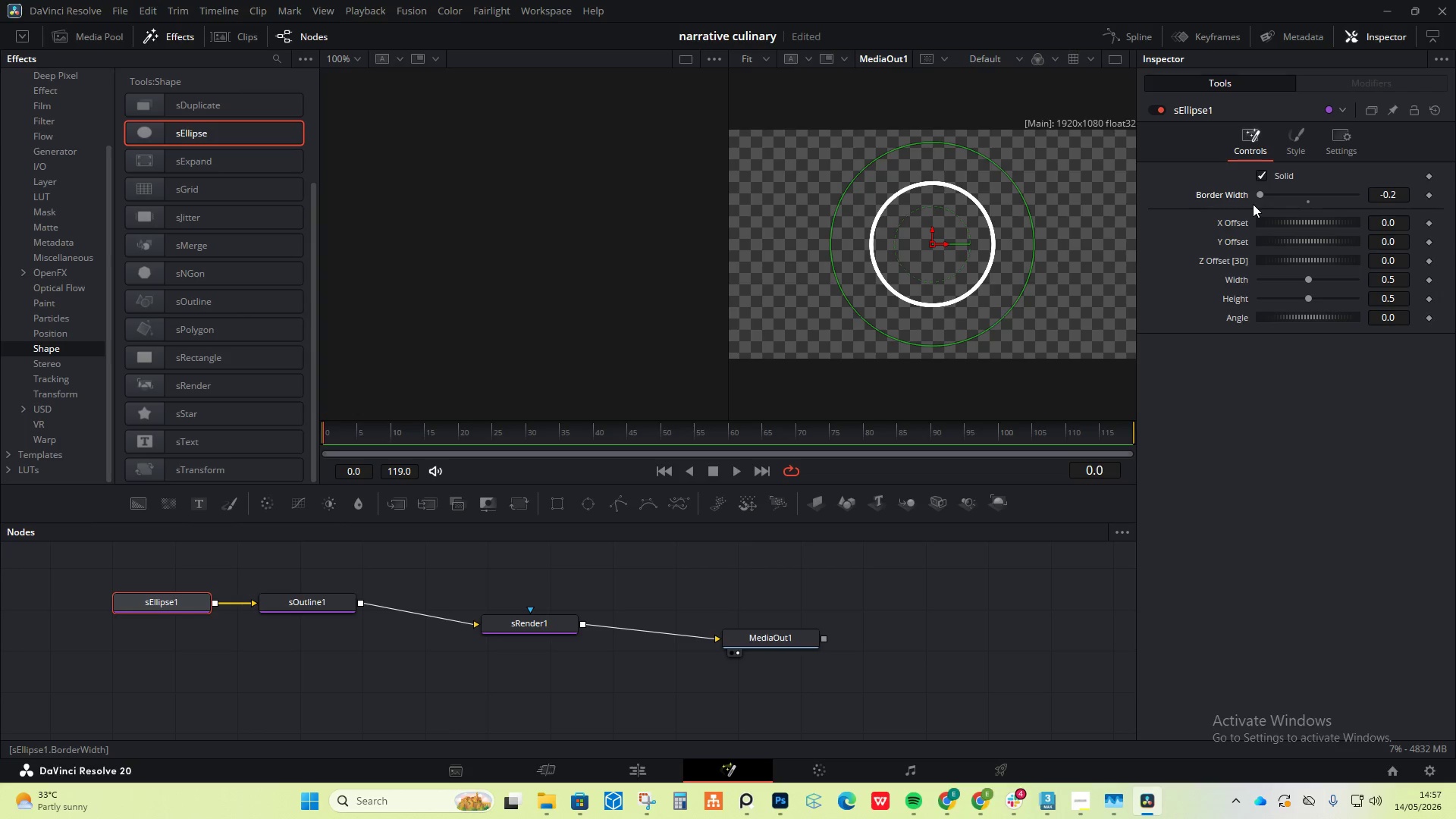 
key(Control+Z)
 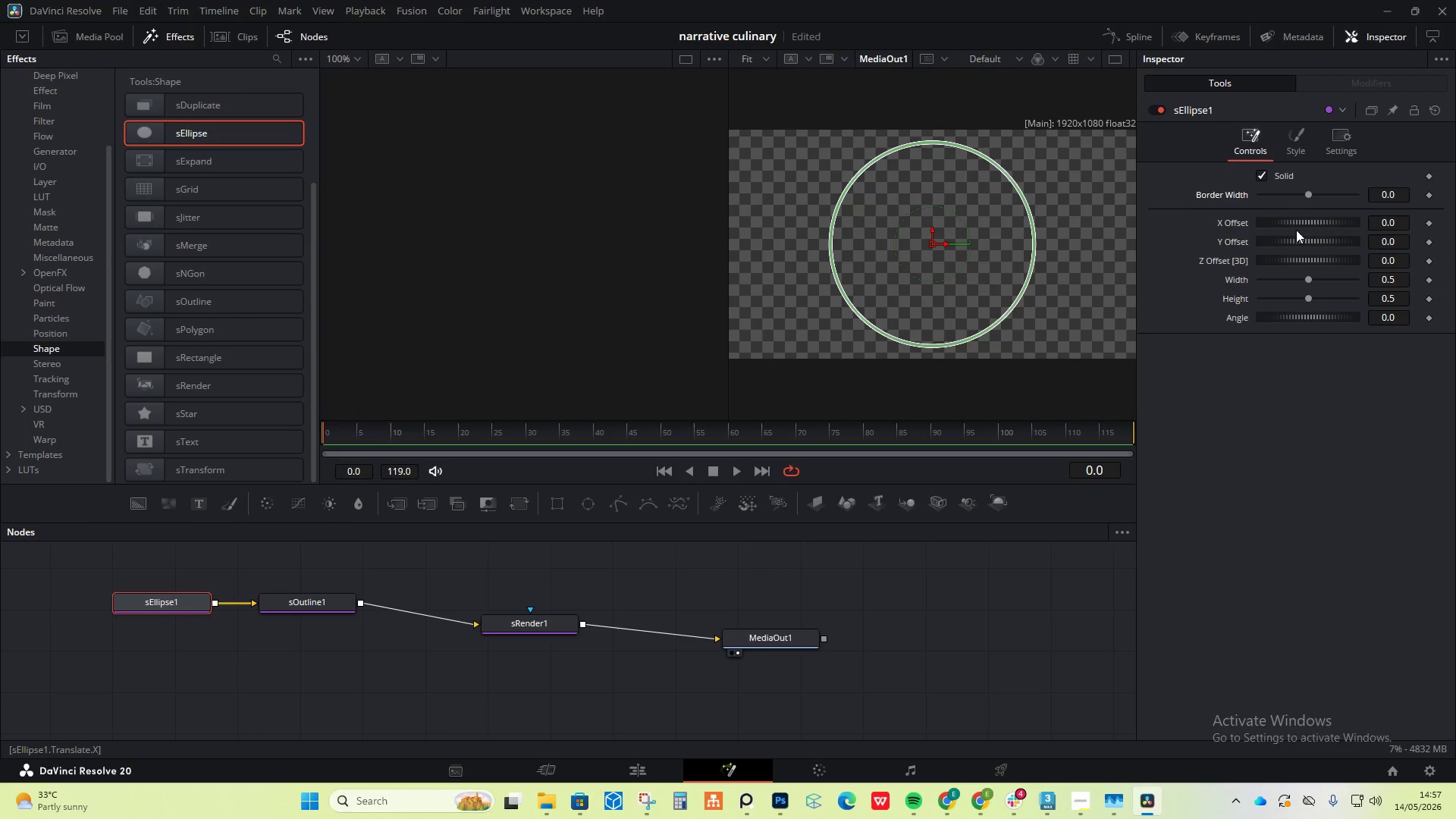 
left_click_drag(start_coordinate=[1303, 222], to_coordinate=[1291, 222])
 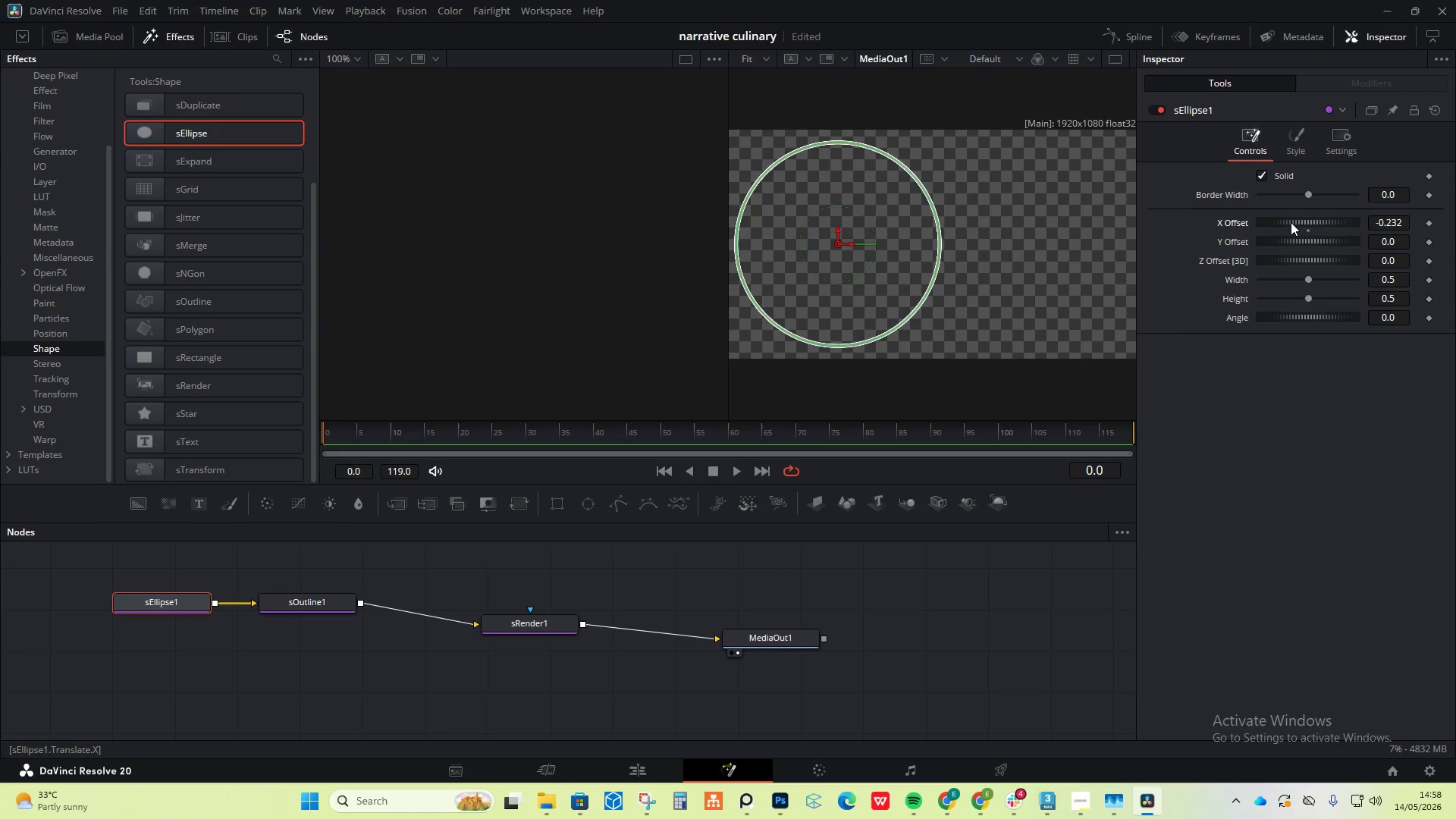 
key(Control+Z)
 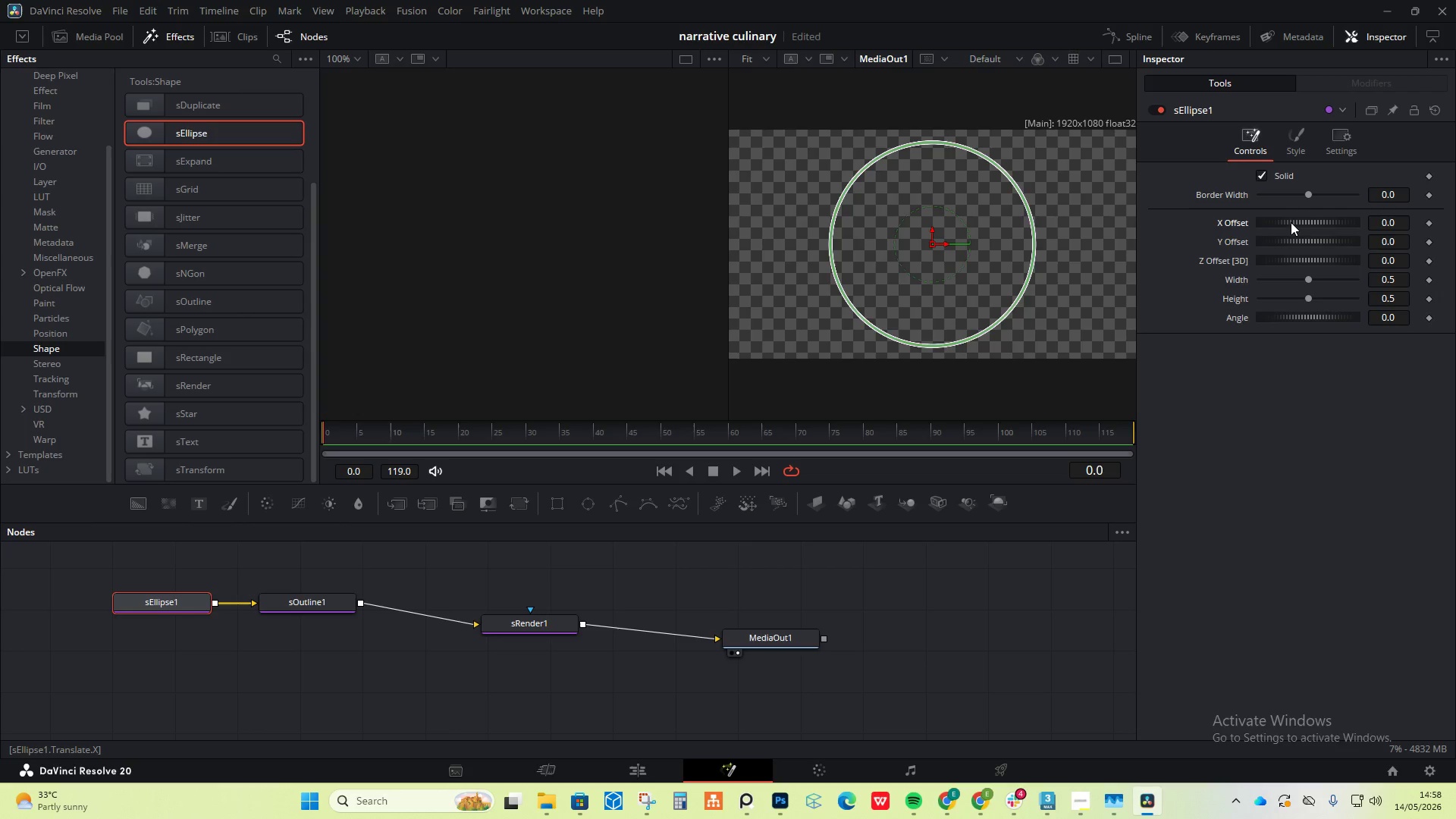 
left_click_drag(start_coordinate=[1293, 221], to_coordinate=[1307, 221])
 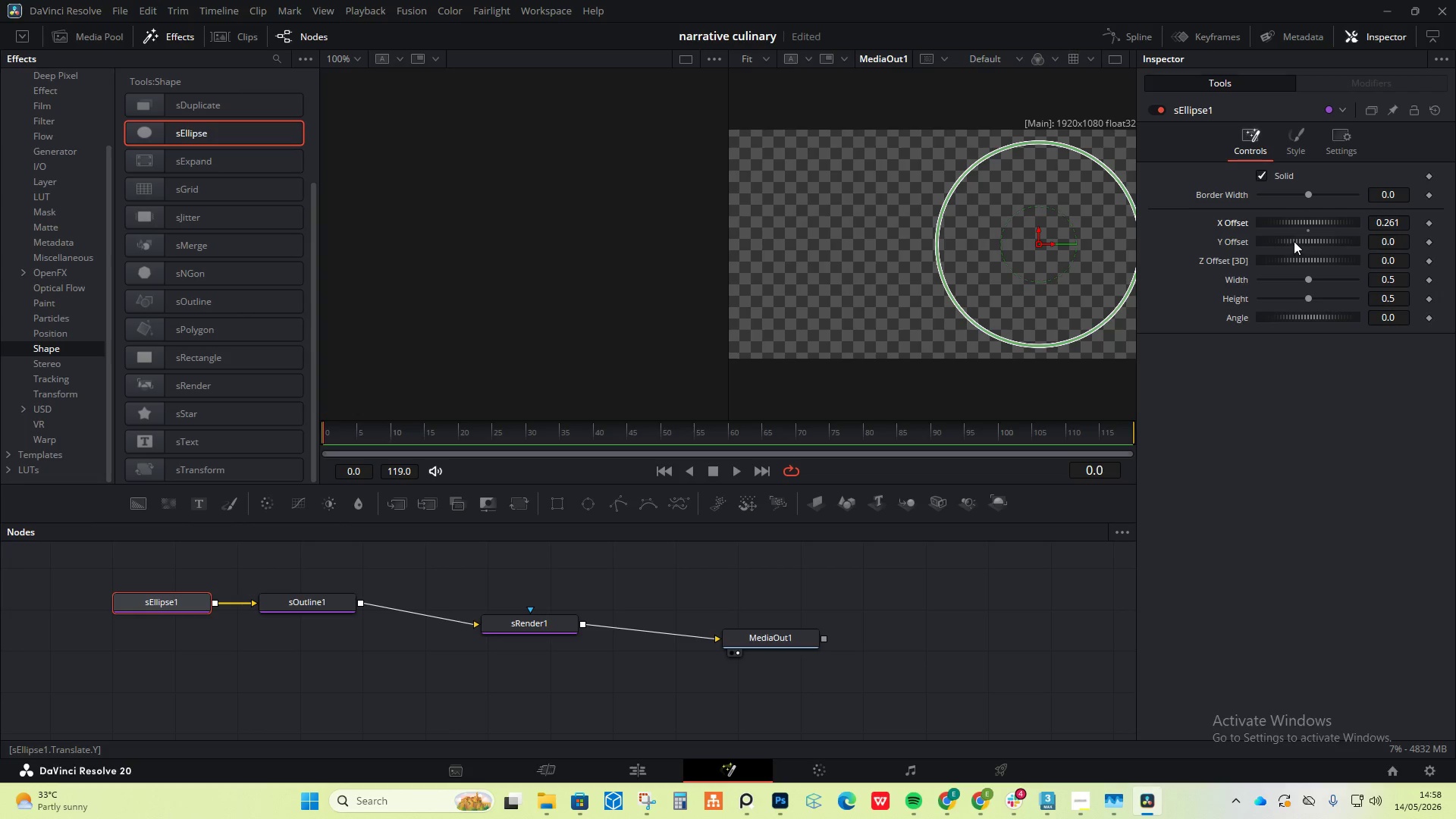 
left_click_drag(start_coordinate=[1294, 240], to_coordinate=[1285, 243])
 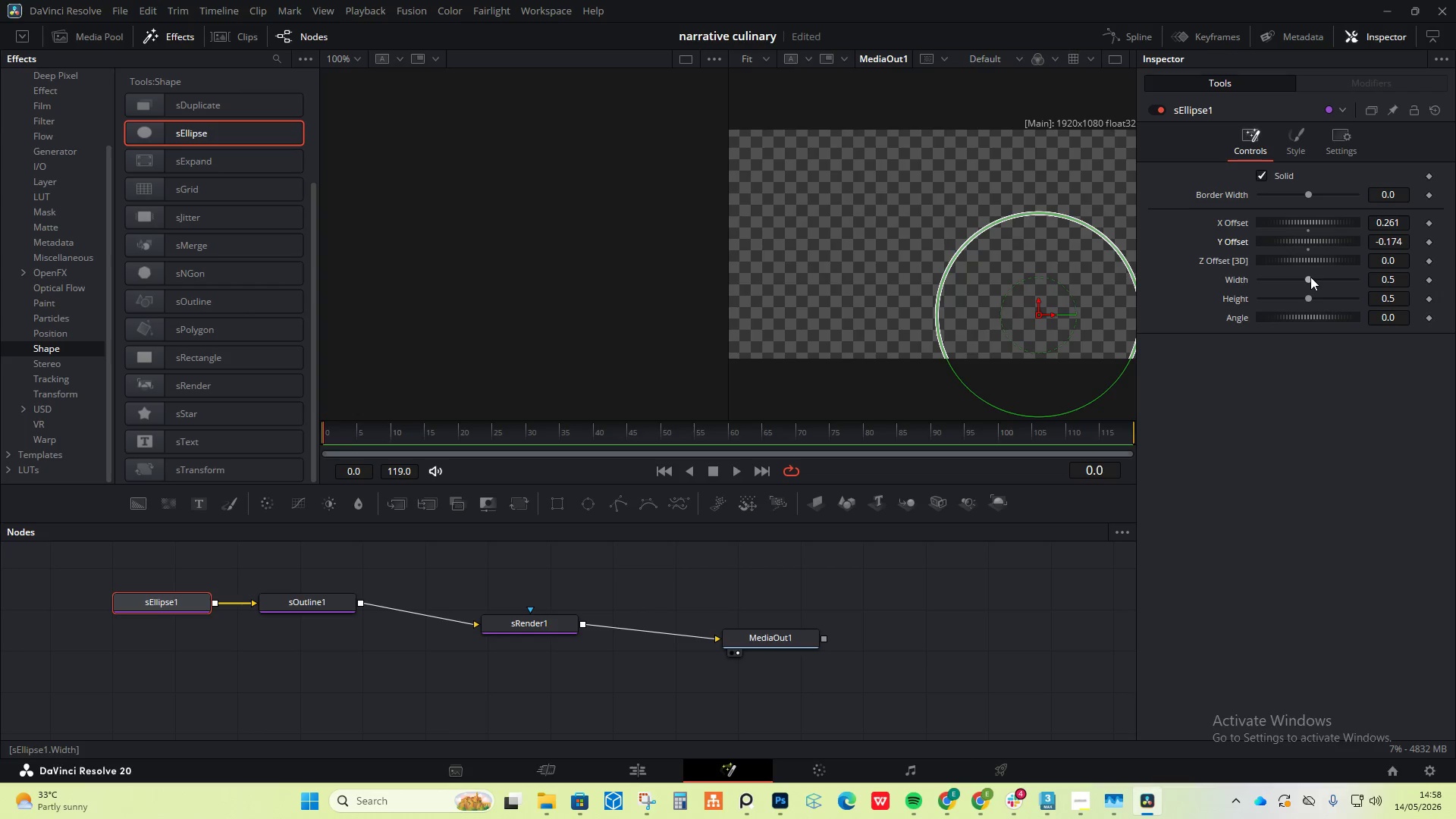 
left_click_drag(start_coordinate=[1310, 278], to_coordinate=[1273, 279])
 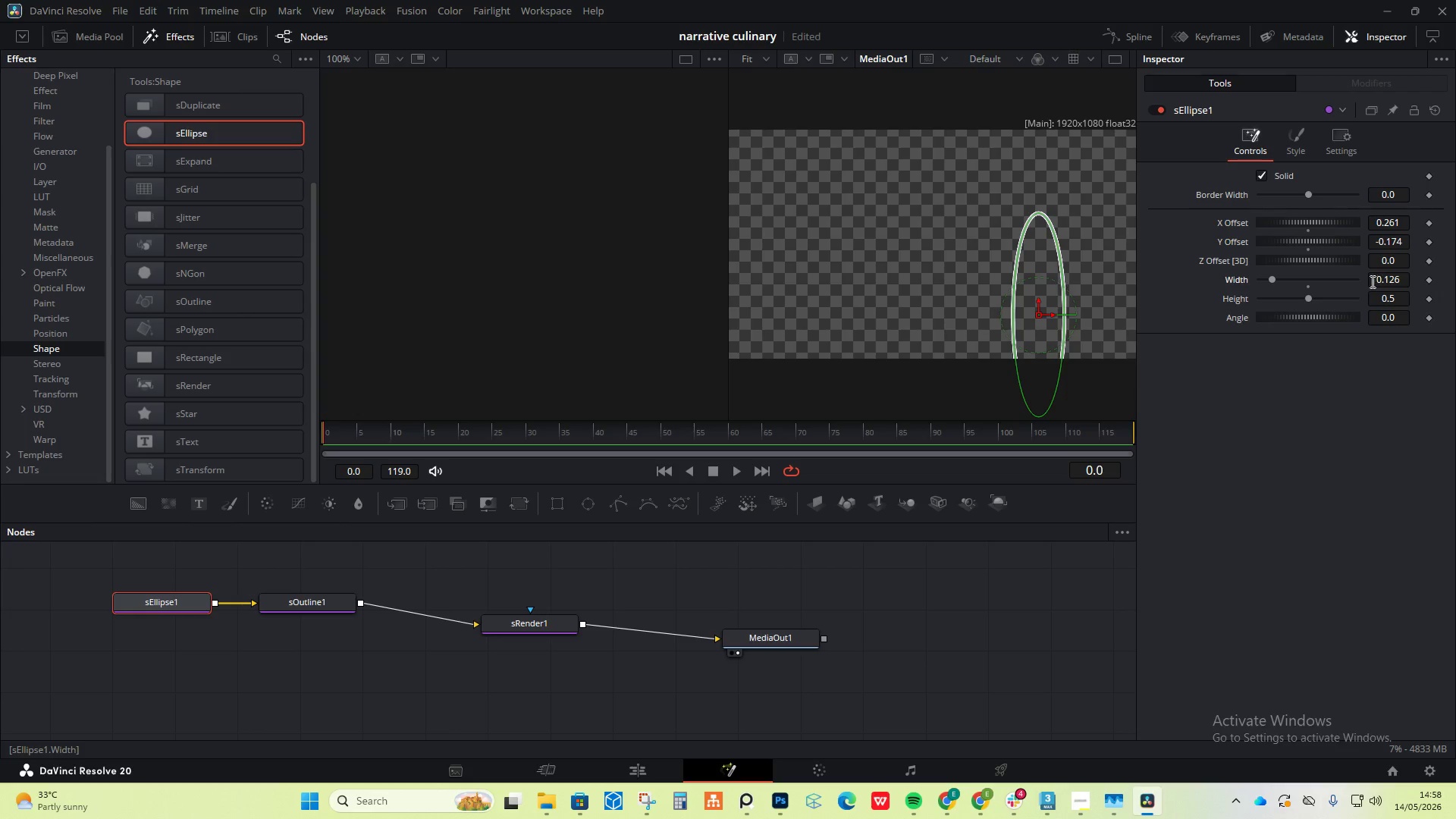 
left_click_drag(start_coordinate=[1370, 281], to_coordinate=[1419, 293])
 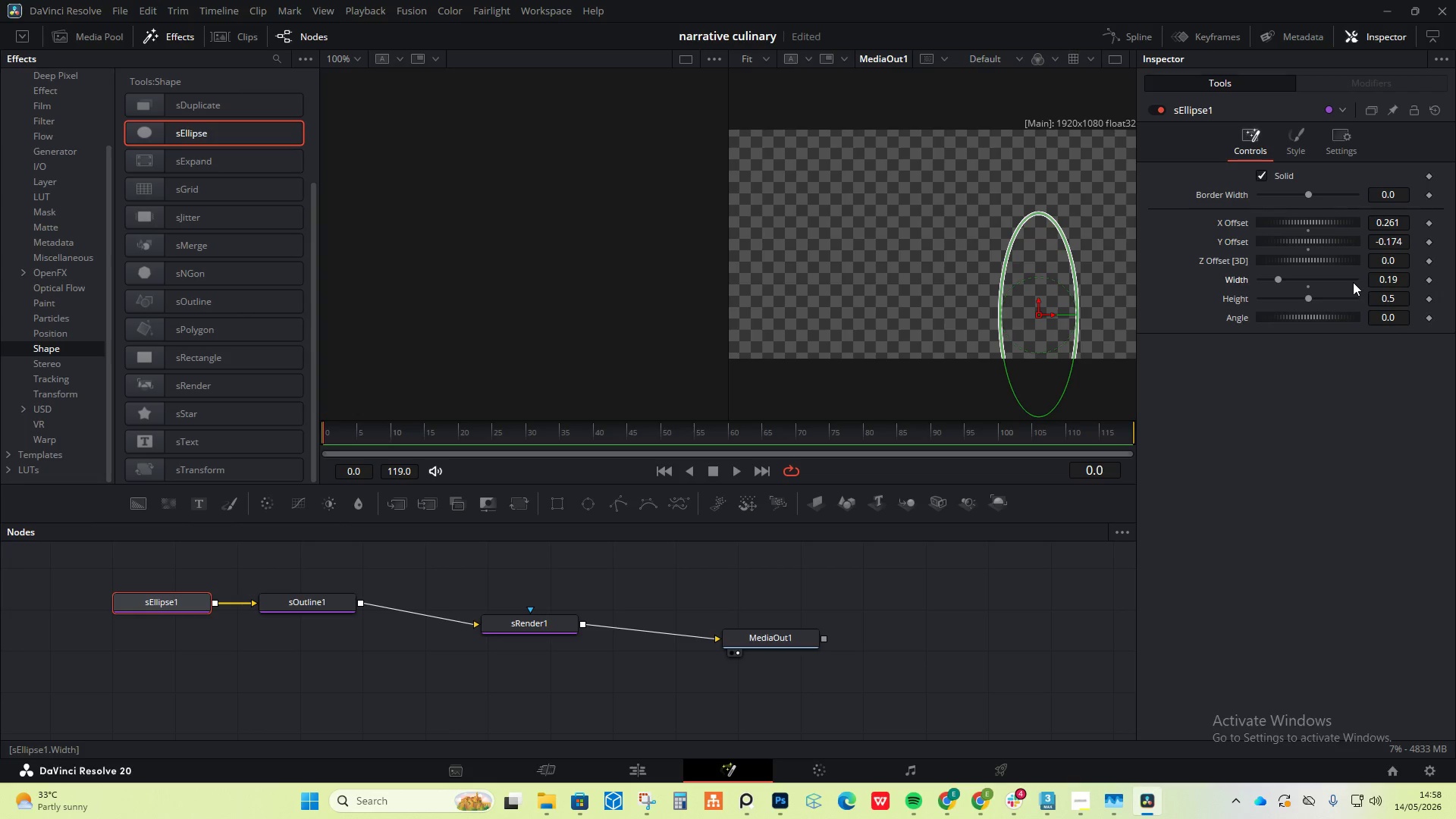 
hold_key(key=ControlLeft, duration=0.34)
 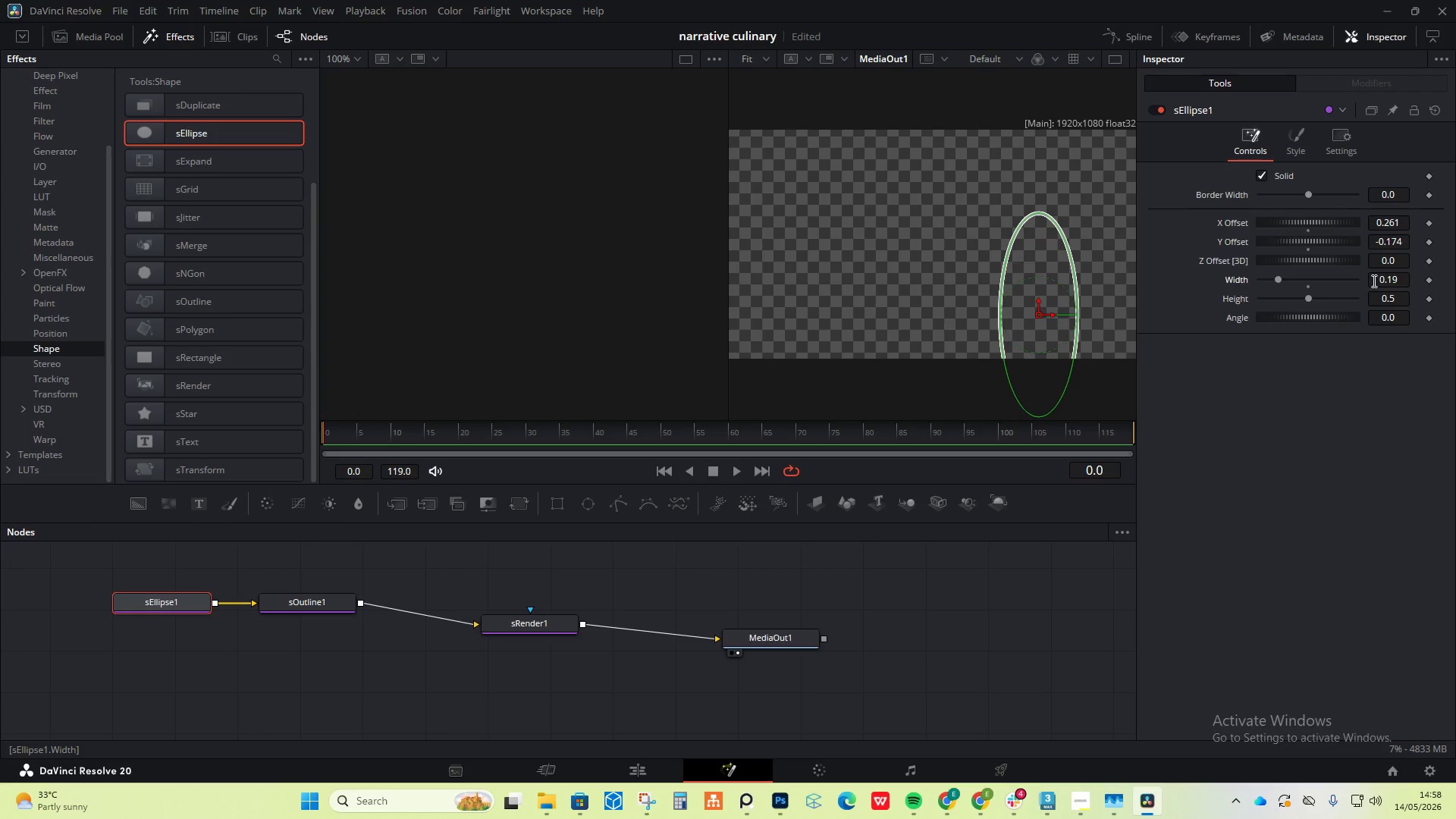 
left_click_drag(start_coordinate=[1374, 281], to_coordinate=[1356, 284])
 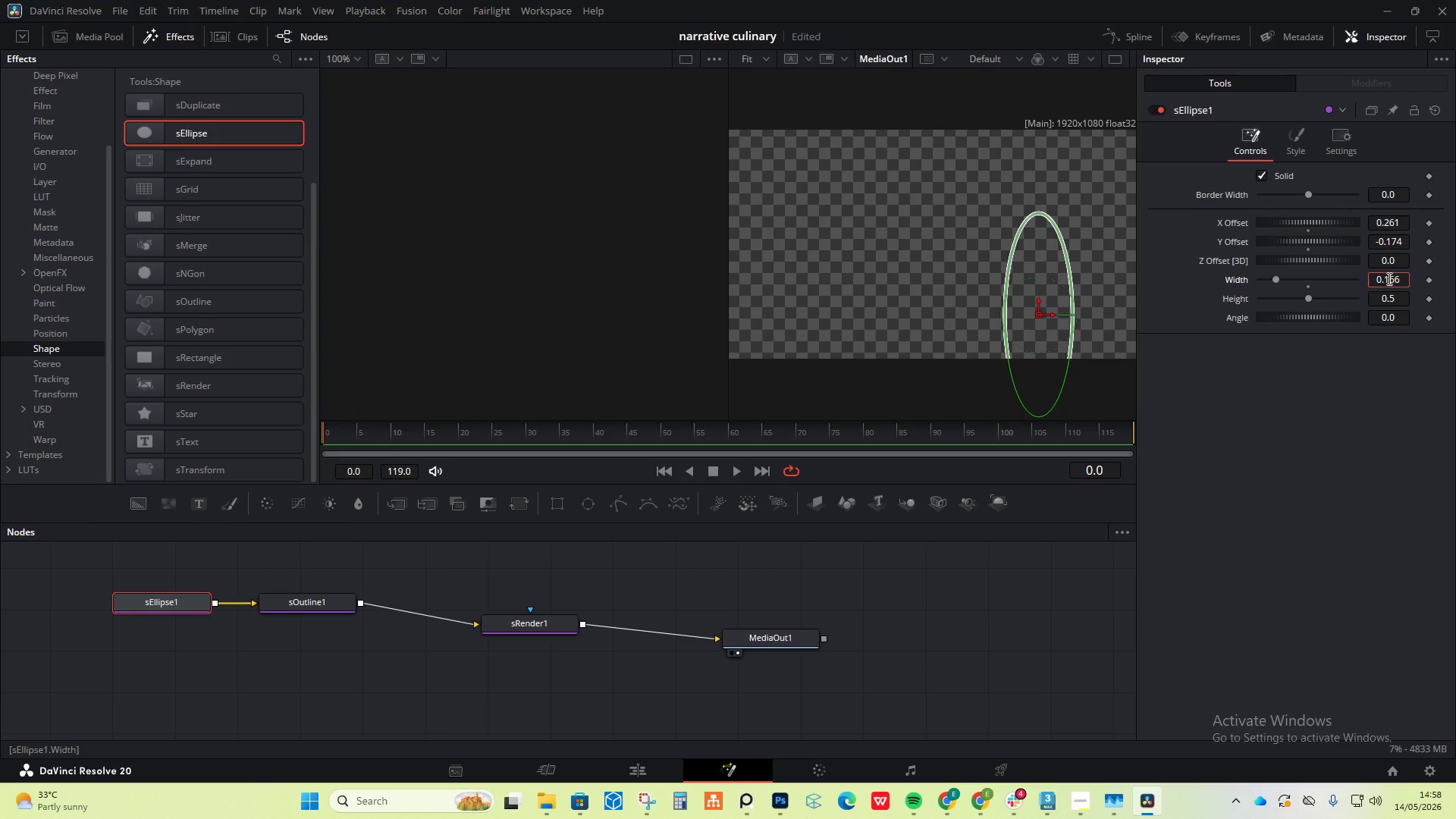 
double_click([1388, 278])
 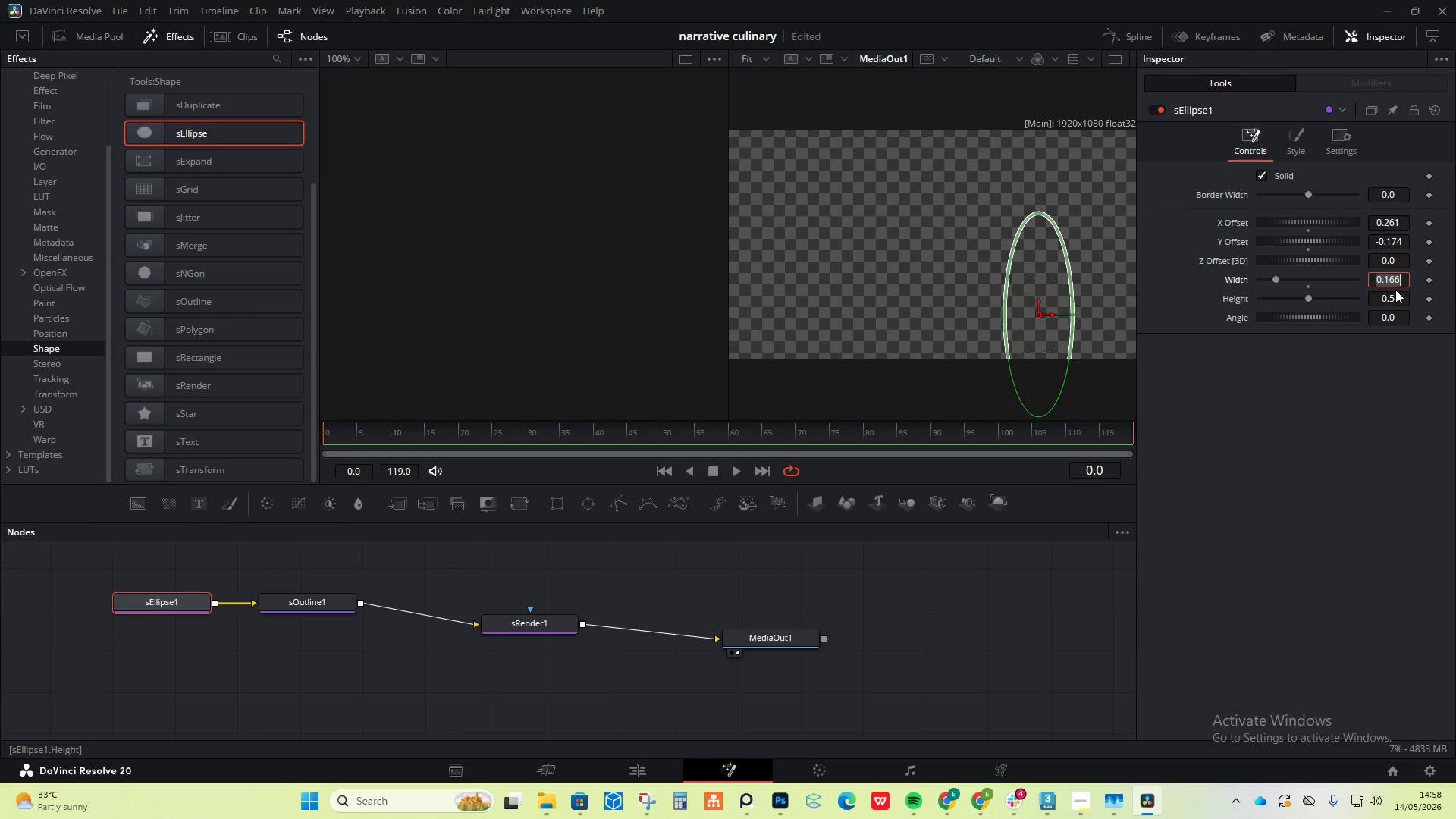 
key(Control+C)
 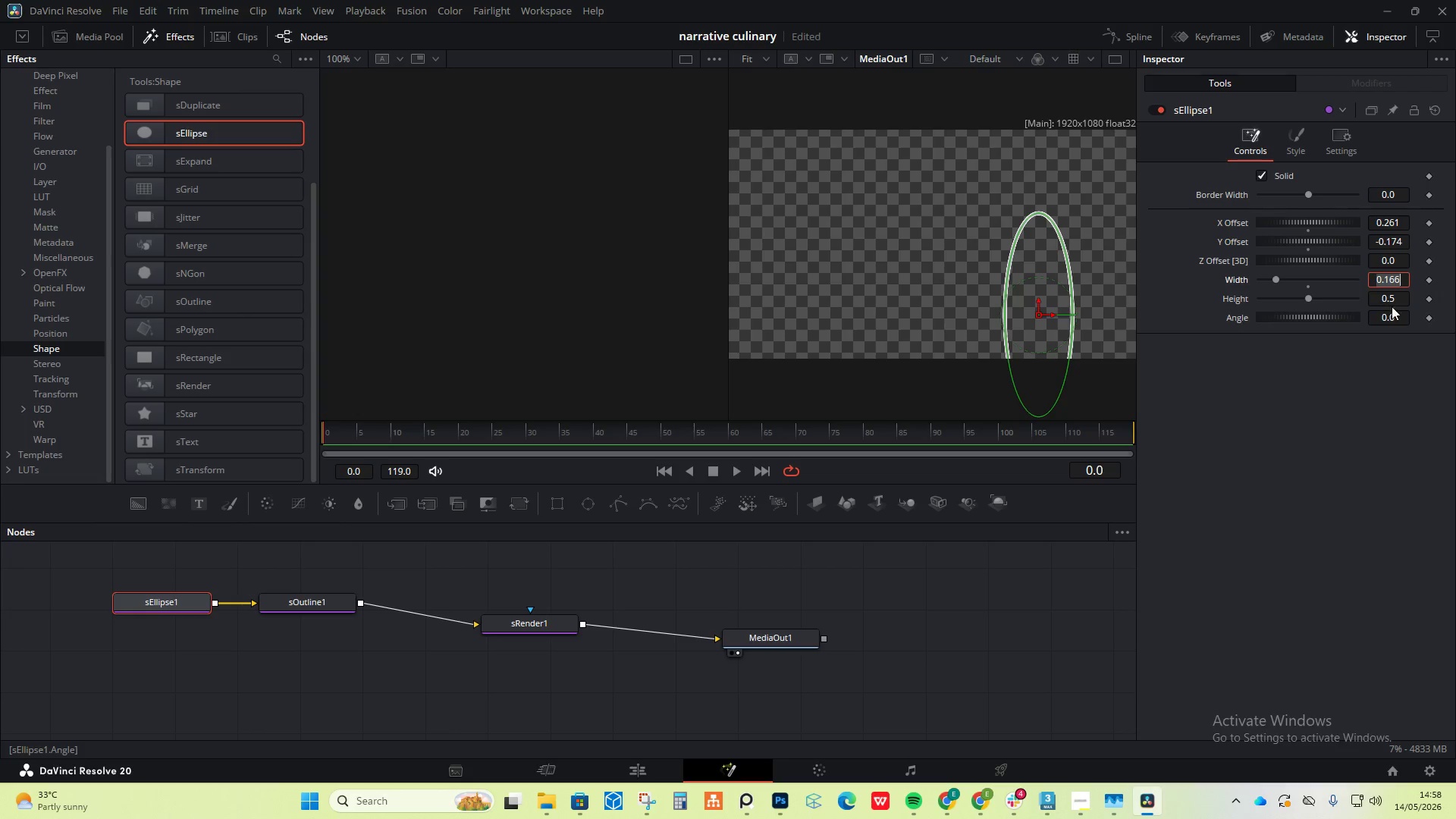 
left_click([1393, 304])
 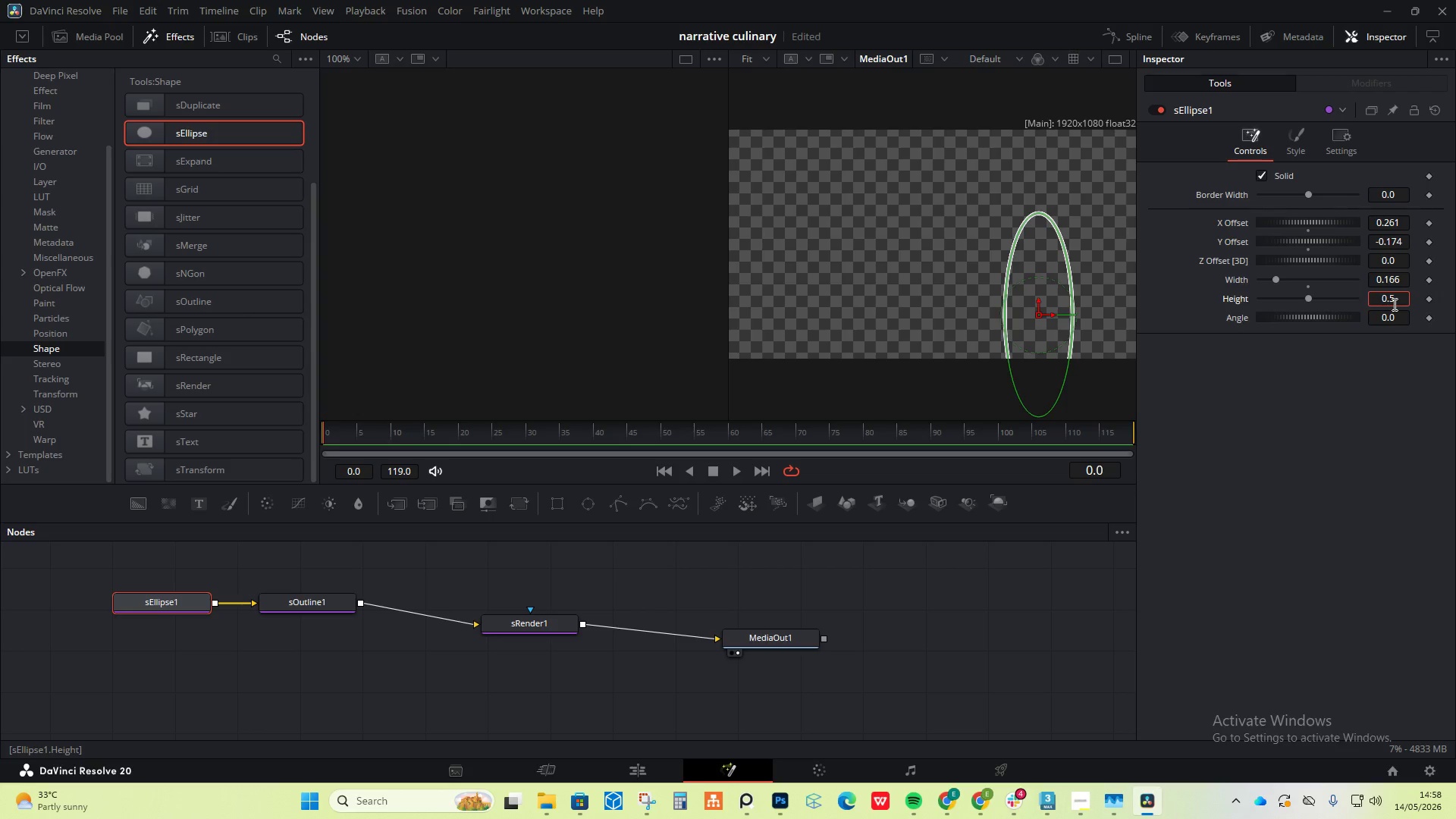 
key(Control+A)
 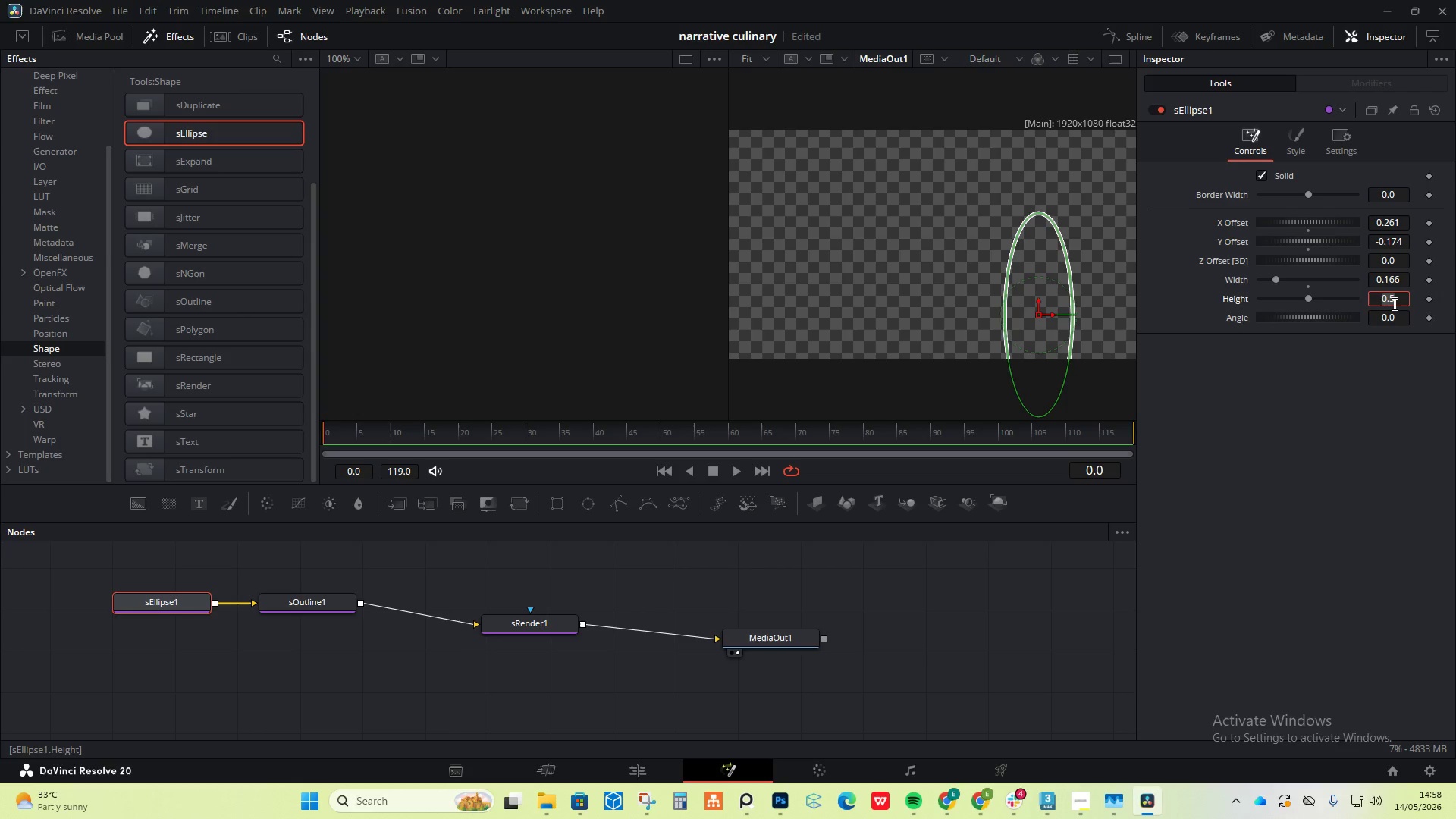 
key(Control+V)
 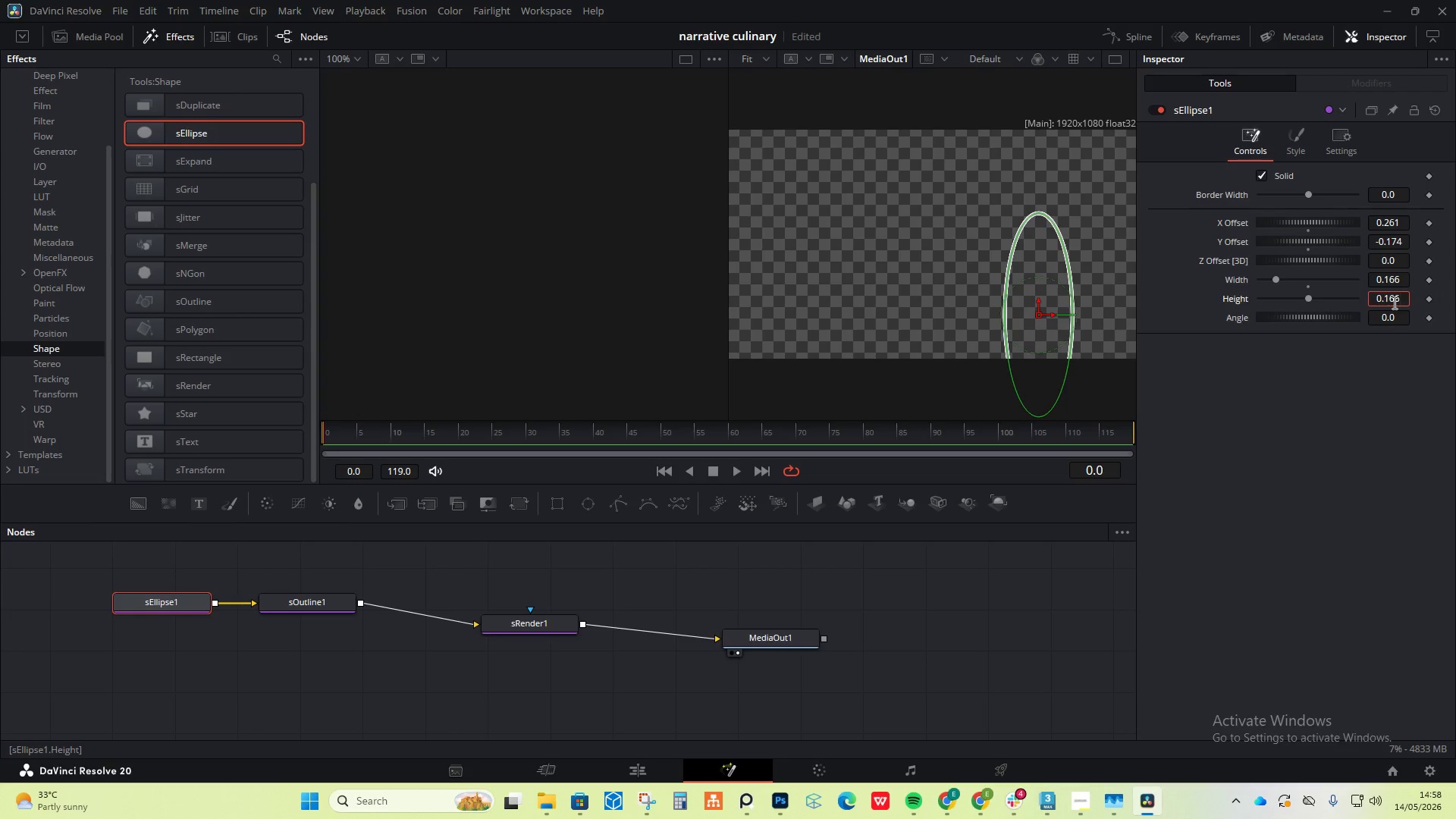 
key(Enter)
 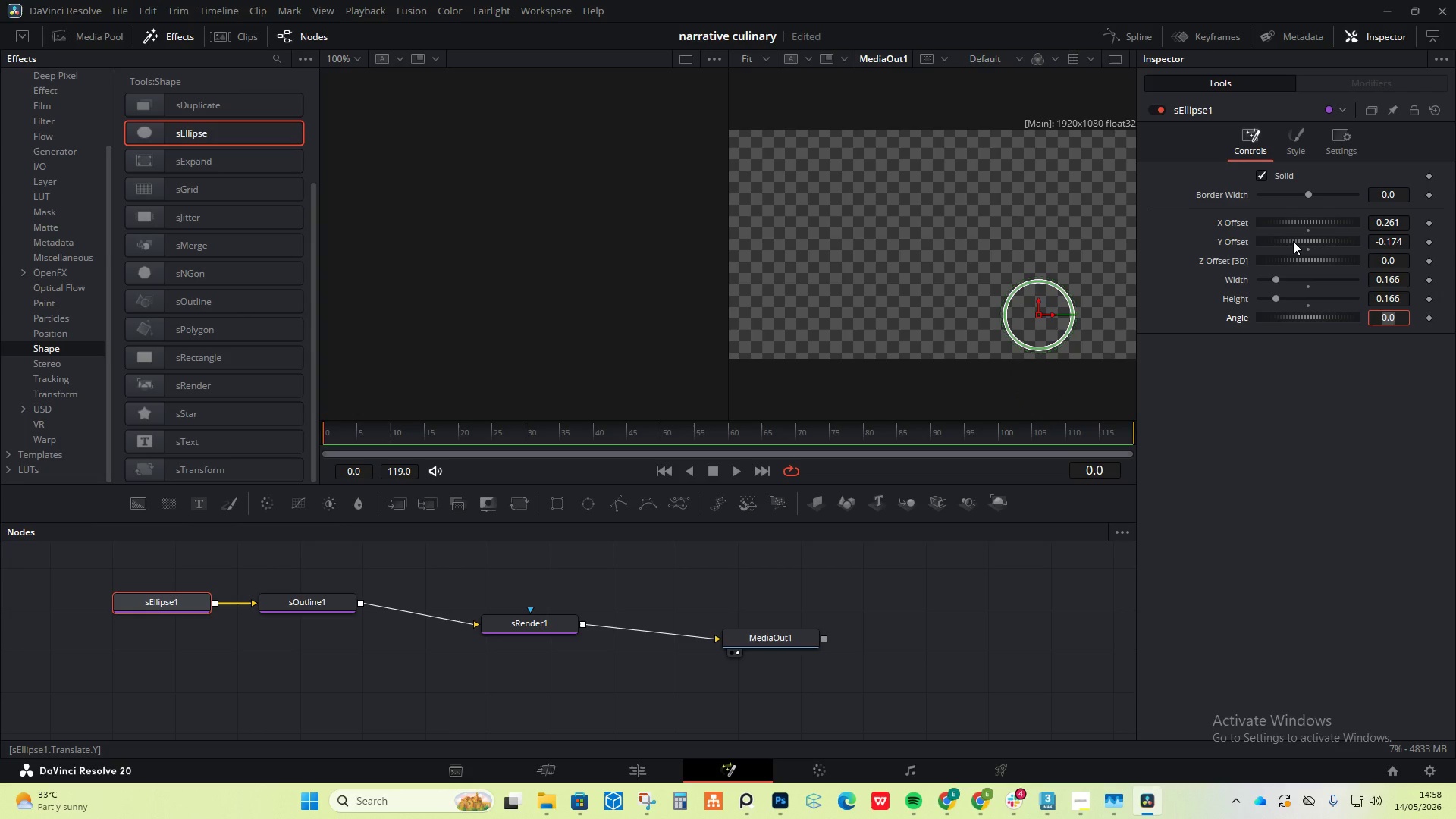 
left_click_drag(start_coordinate=[1293, 241], to_coordinate=[1300, 242])
 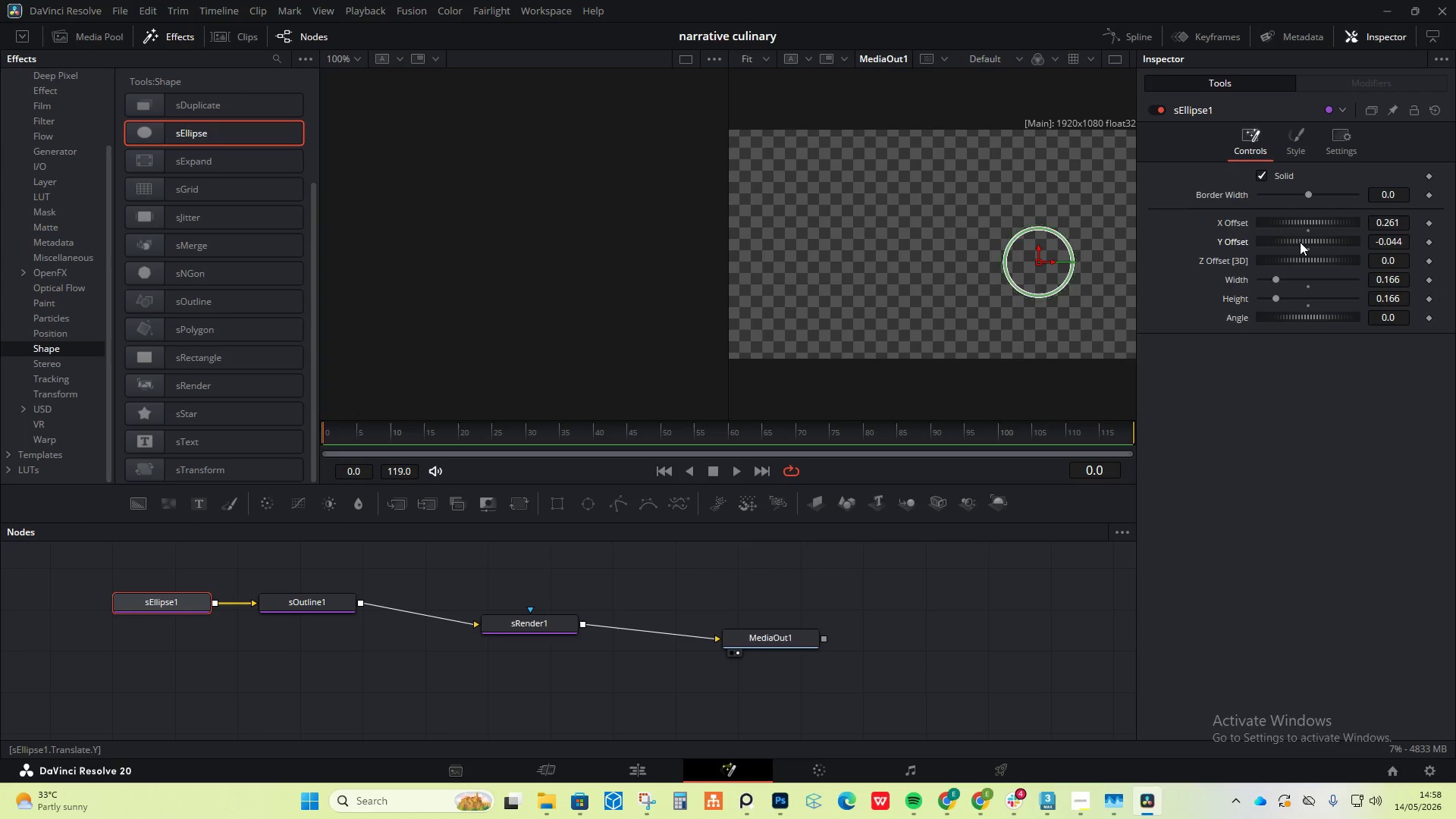 
key(Control+ControlLeft)
 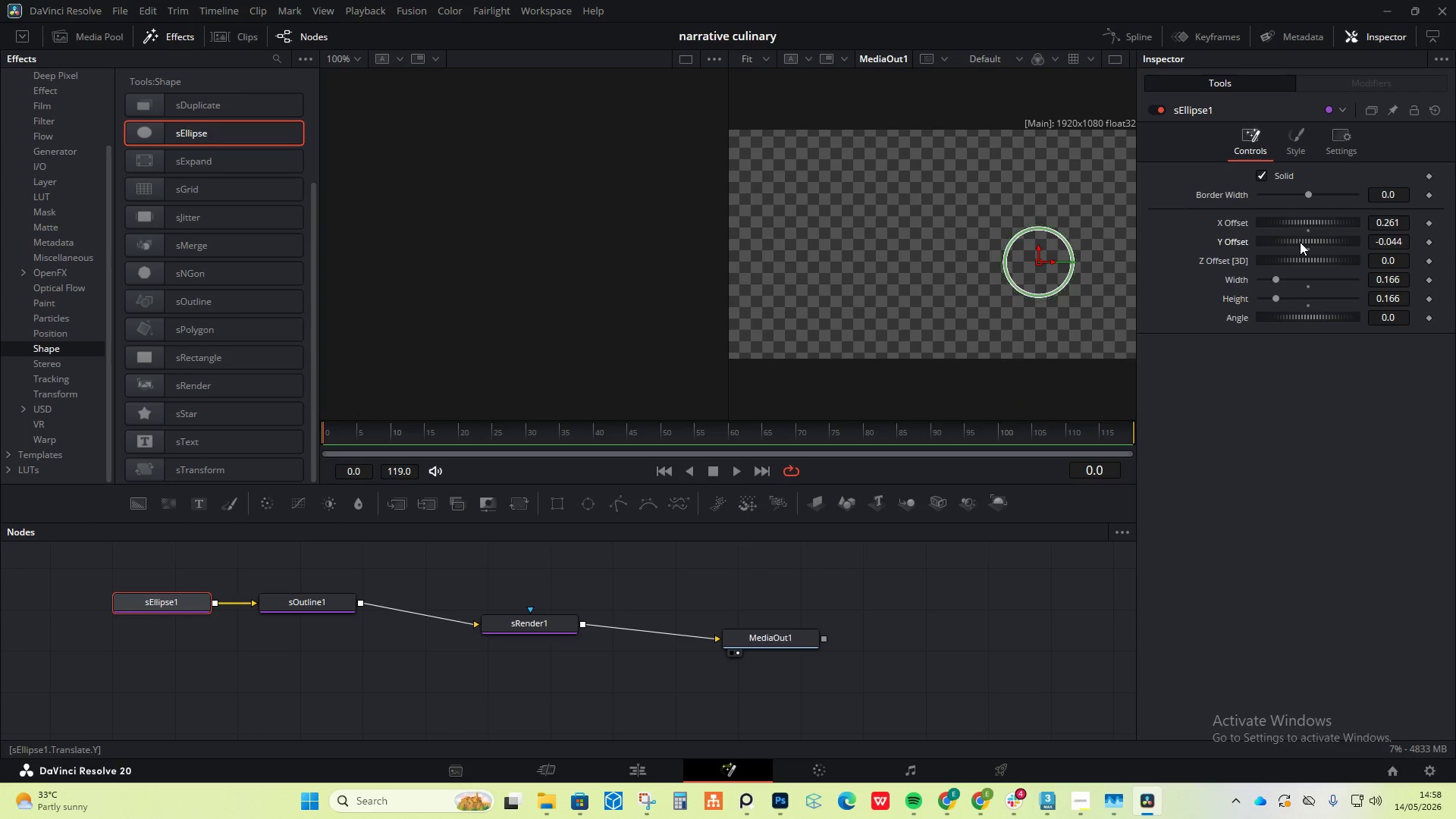 
key(Control+Z)
 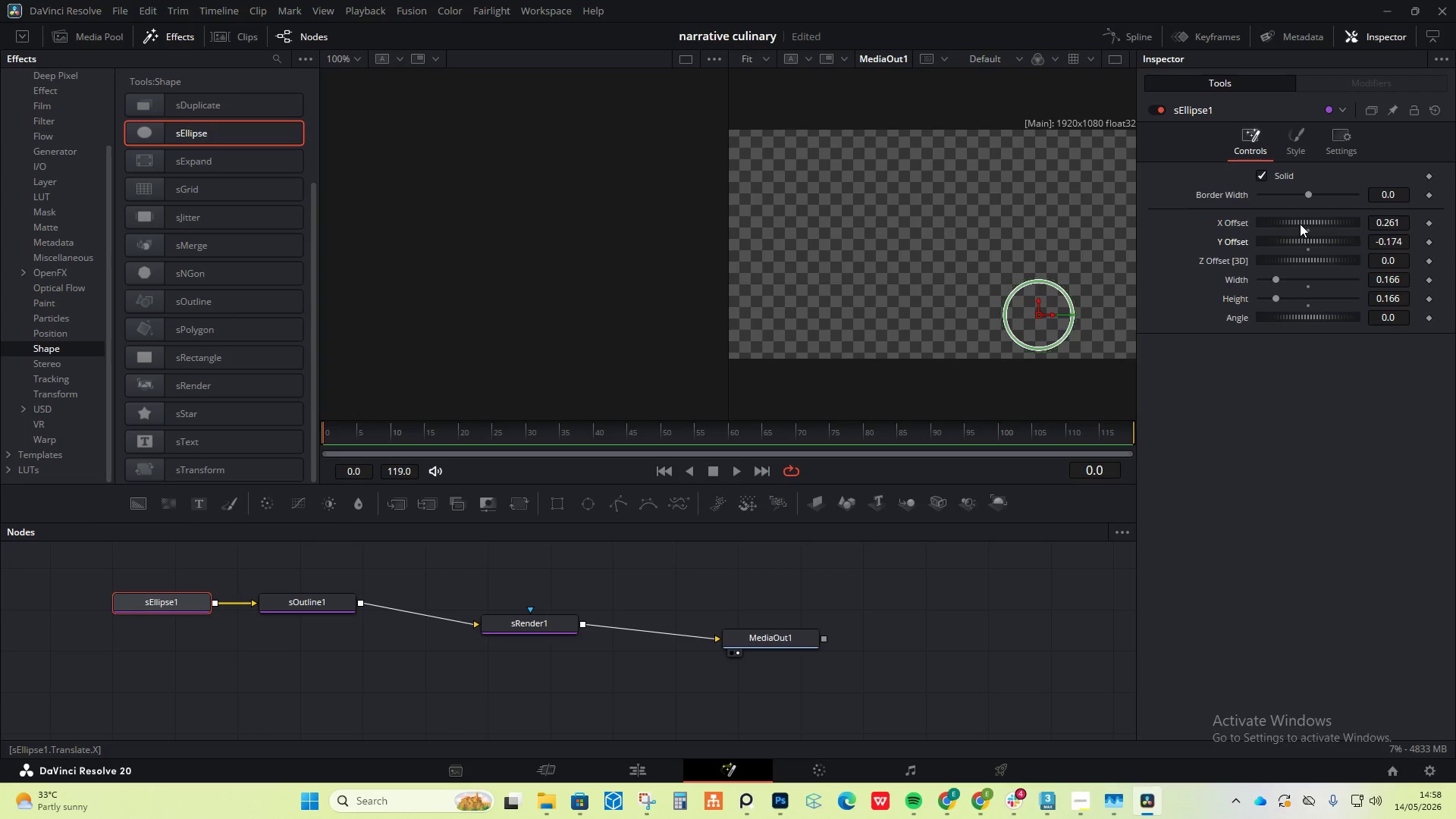 
left_click_drag(start_coordinate=[1300, 223], to_coordinate=[1304, 222])
 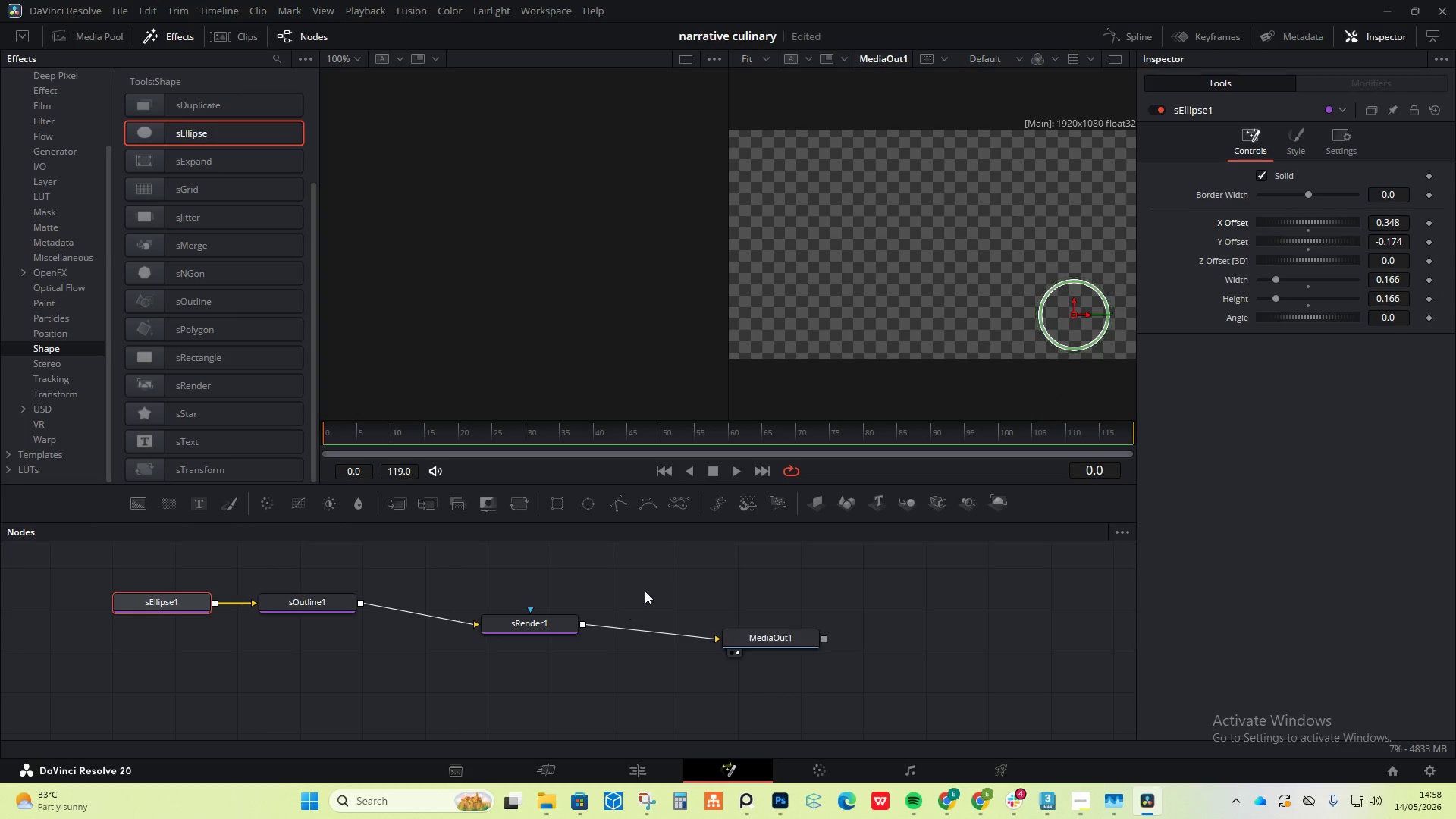 
left_click([683, 555])
 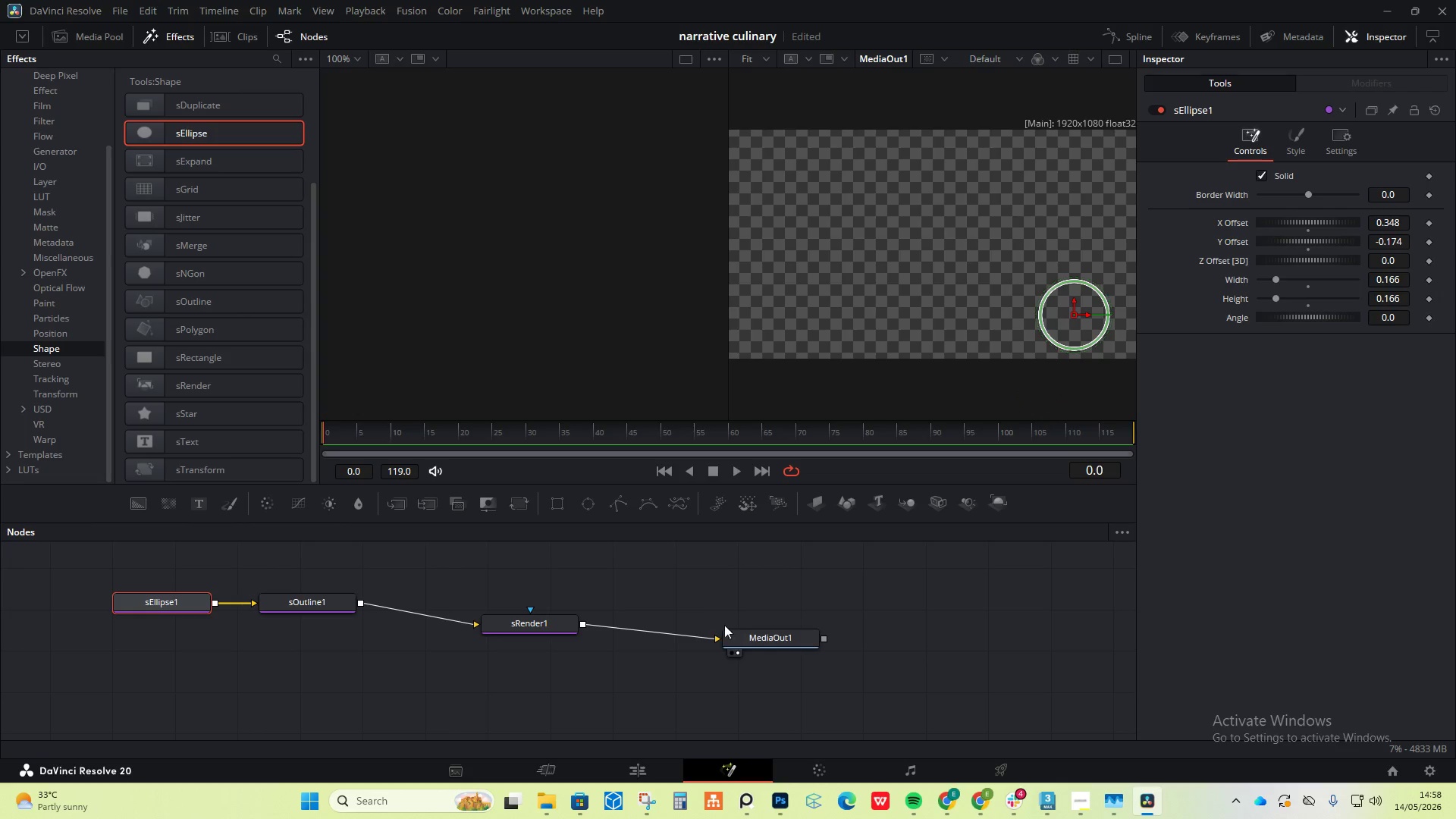 
left_click([742, 632])
 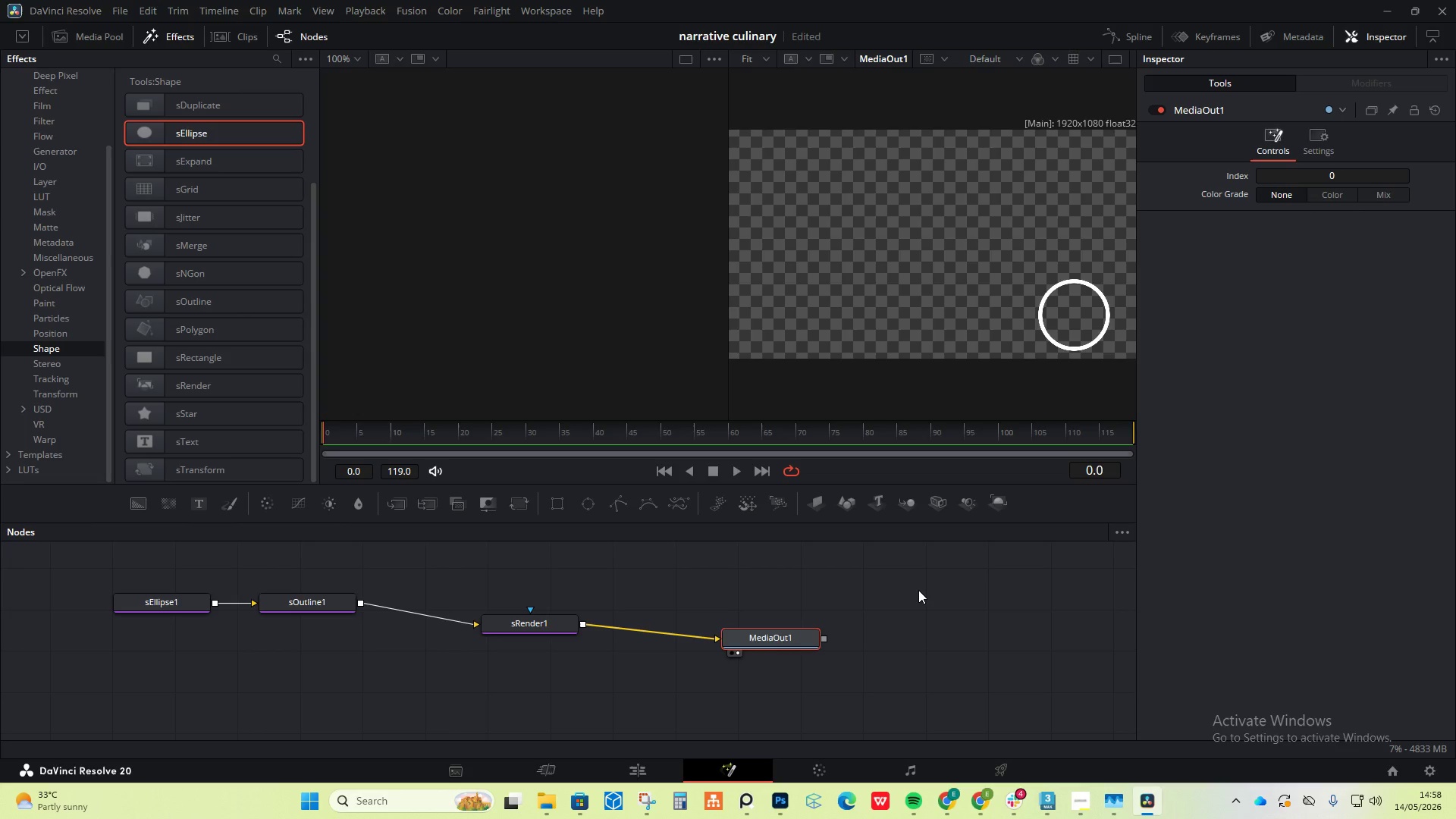 
wait(31.53)
 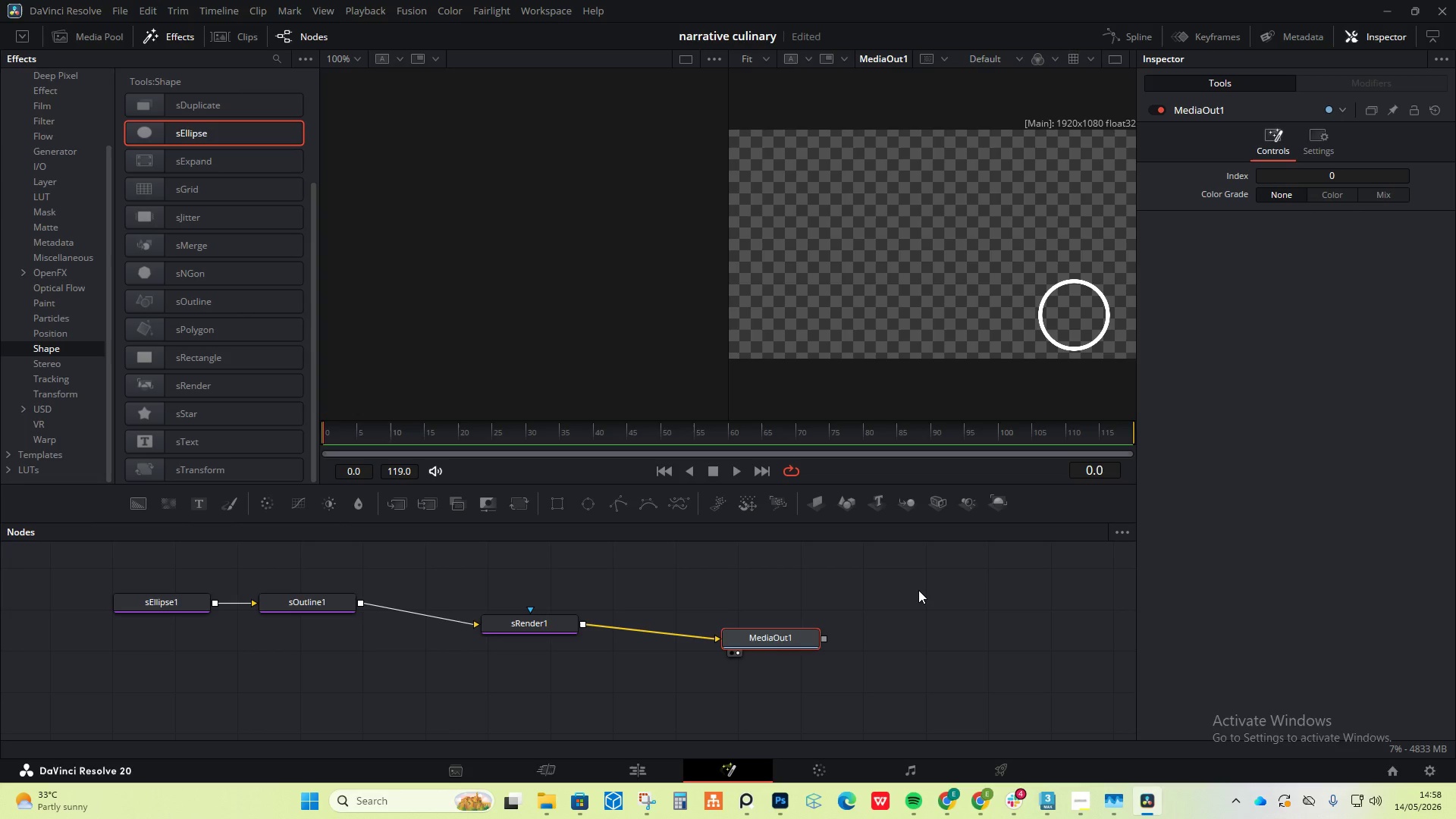 
left_click([146, 606])
 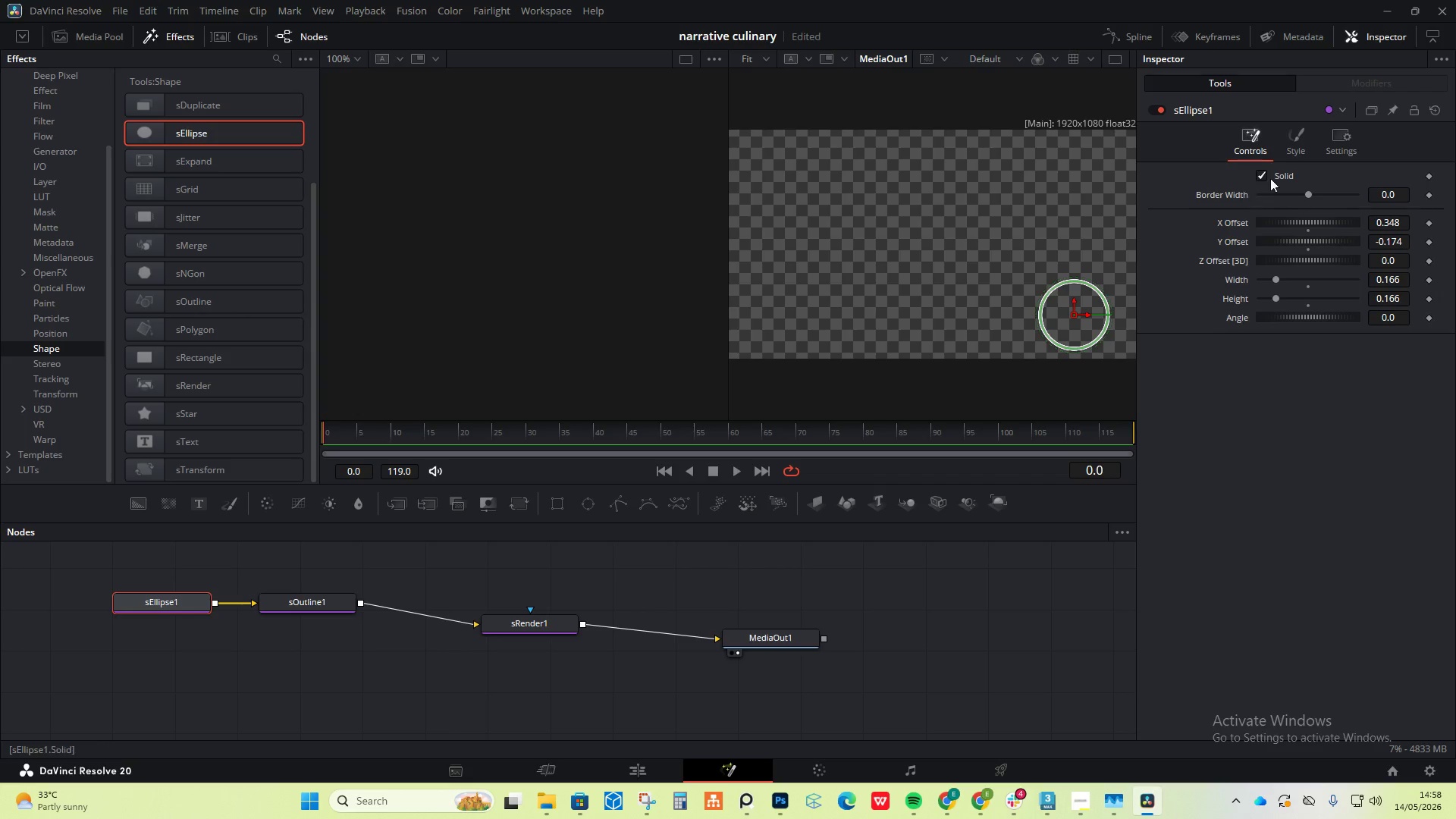 
left_click([1298, 146])
 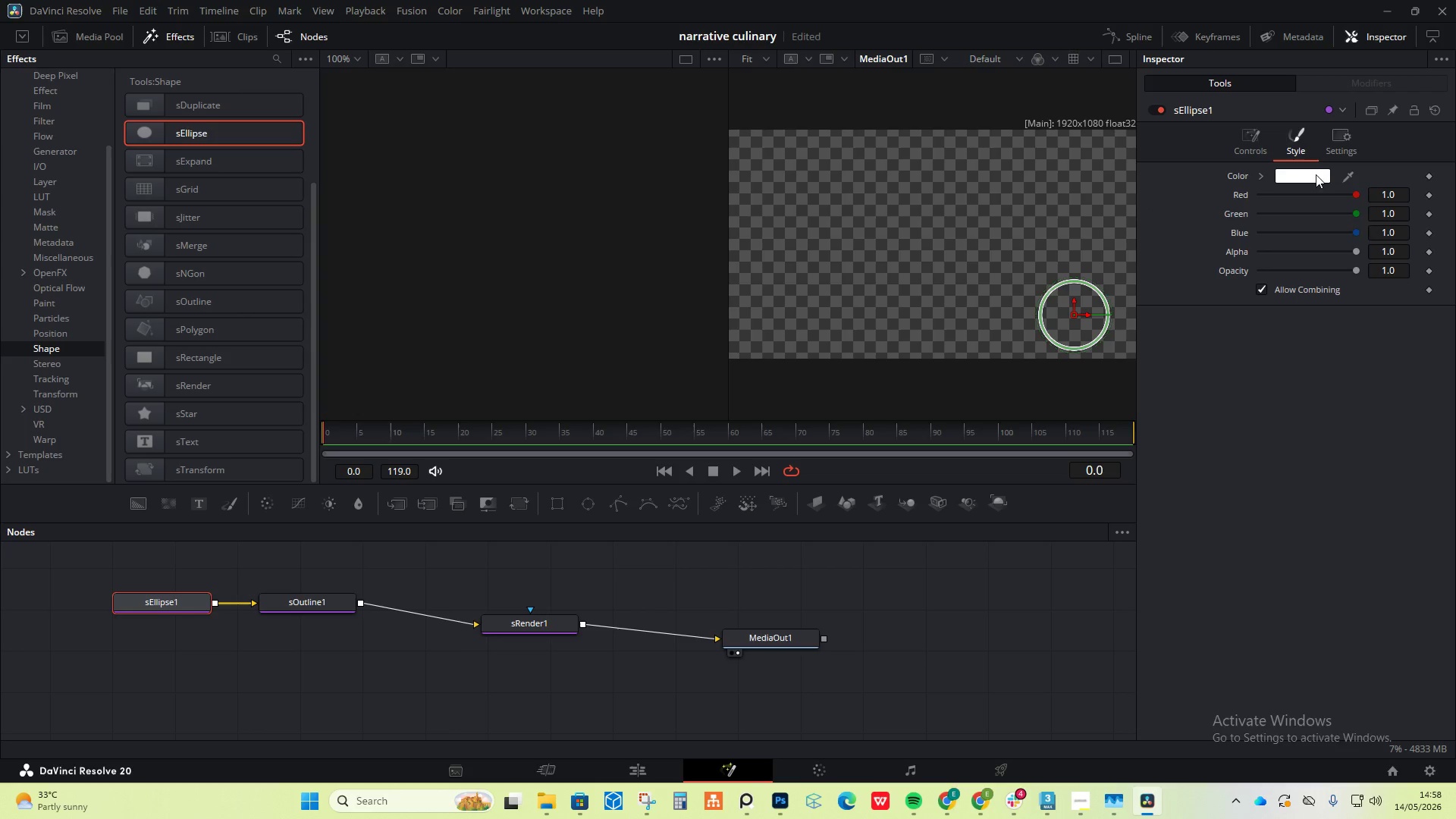 
left_click([1316, 178])
 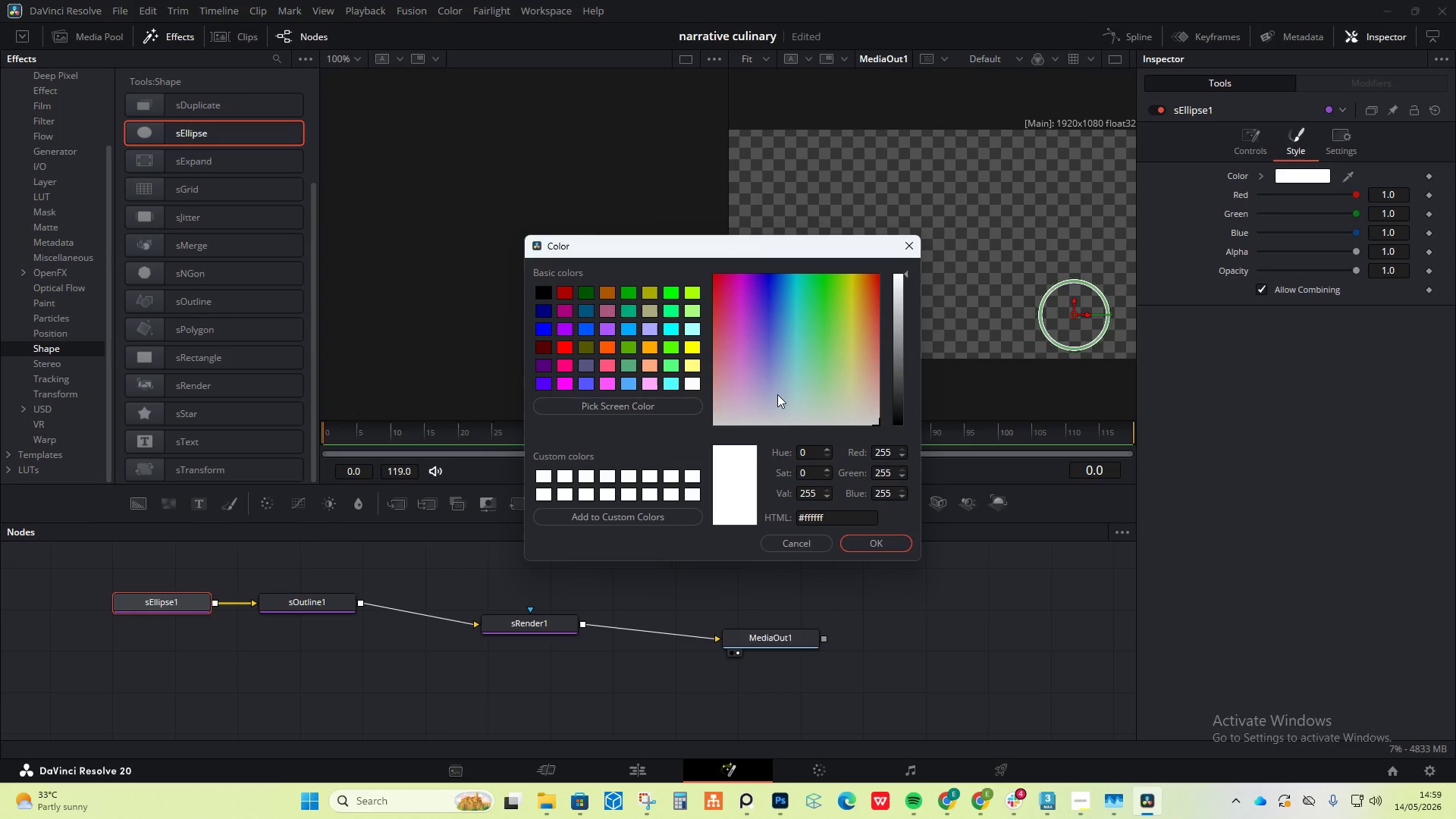 
left_click_drag(start_coordinate=[769, 320], to_coordinate=[767, 335])
 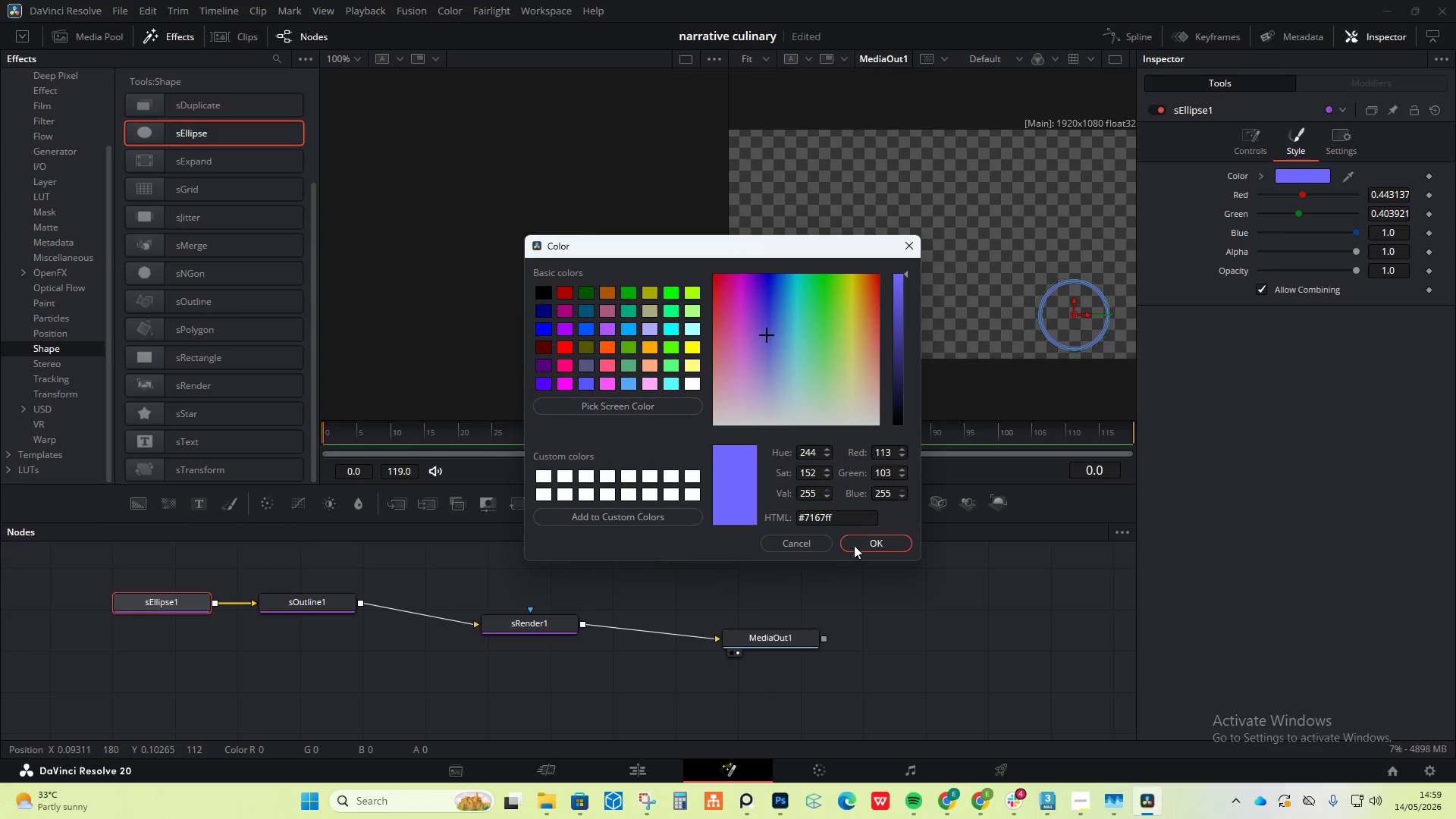 
left_click([858, 541])
 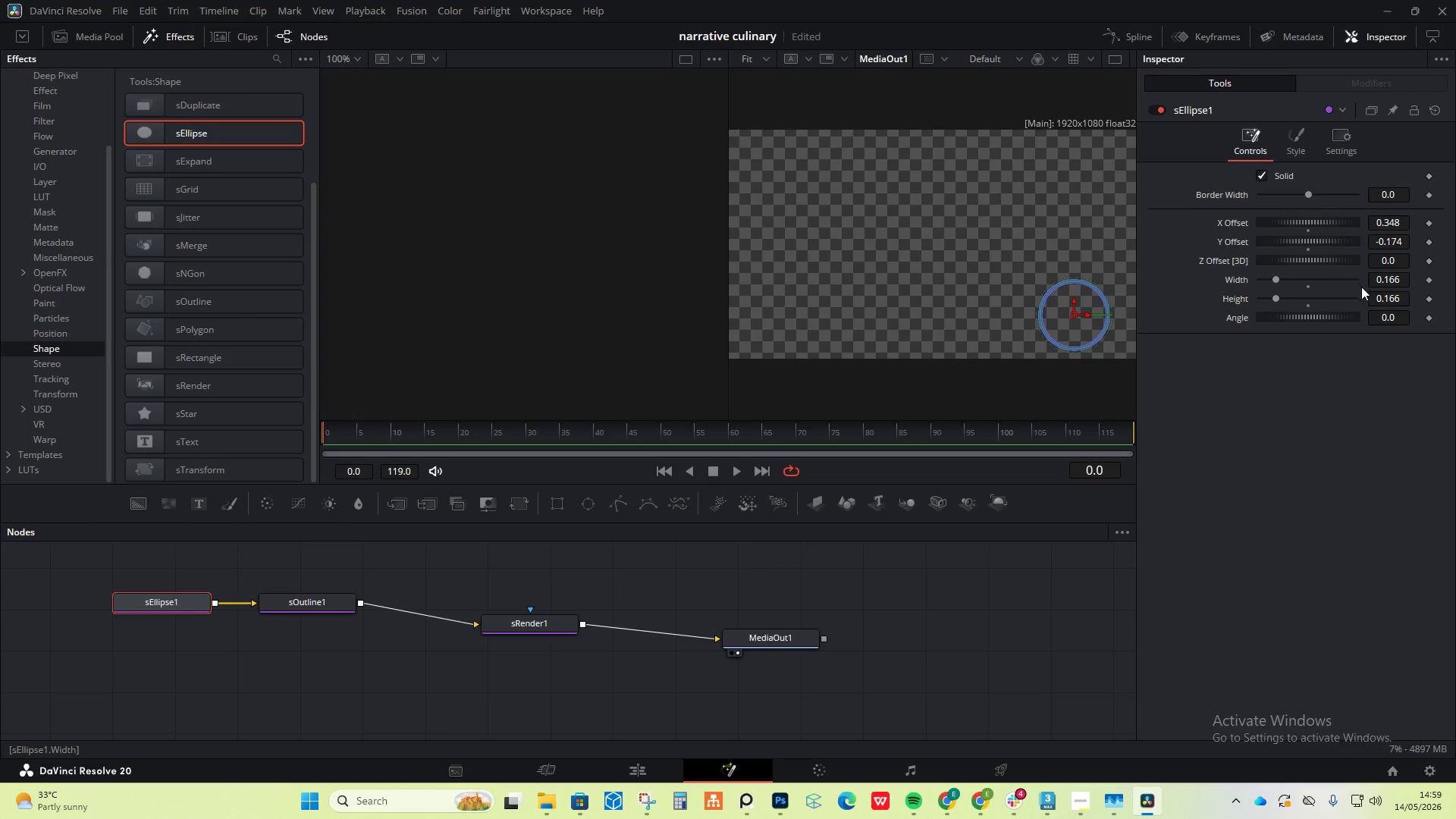 
wait(6.72)
 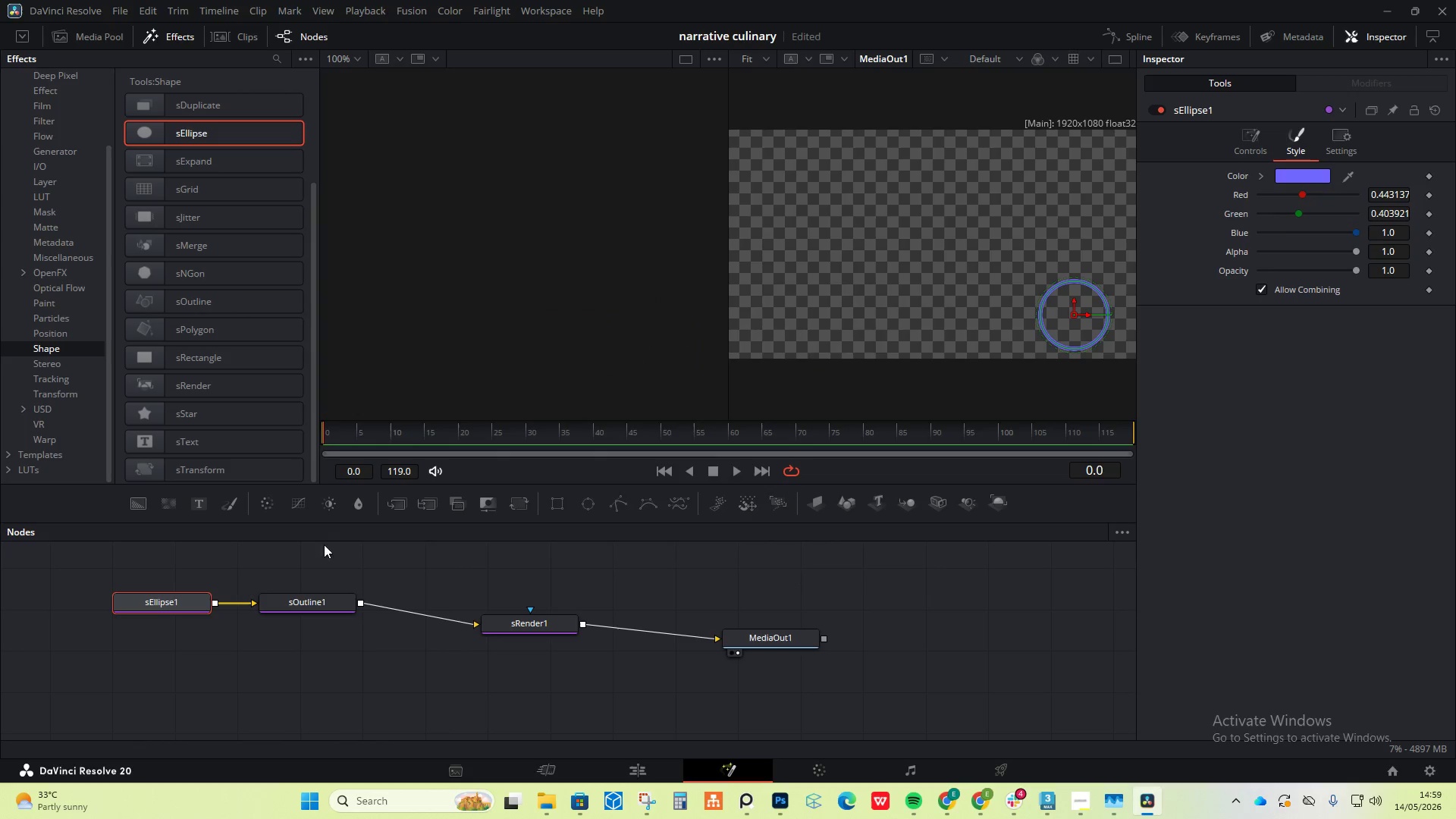 
left_click([531, 626])
 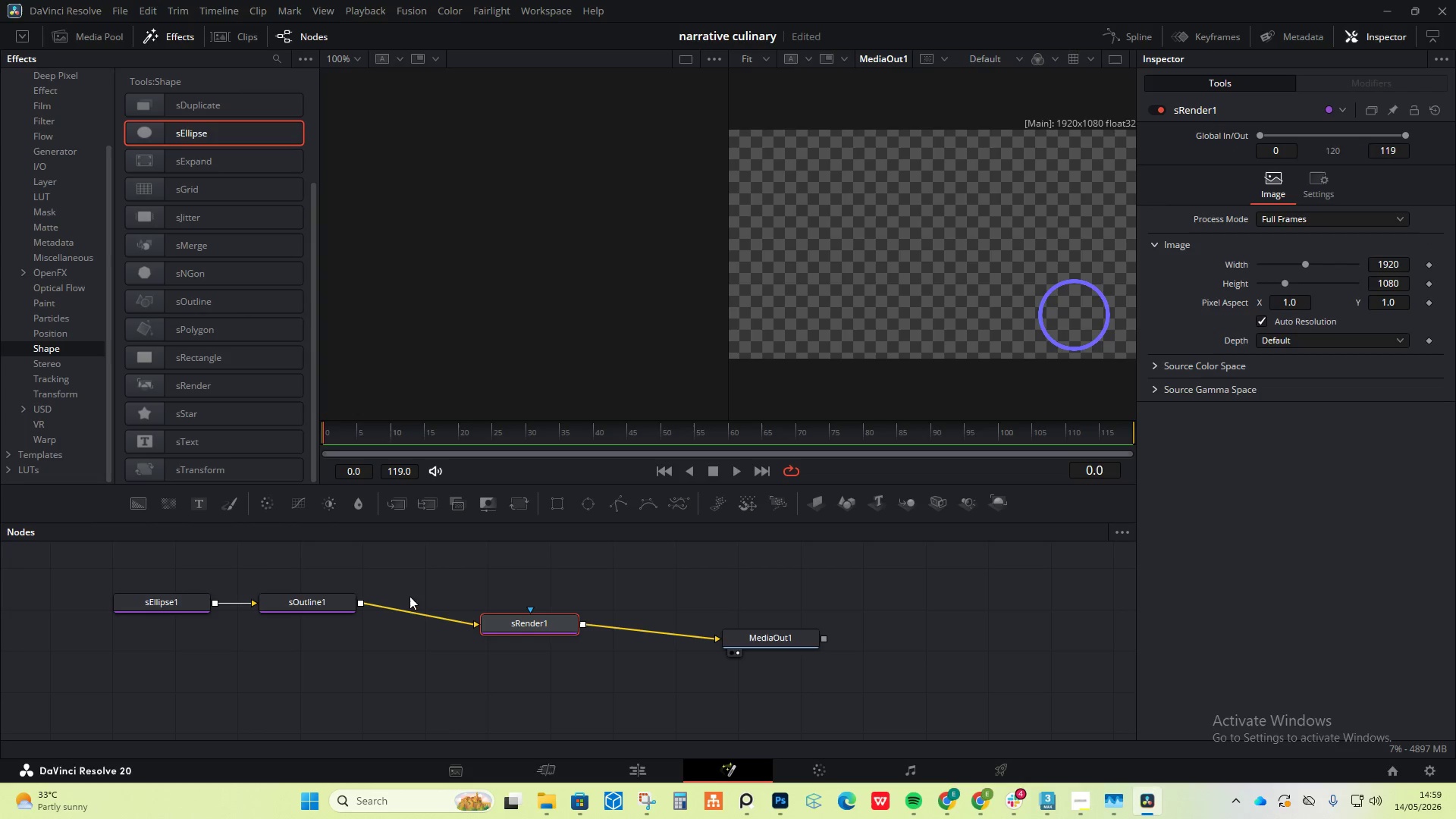 
left_click([328, 601])
 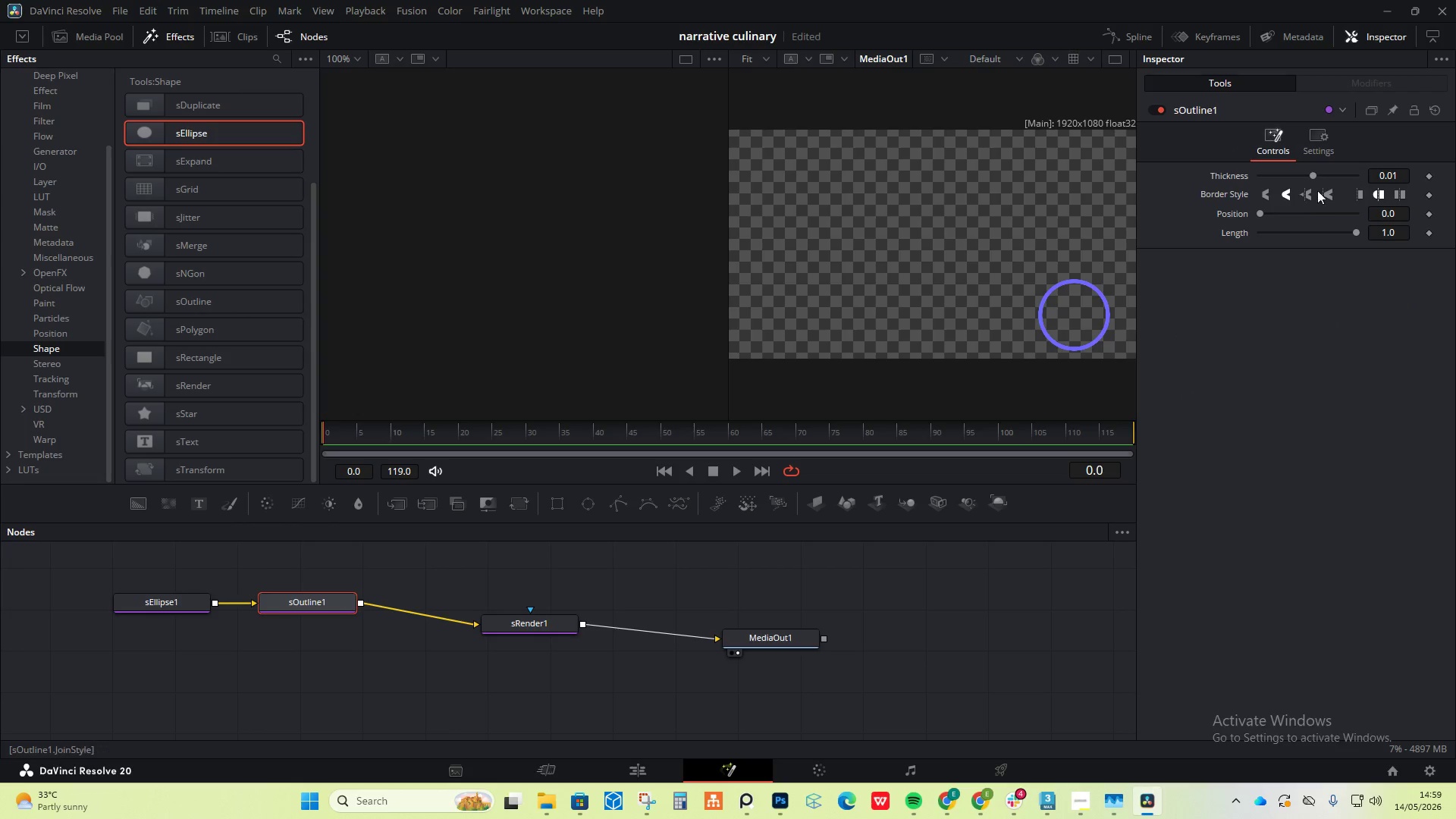 
left_click_drag(start_coordinate=[1315, 175], to_coordinate=[1311, 177])
 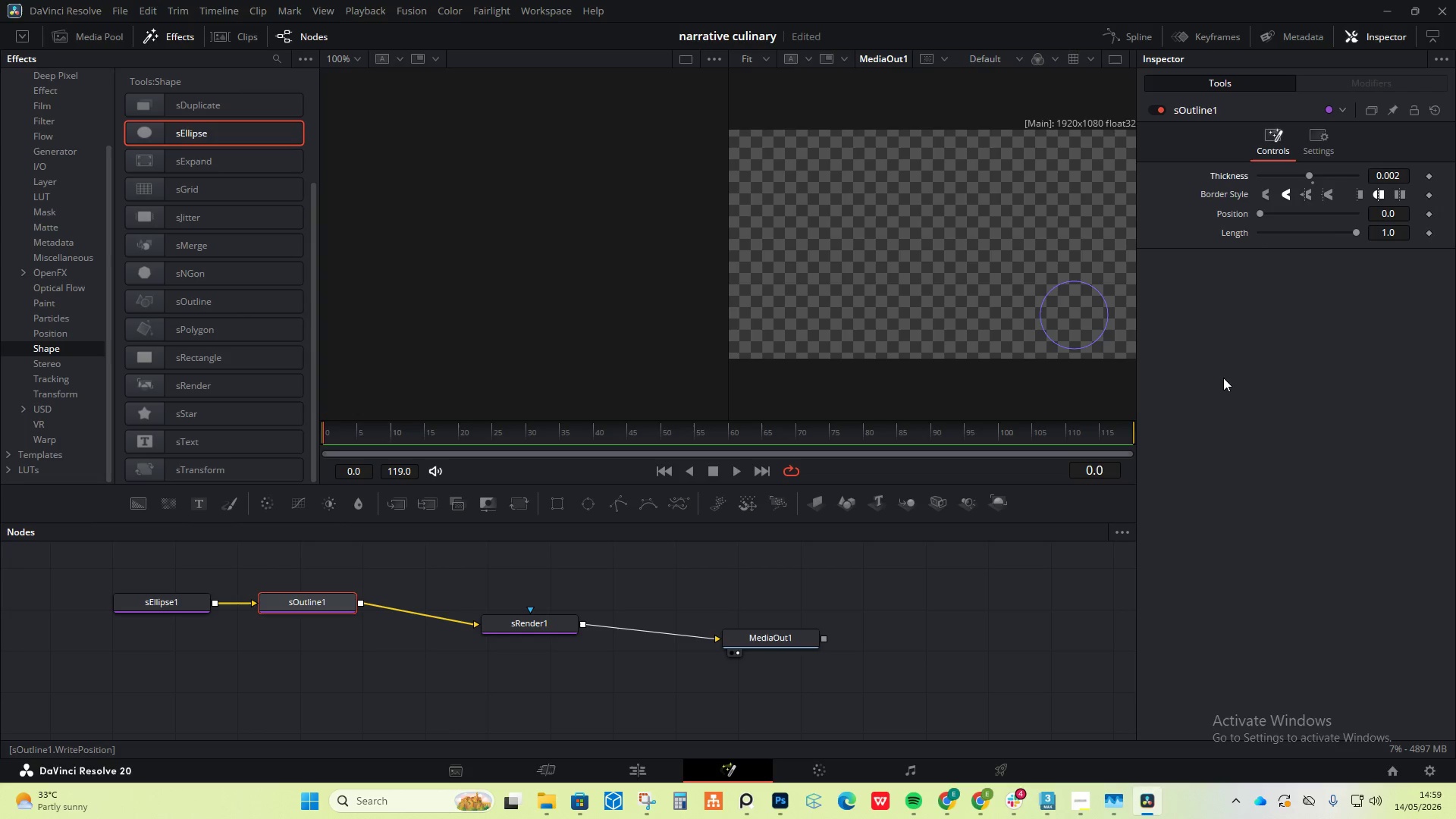 
left_click([1228, 377])
 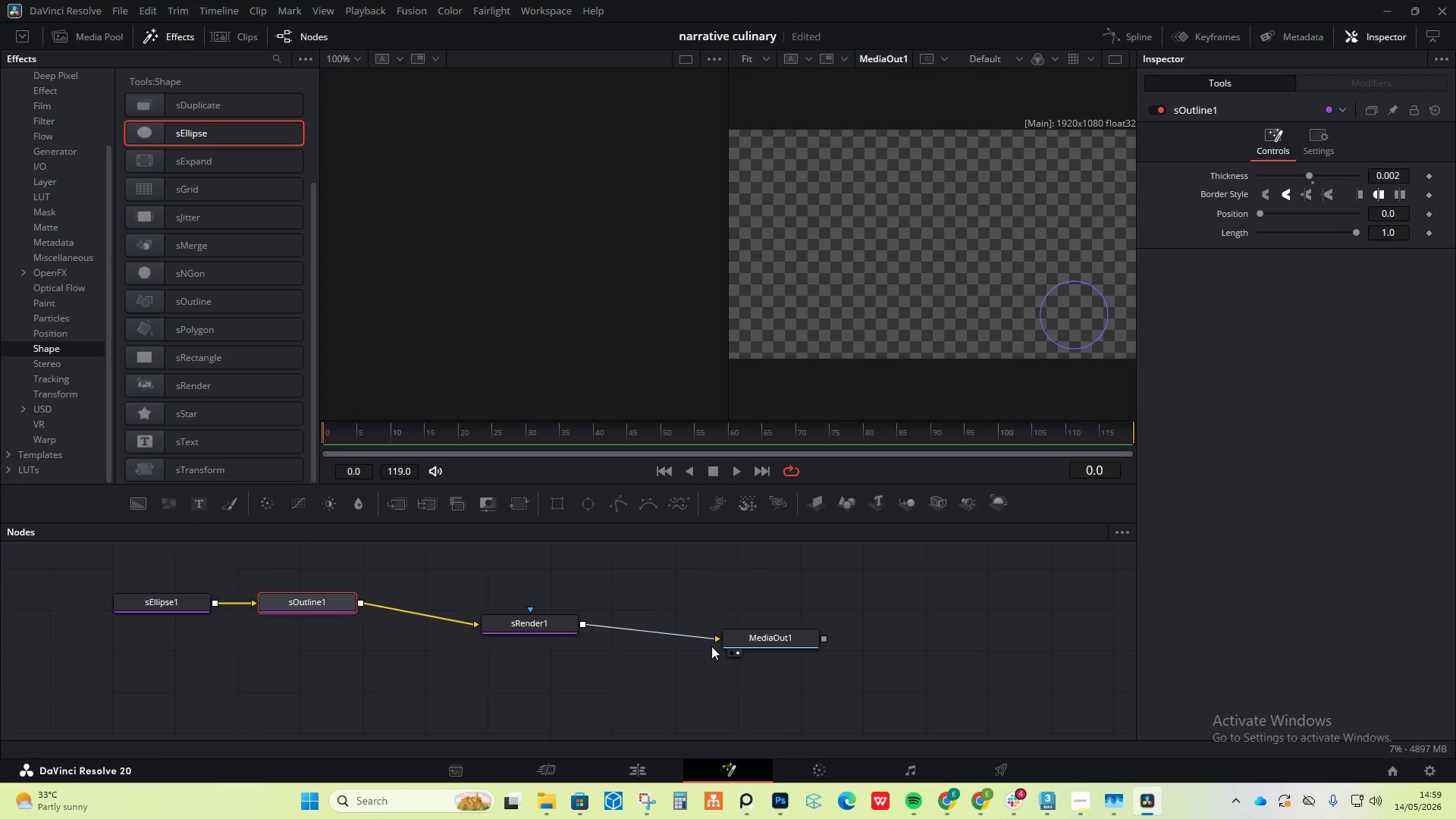 
wait(5.32)
 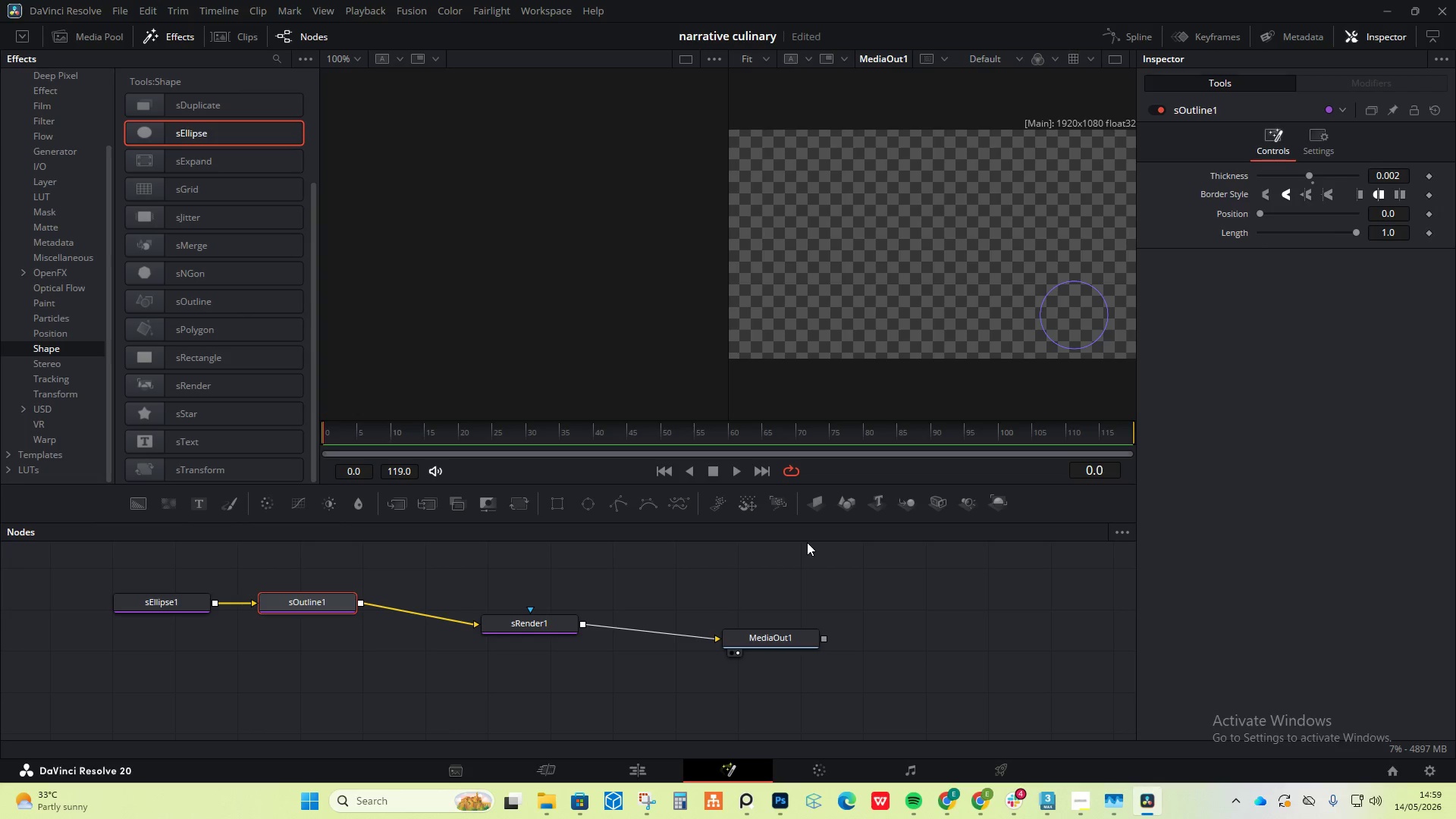 
mouse_move([761, 646])
 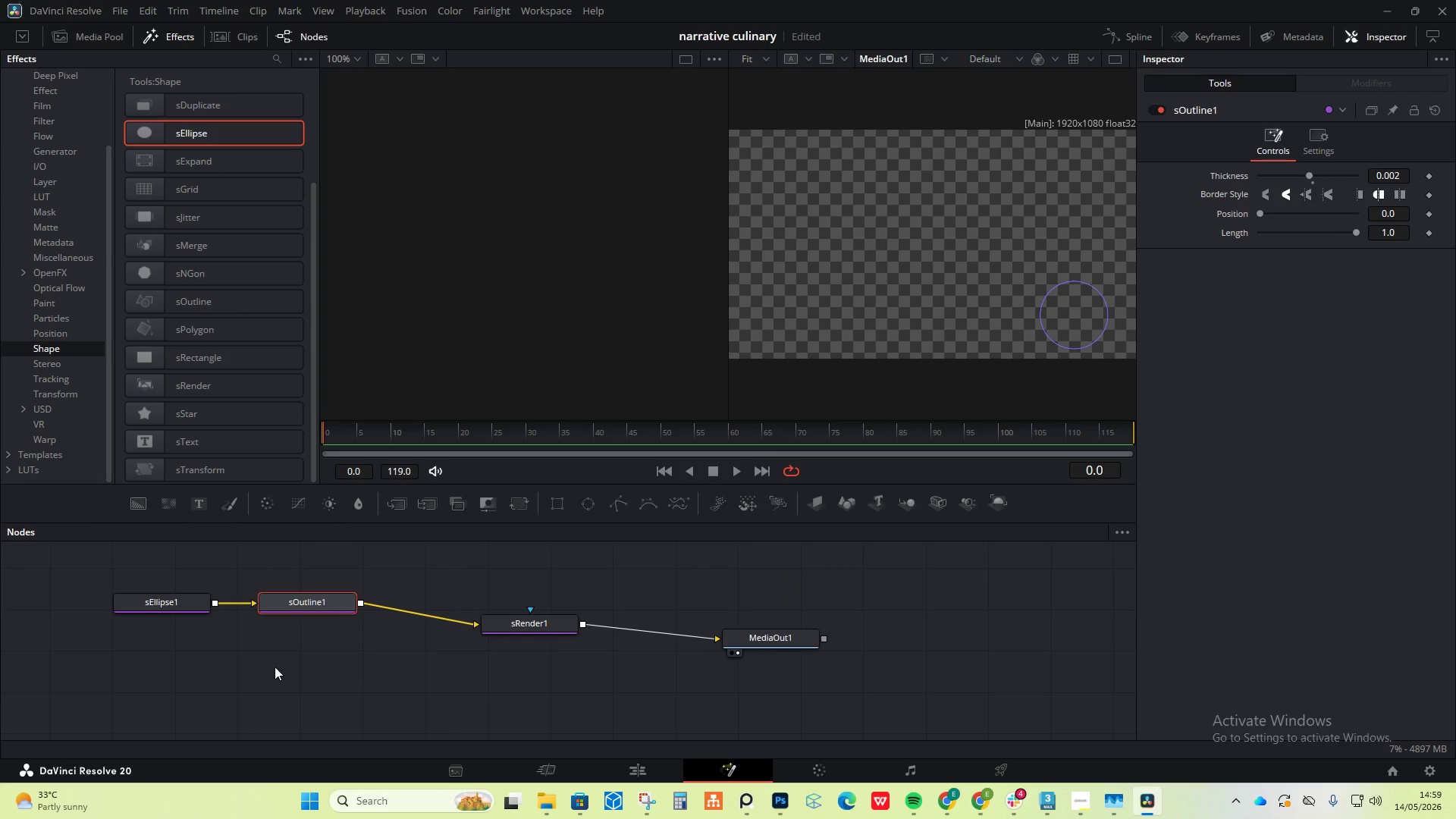 
left_click_drag(start_coordinate=[136, 642], to_coordinate=[321, 592])
 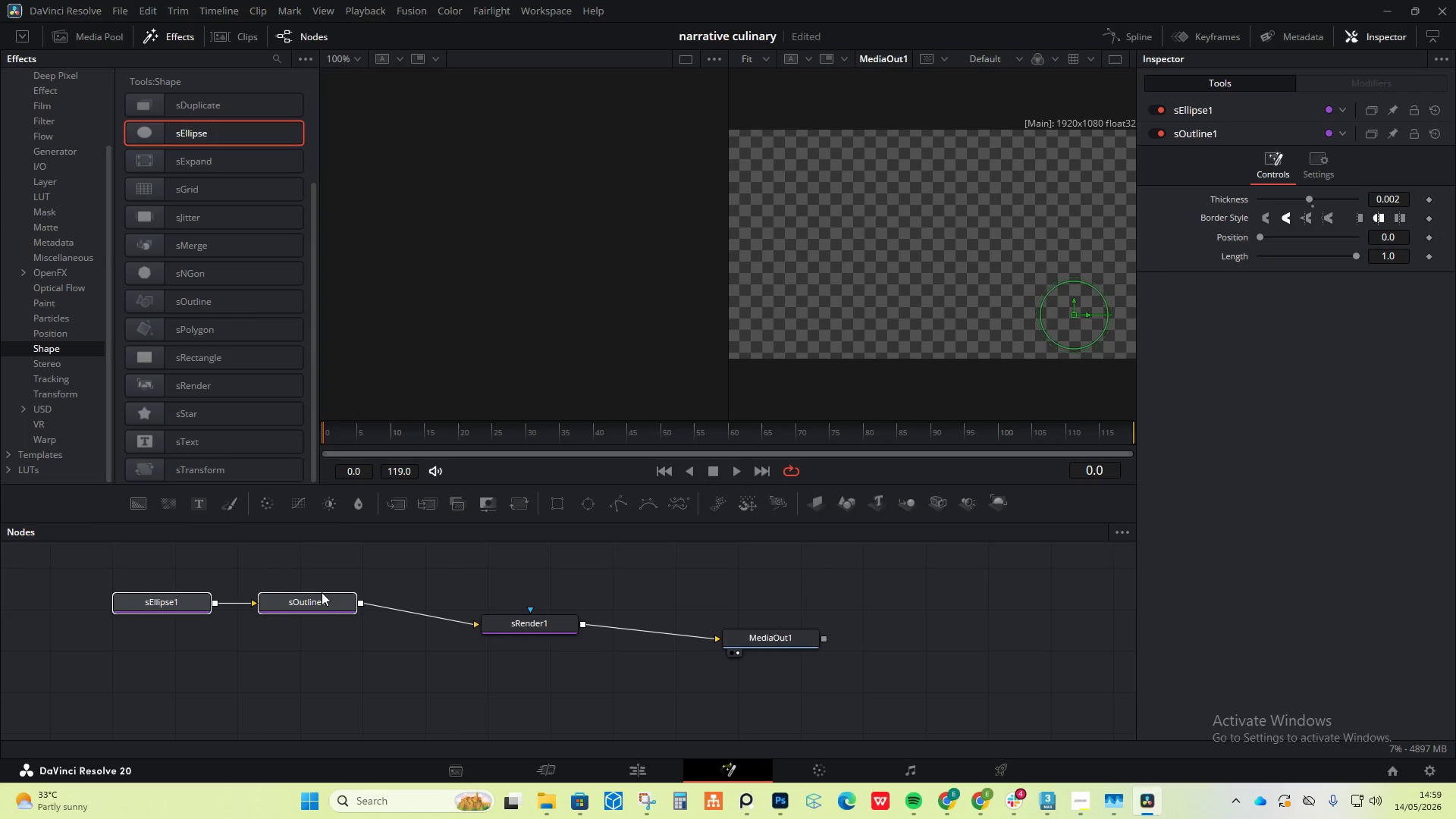 
key(Control+C)
 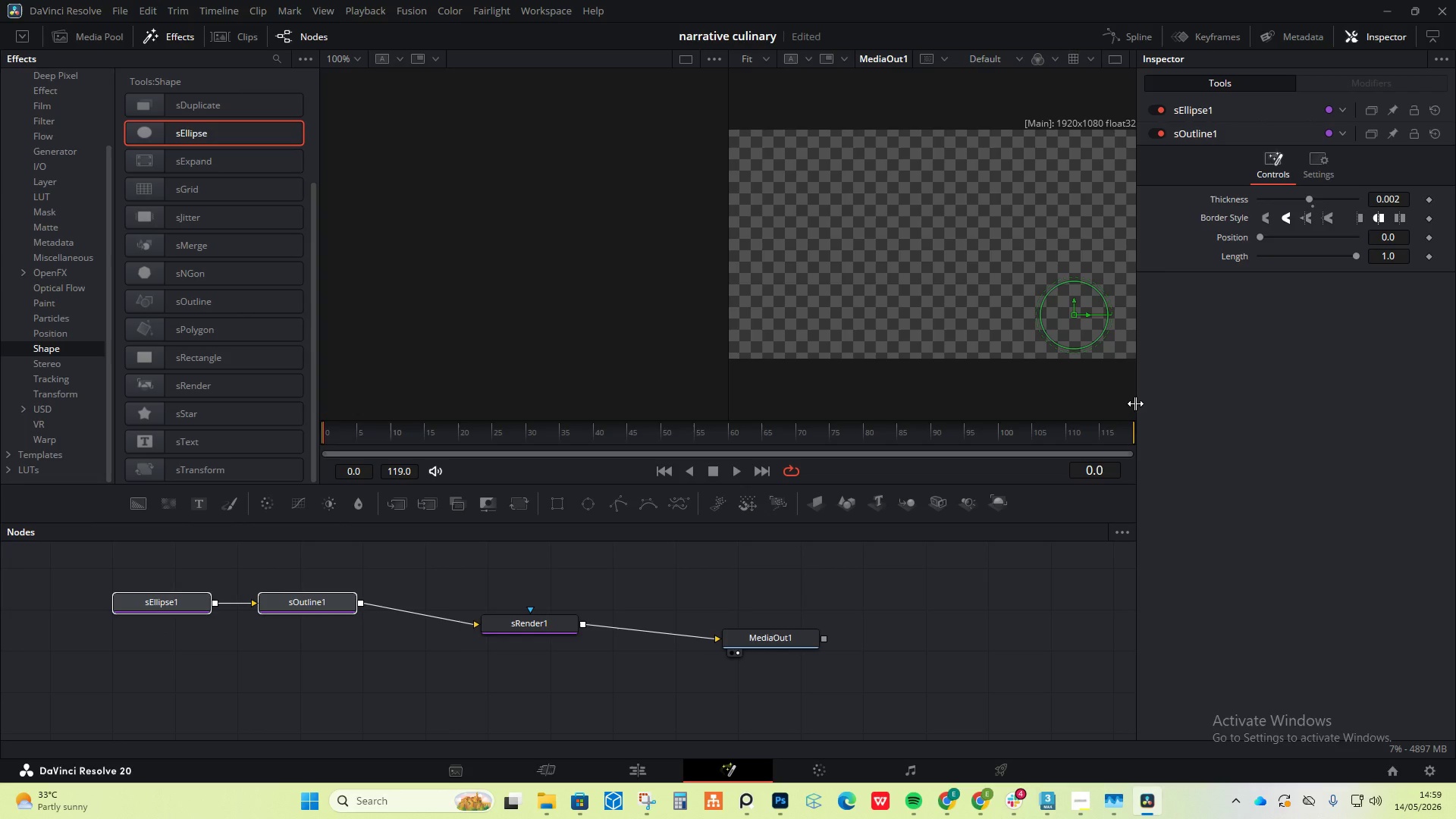 
wait(9.05)
 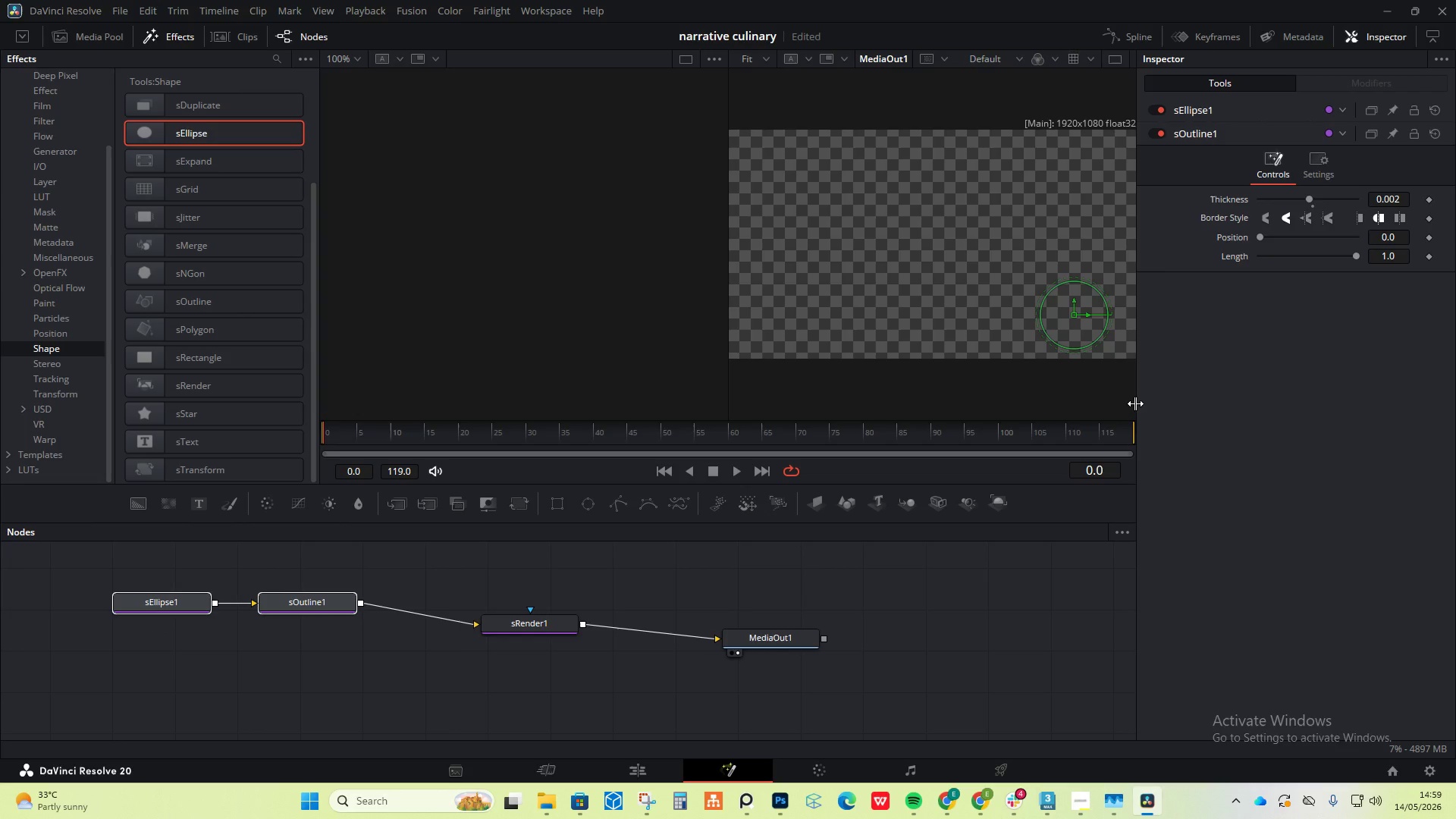 
key(Control+V)
 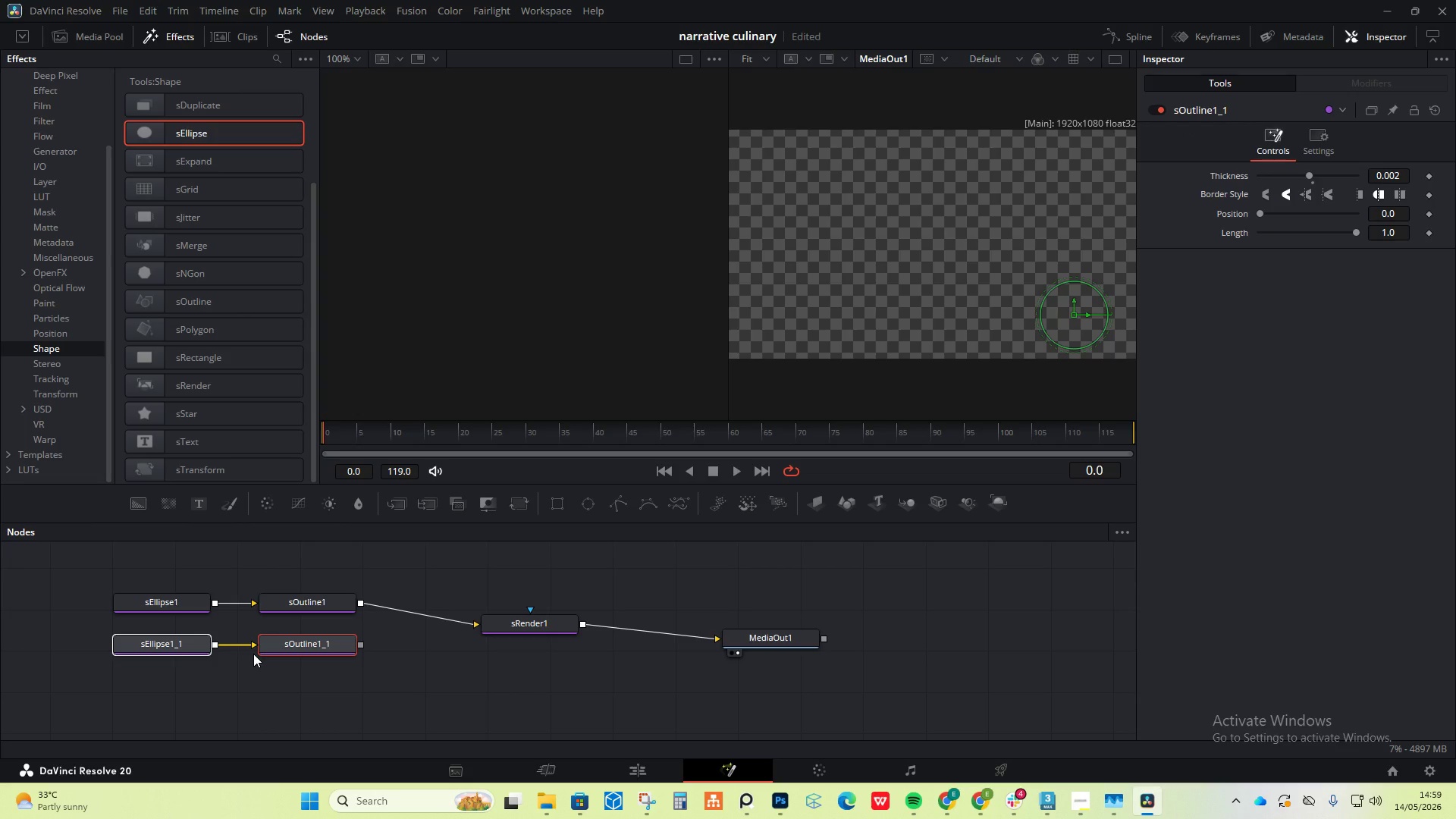 
wait(7.31)
 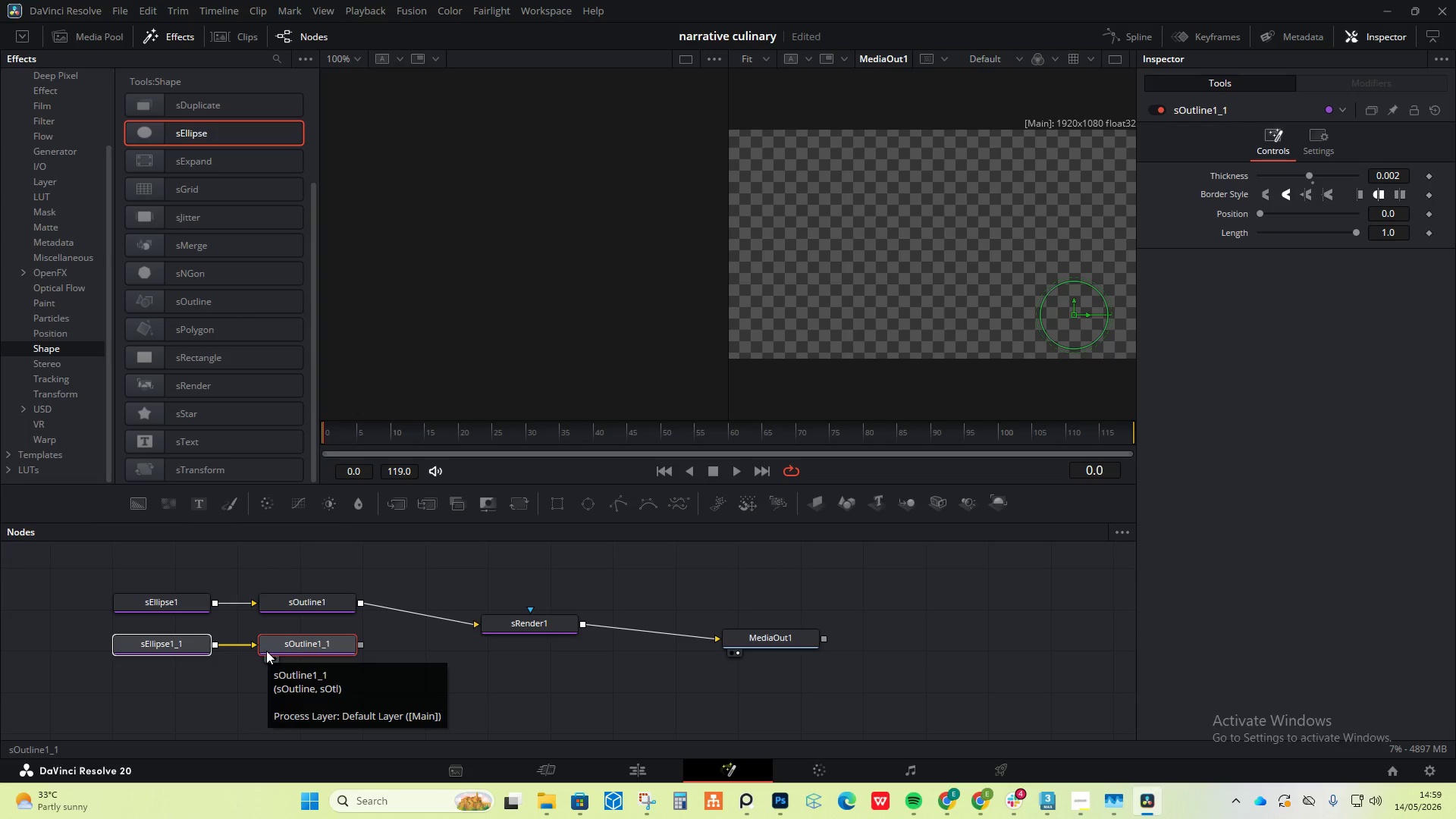 
left_click_drag(start_coordinate=[360, 647], to_coordinate=[479, 618])
 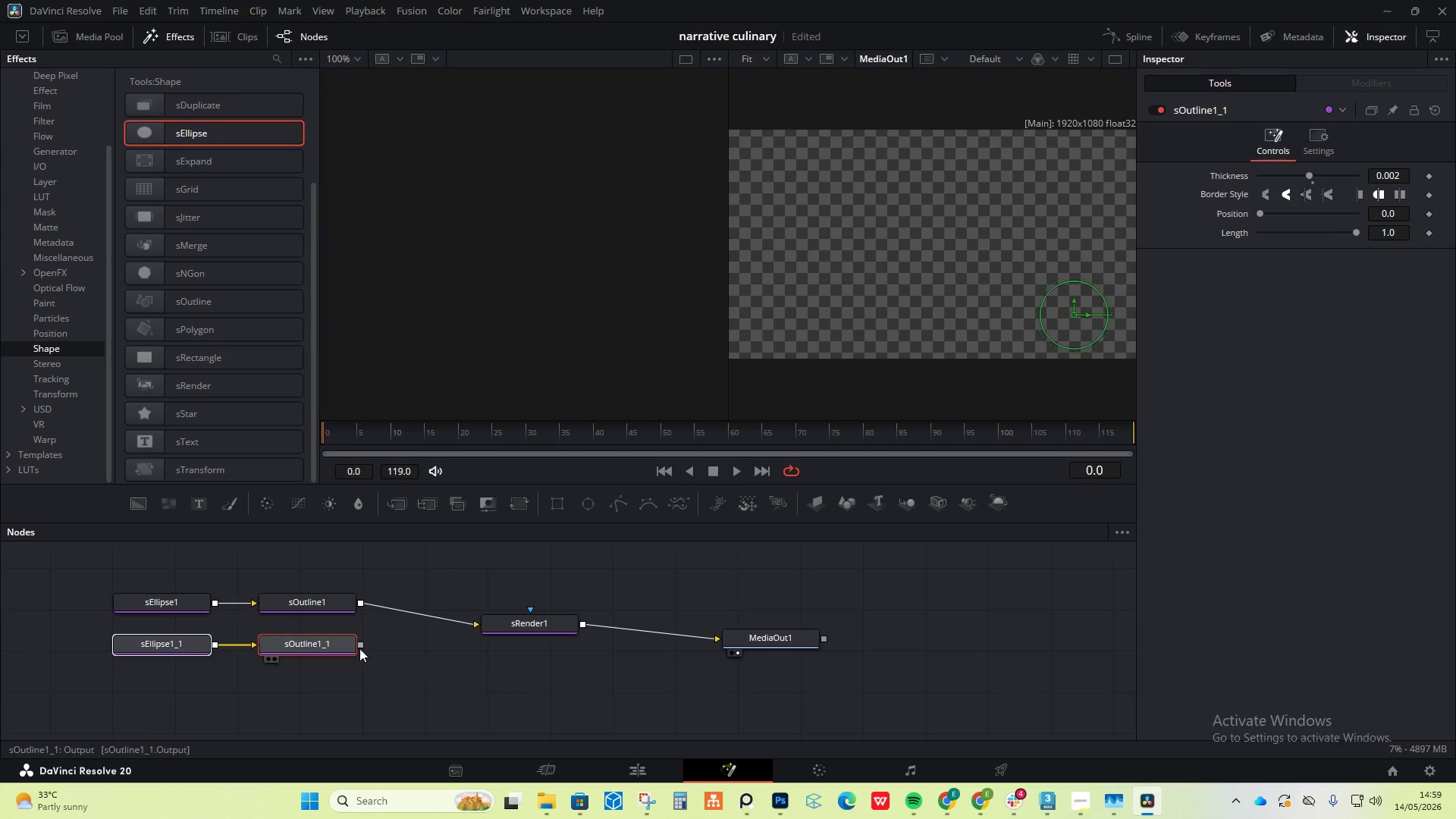 
left_click_drag(start_coordinate=[356, 647], to_coordinate=[381, 664])
 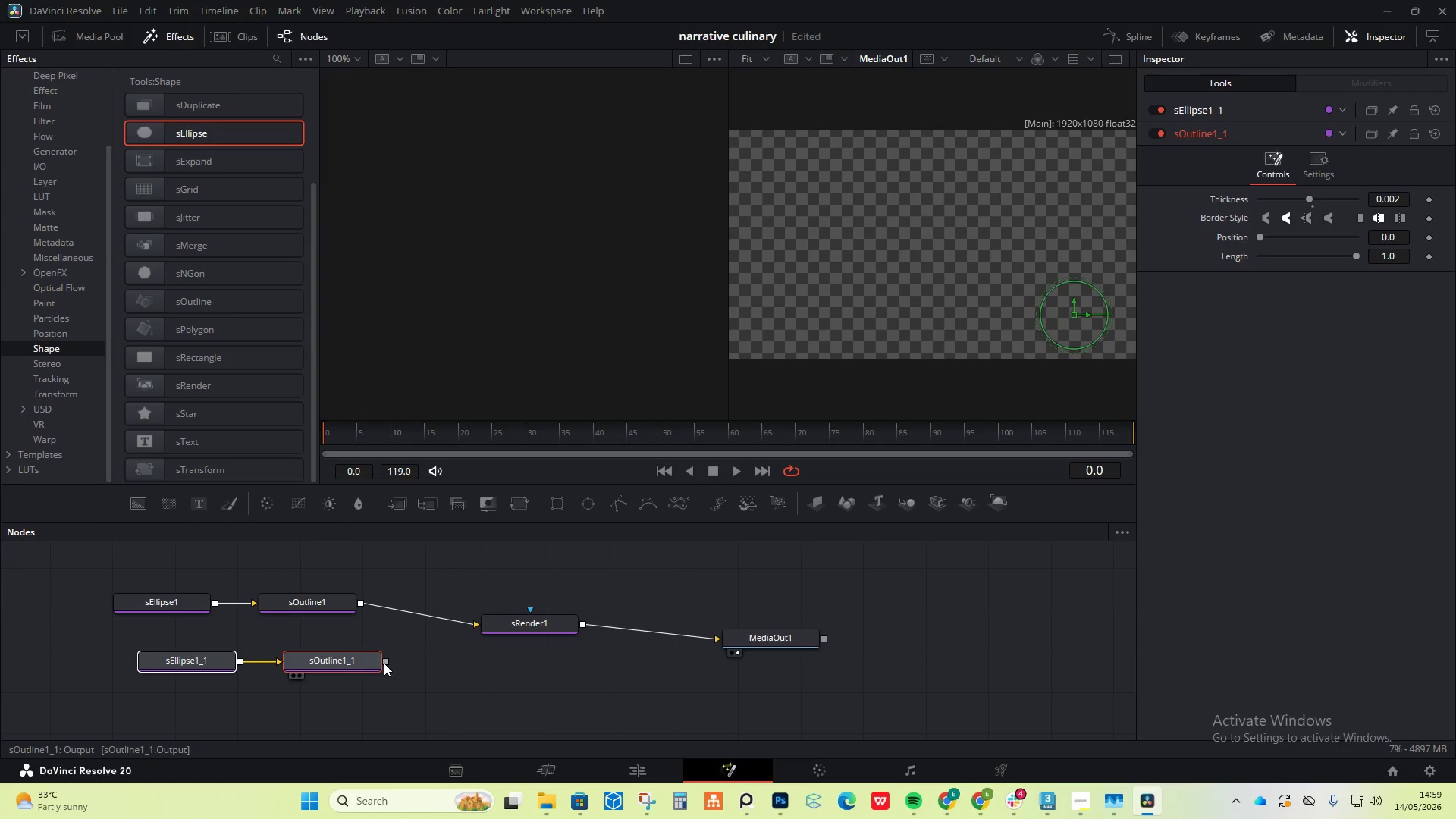 
left_click_drag(start_coordinate=[384, 663], to_coordinate=[482, 625])
 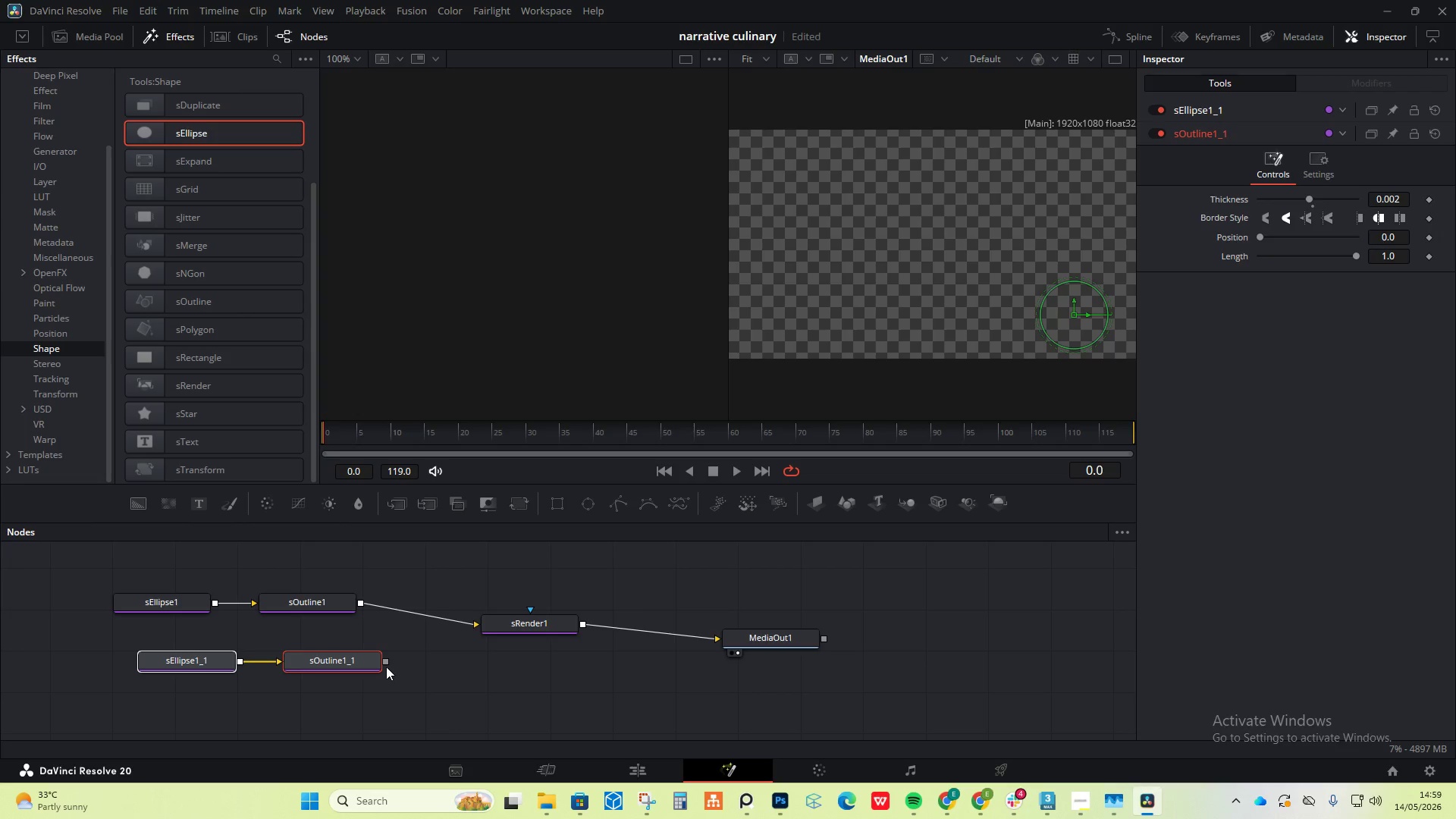 
left_click_drag(start_coordinate=[386, 662], to_coordinate=[361, 597])
 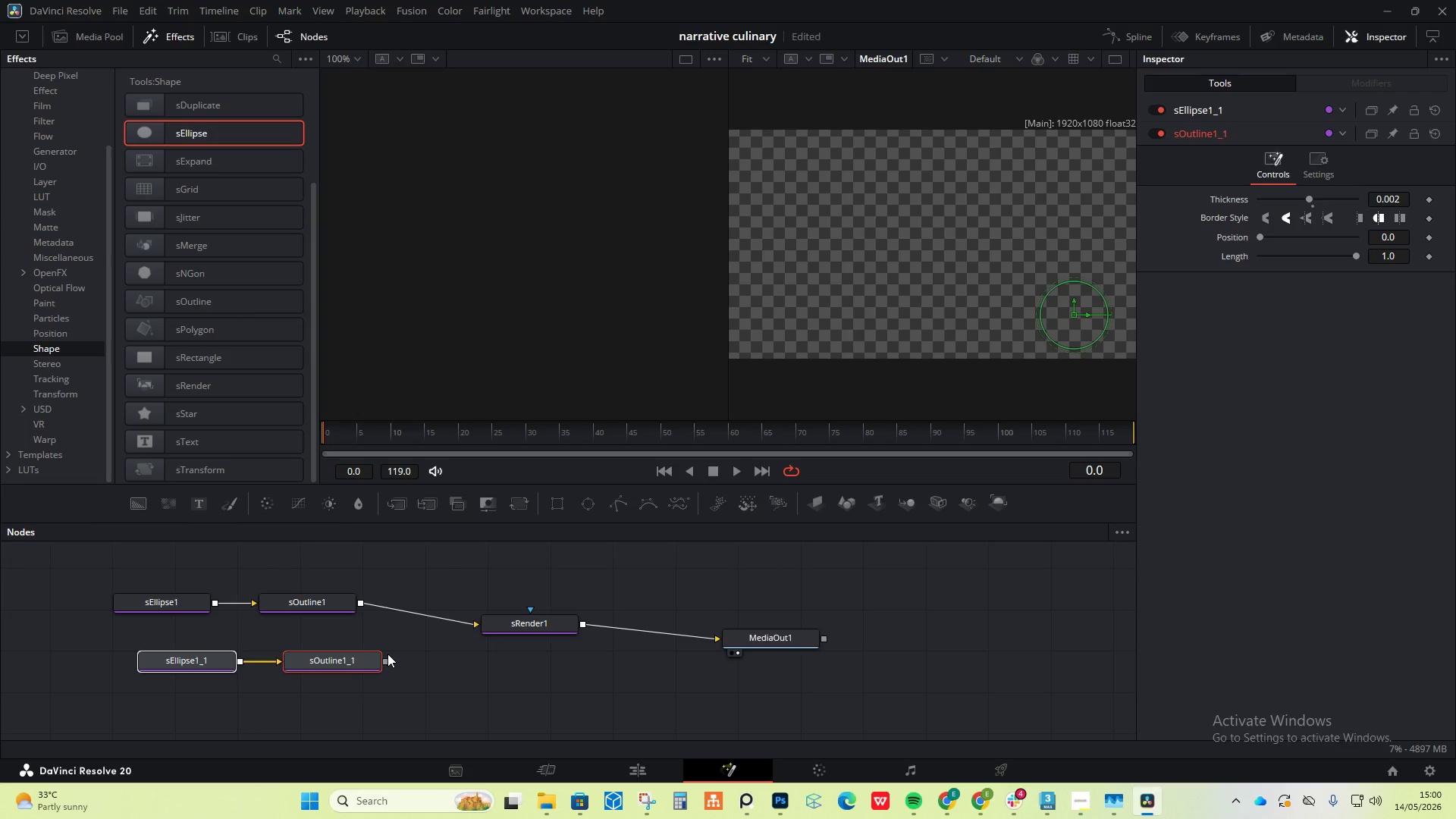 
wait(16.56)
 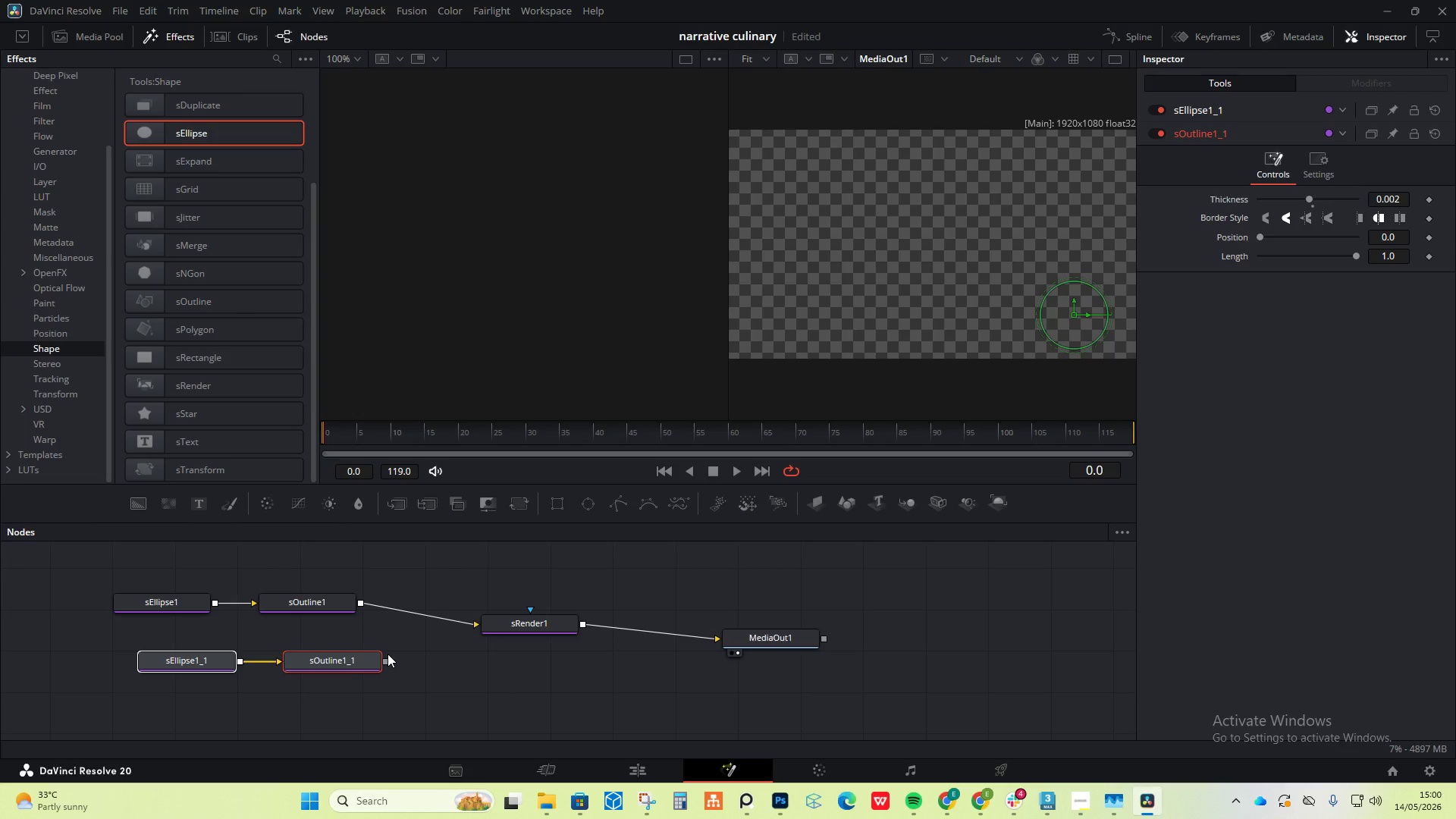 
left_click_drag(start_coordinate=[366, 660], to_coordinate=[280, 661])
 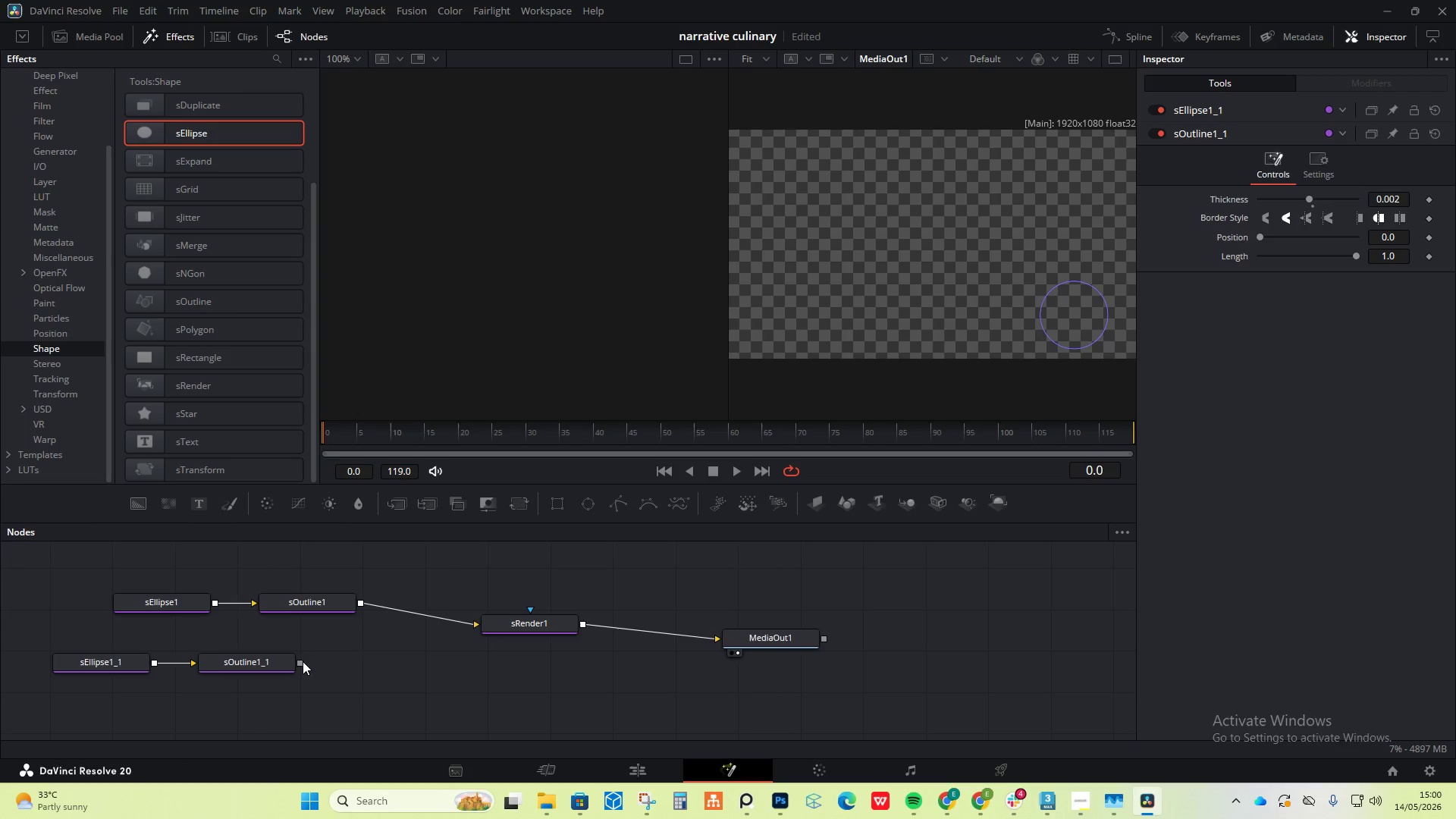 
left_click_drag(start_coordinate=[298, 661], to_coordinate=[361, 600])
 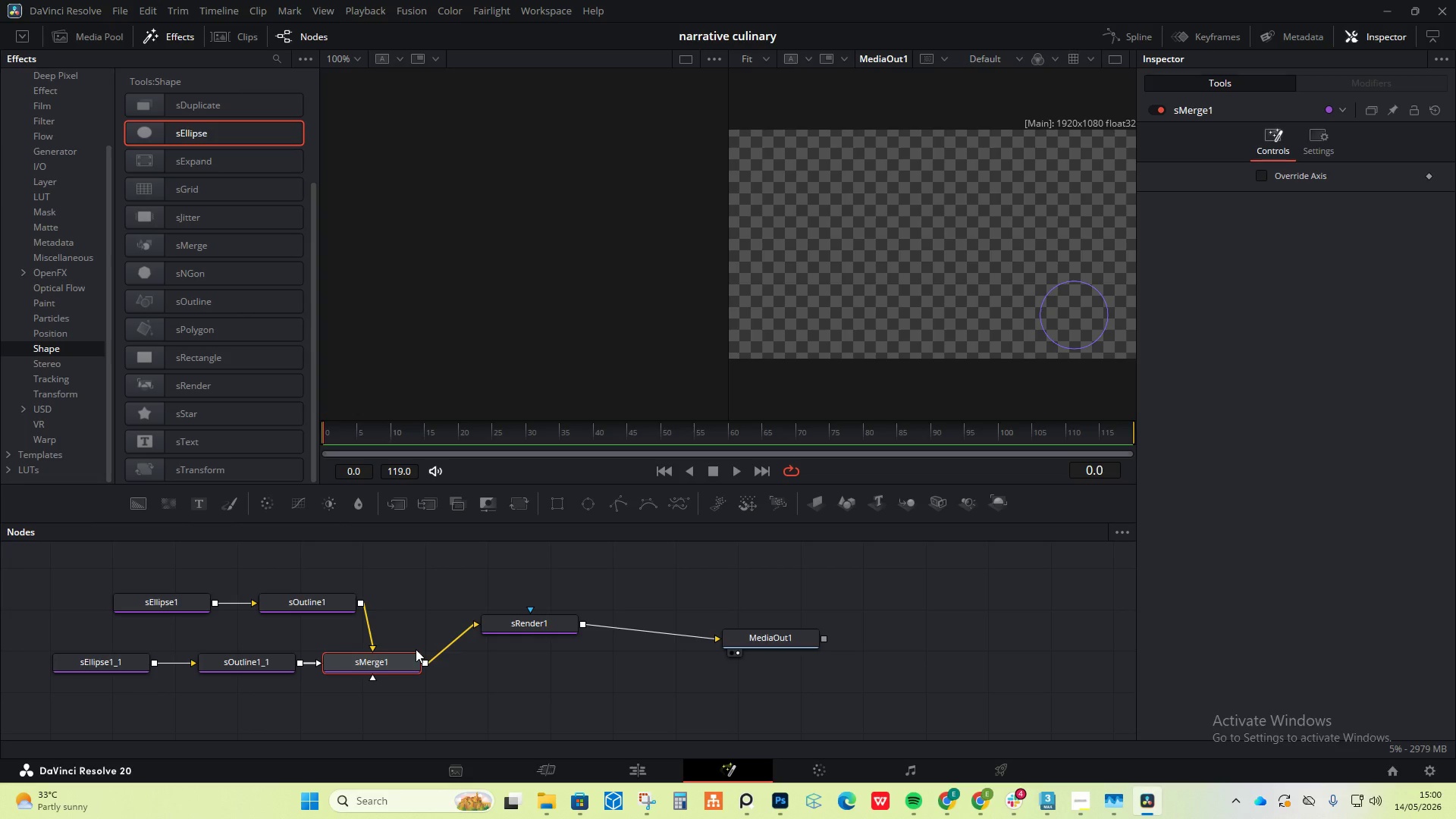 
wait(11.39)
 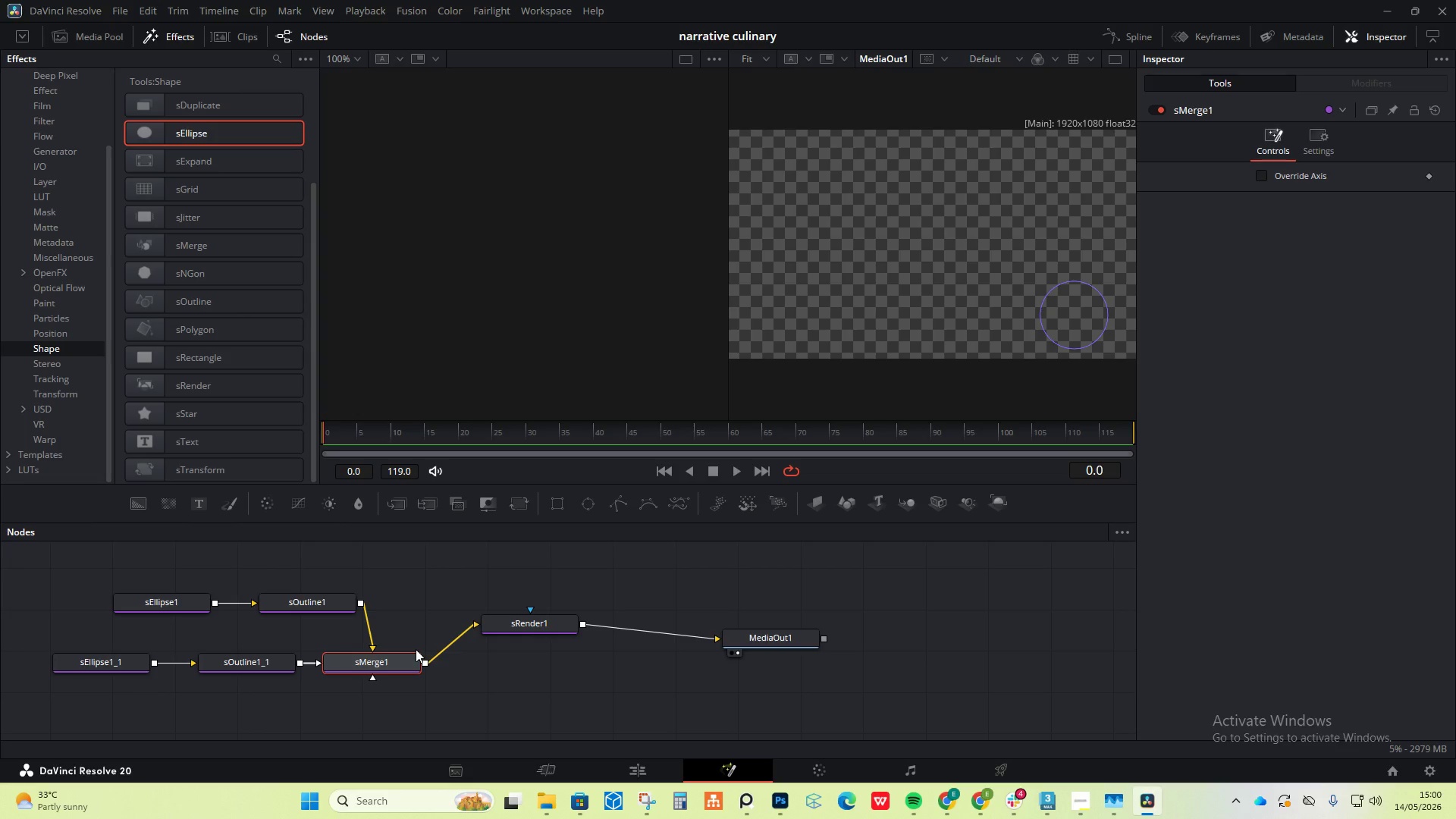 
left_click([247, 660])
 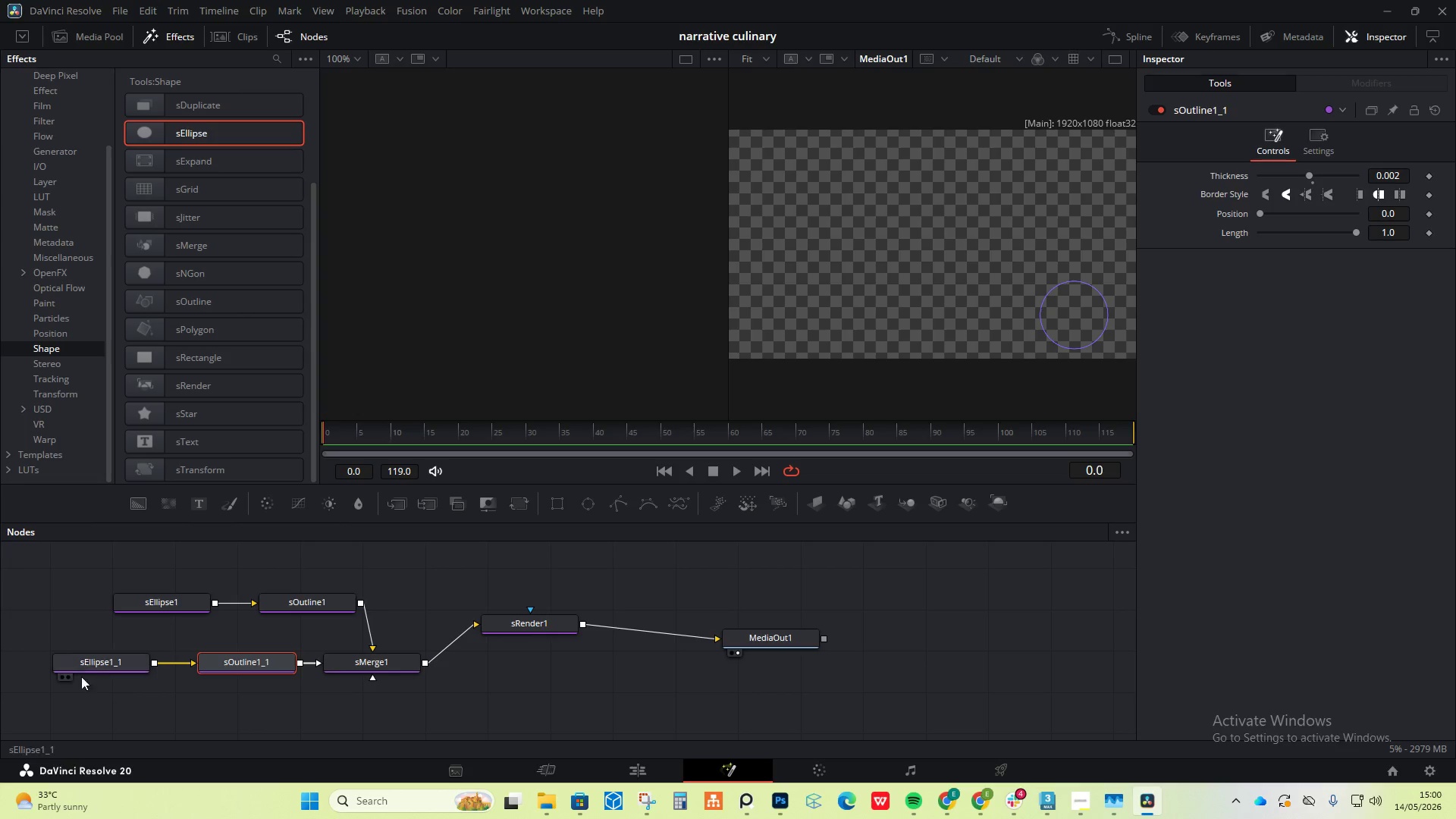 
left_click_drag(start_coordinate=[81, 704], to_coordinate=[233, 657])
 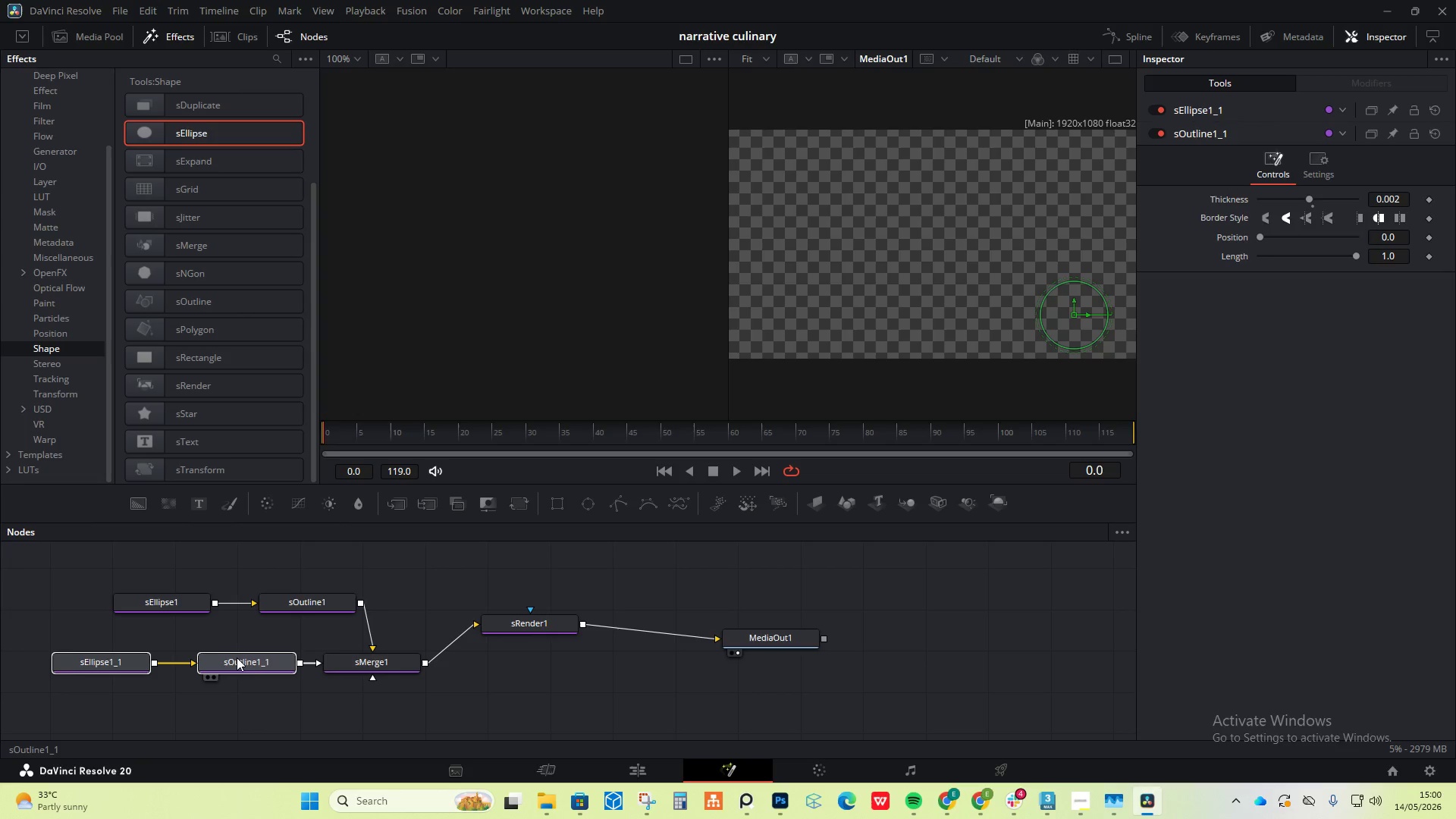 
left_click_drag(start_coordinate=[237, 657], to_coordinate=[218, 707])
 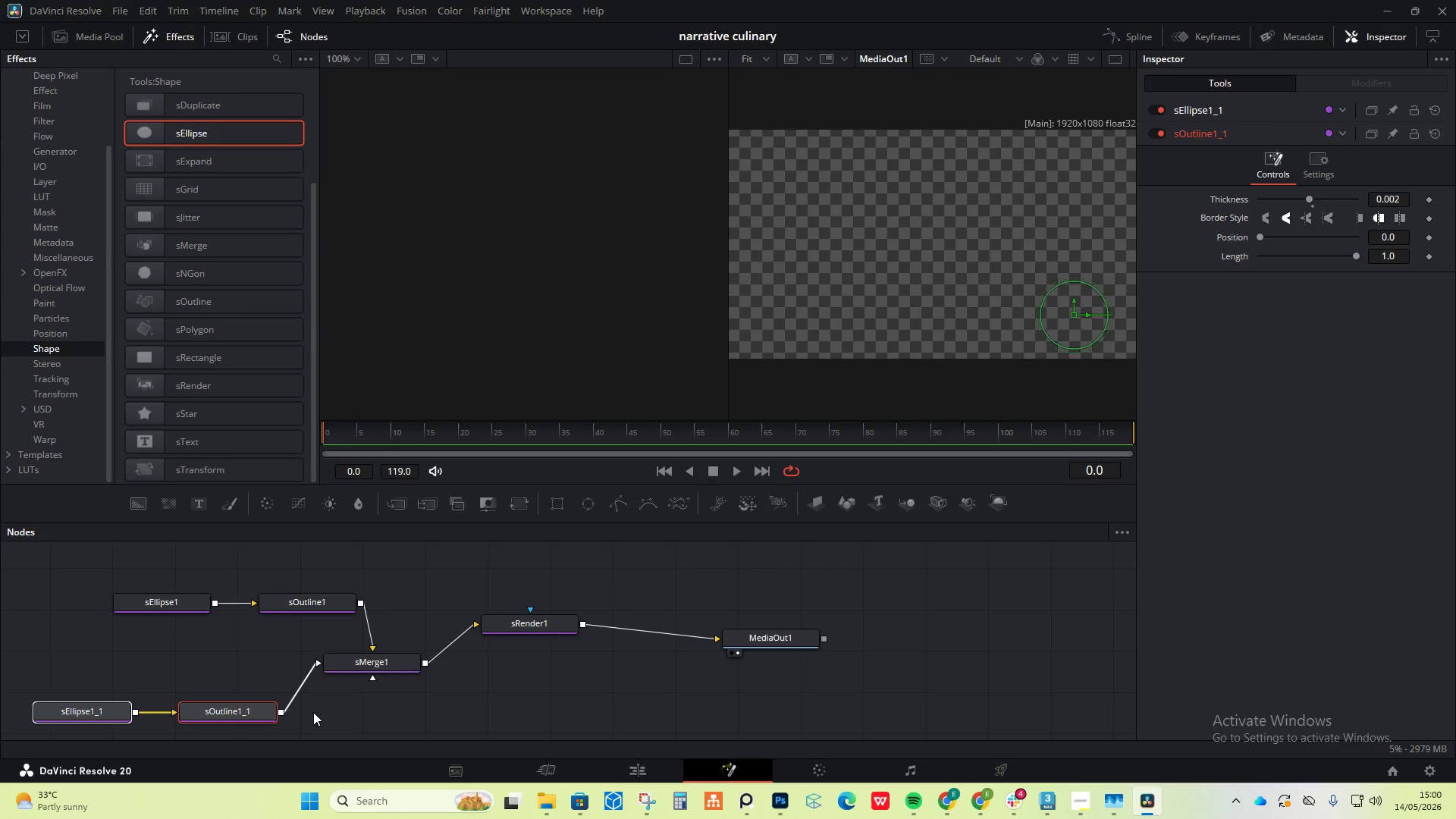 
double_click([358, 712])
 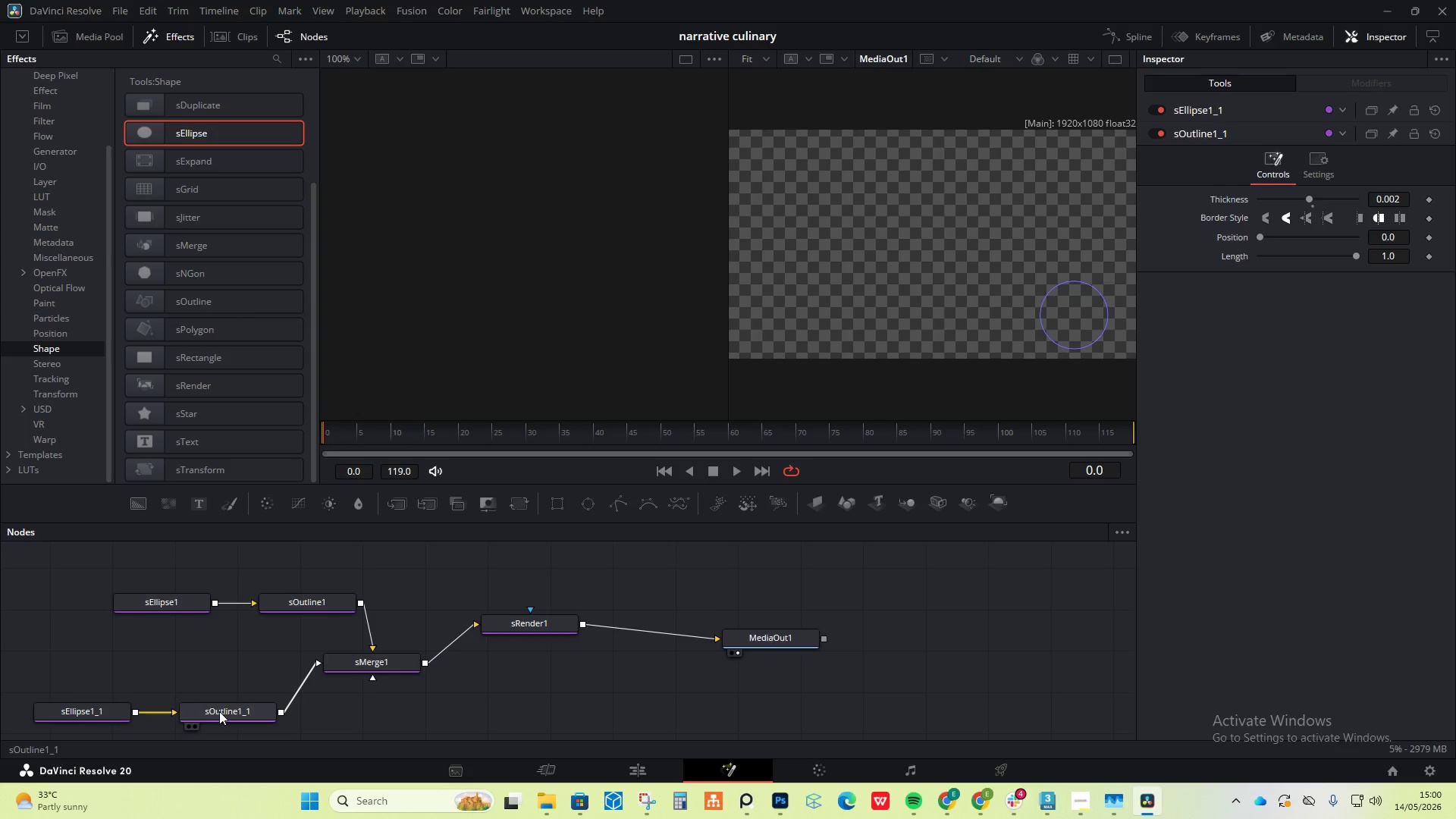 
triple_click([219, 711])
 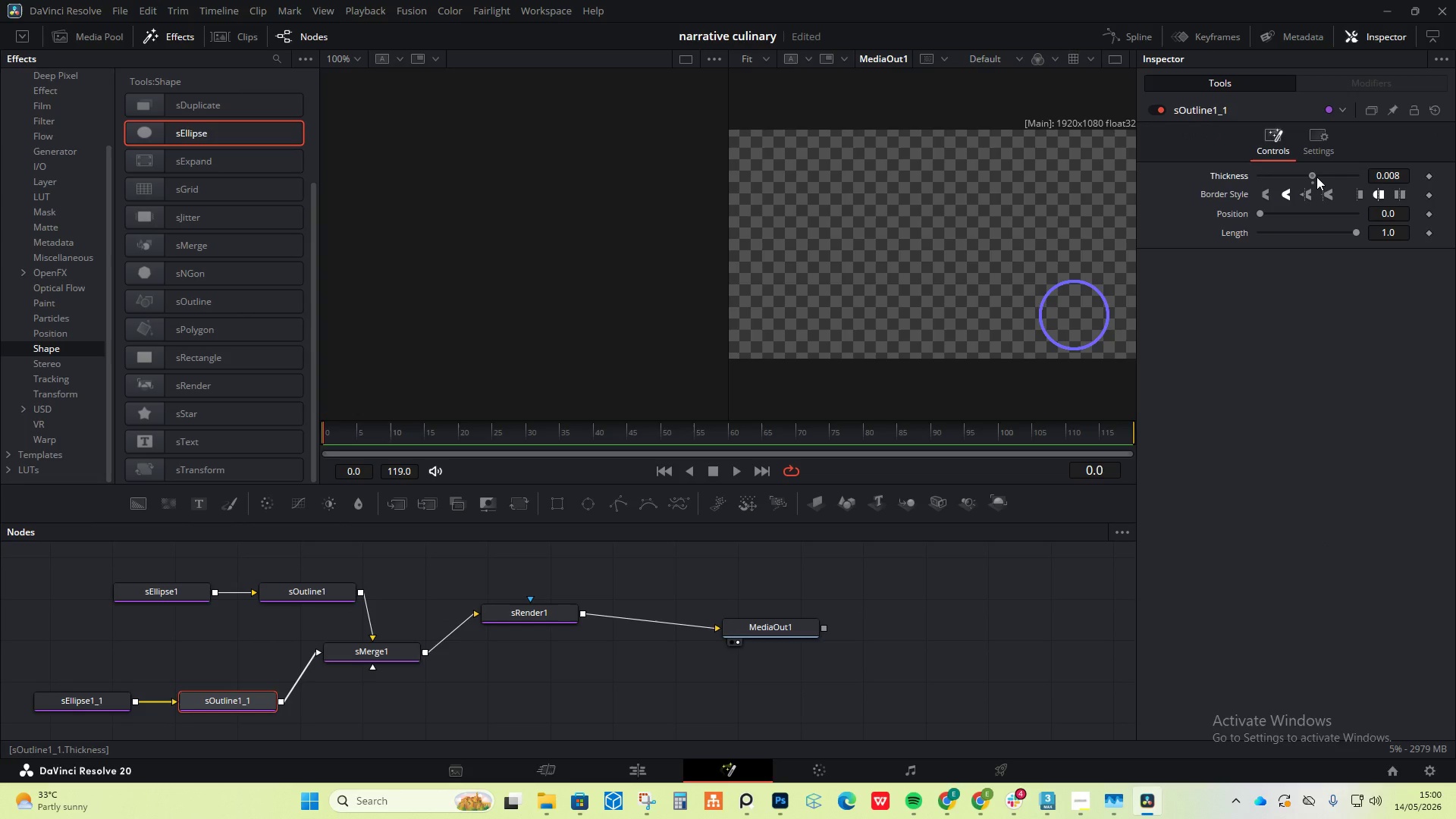 
wait(10.06)
 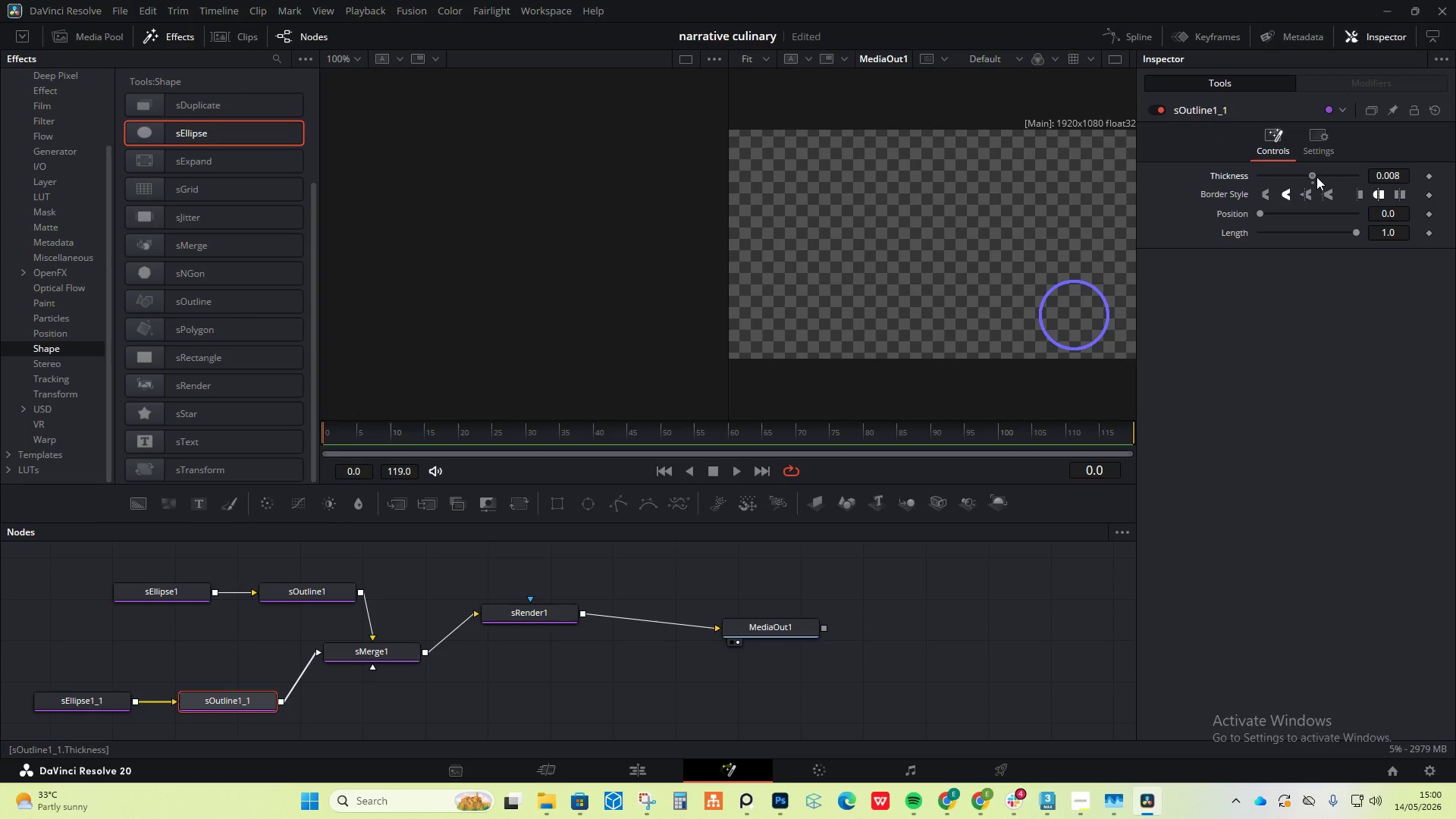 
left_click([96, 704])
 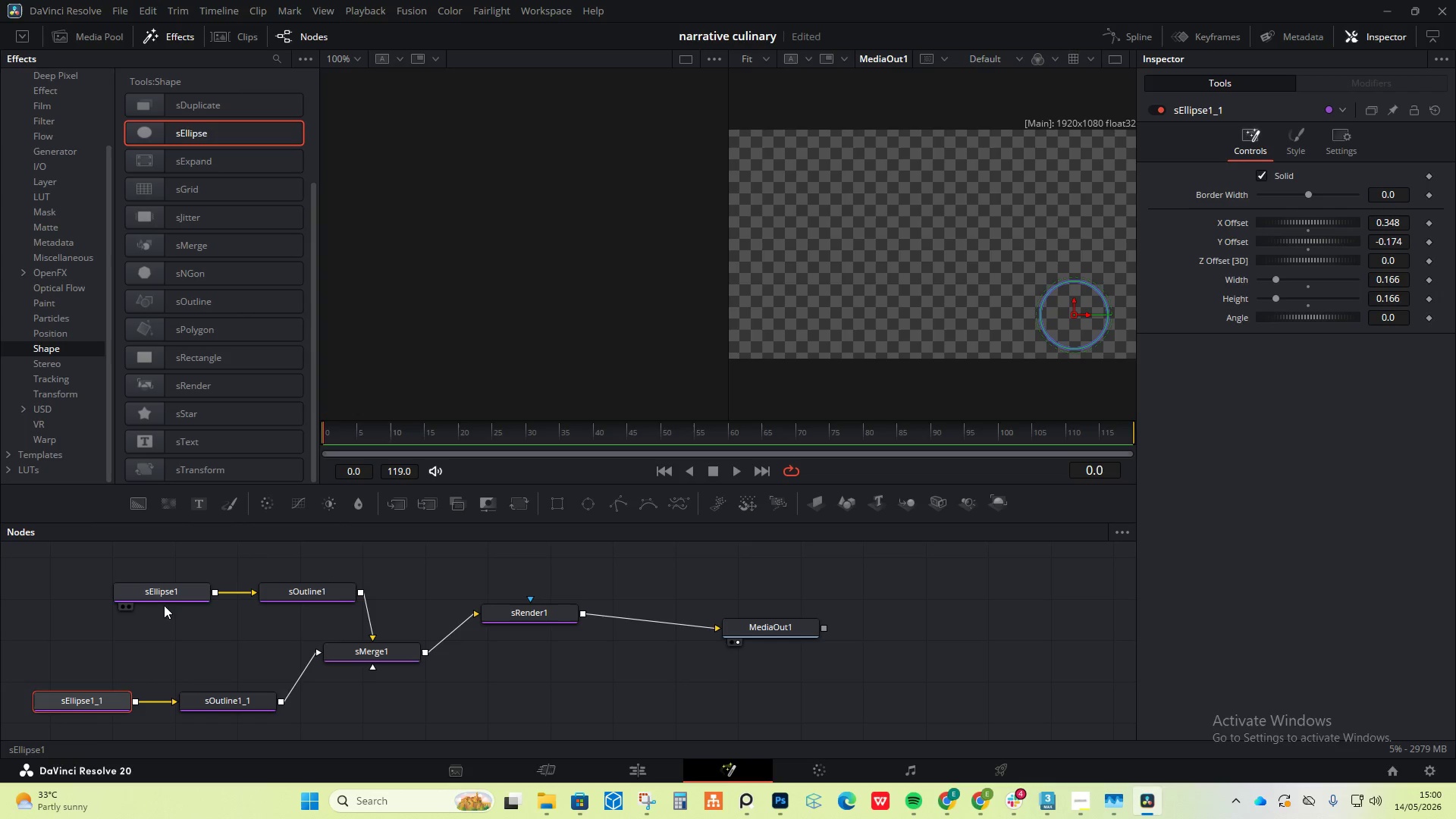 
wait(11.42)
 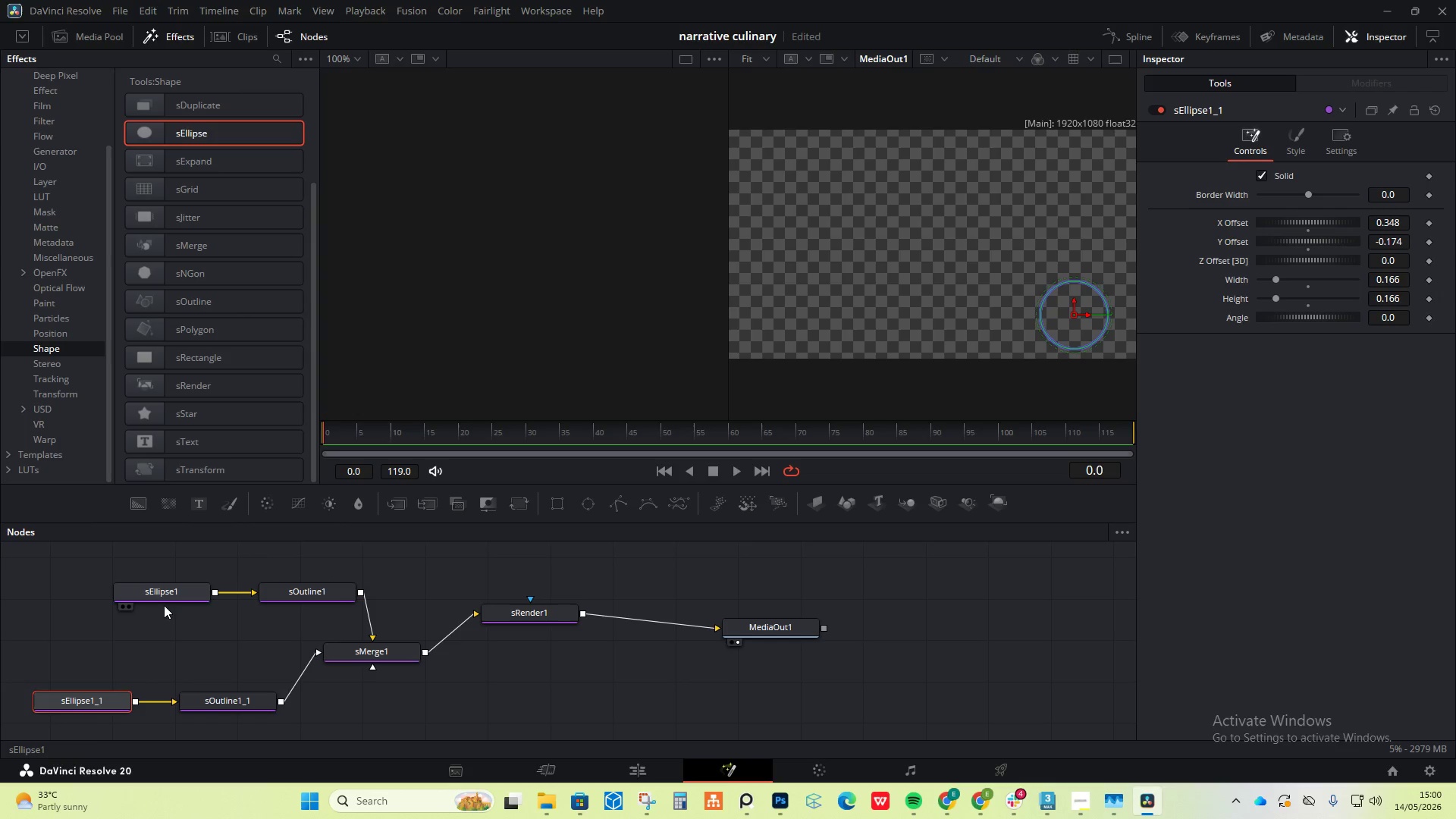 
left_click([1326, 176])
 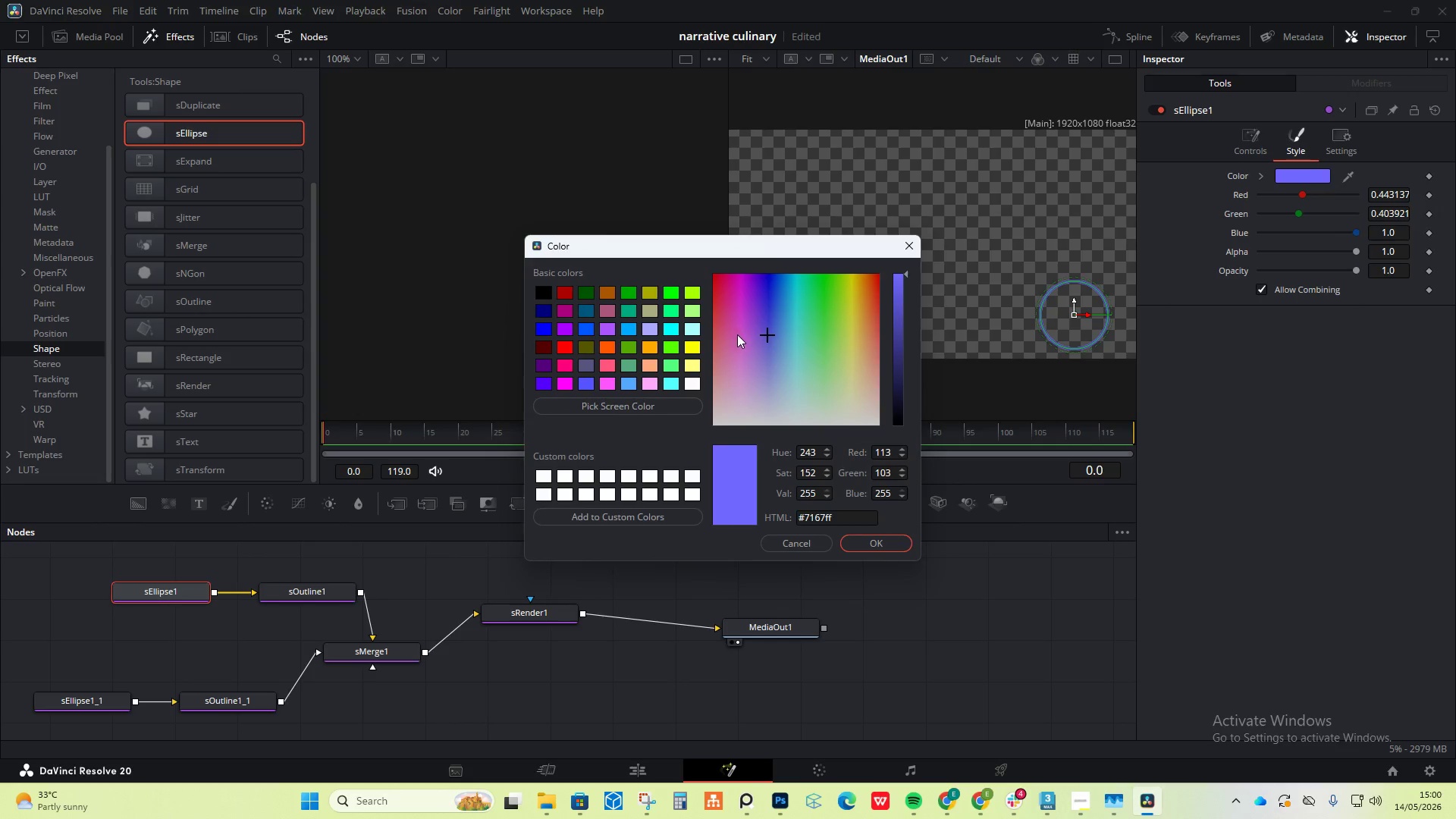 
left_click_drag(start_coordinate=[770, 361], to_coordinate=[701, 435])
 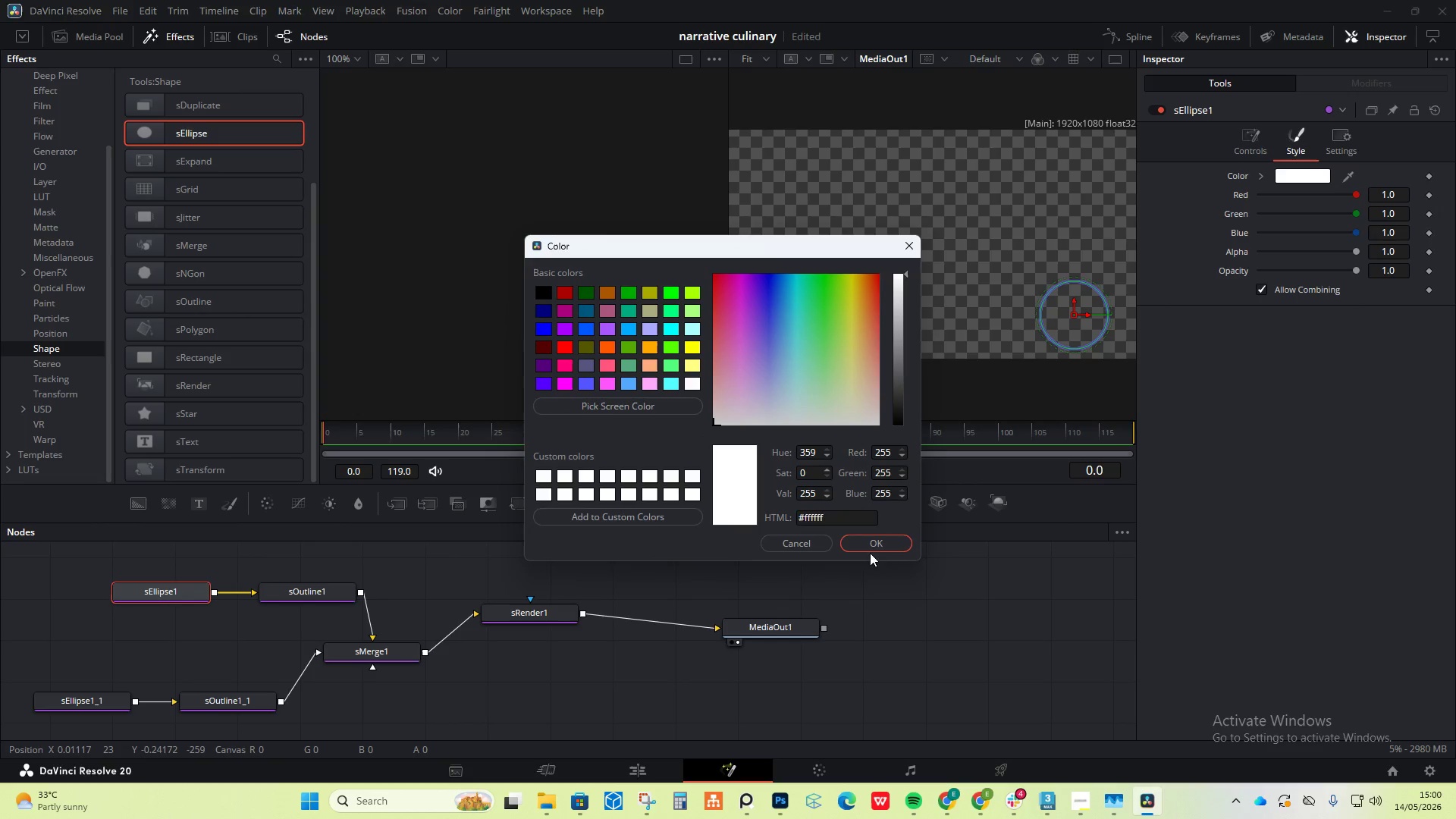 
left_click([873, 544])
 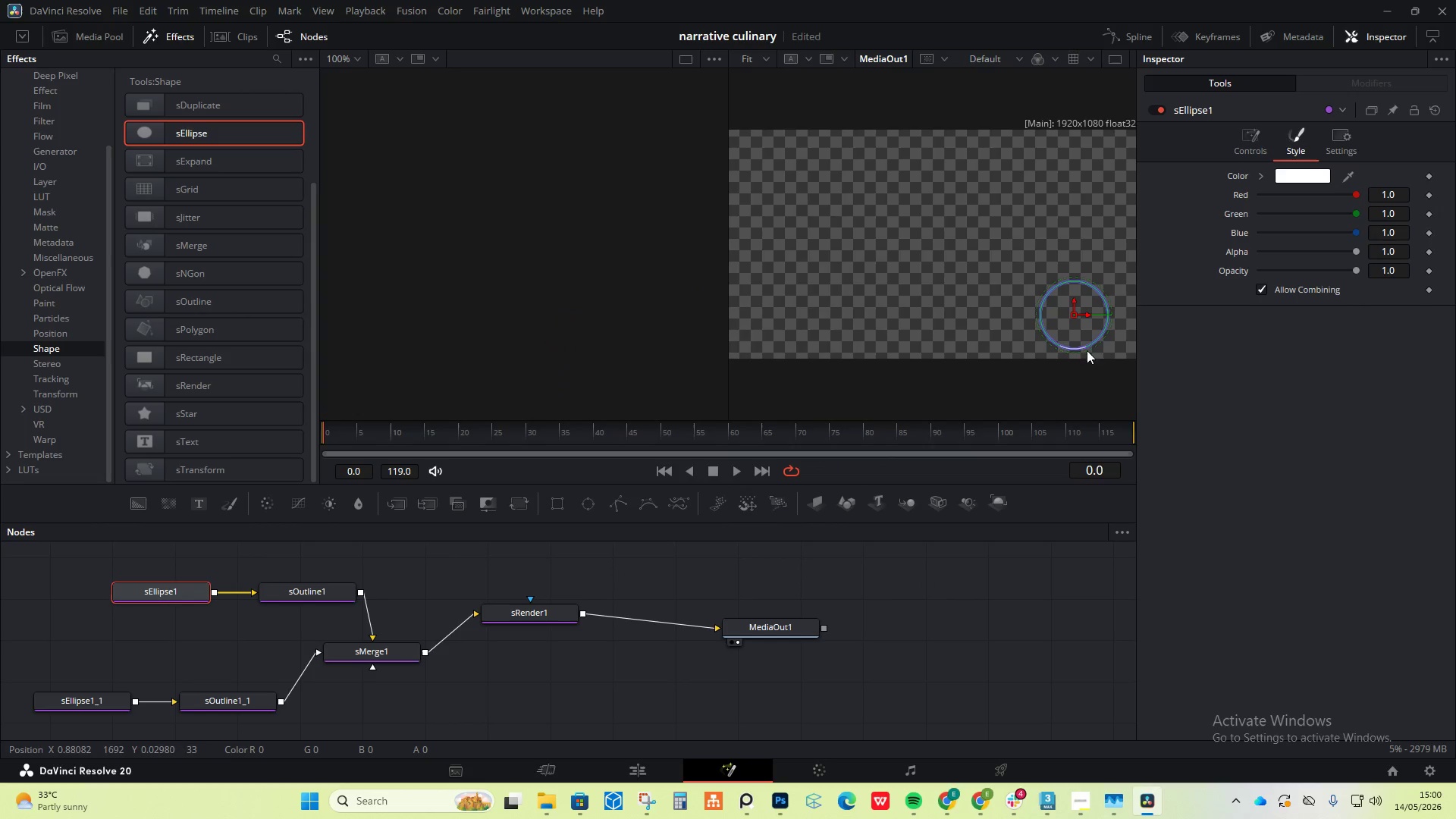 
hold_key(key=AltLeft, duration=0.84)
 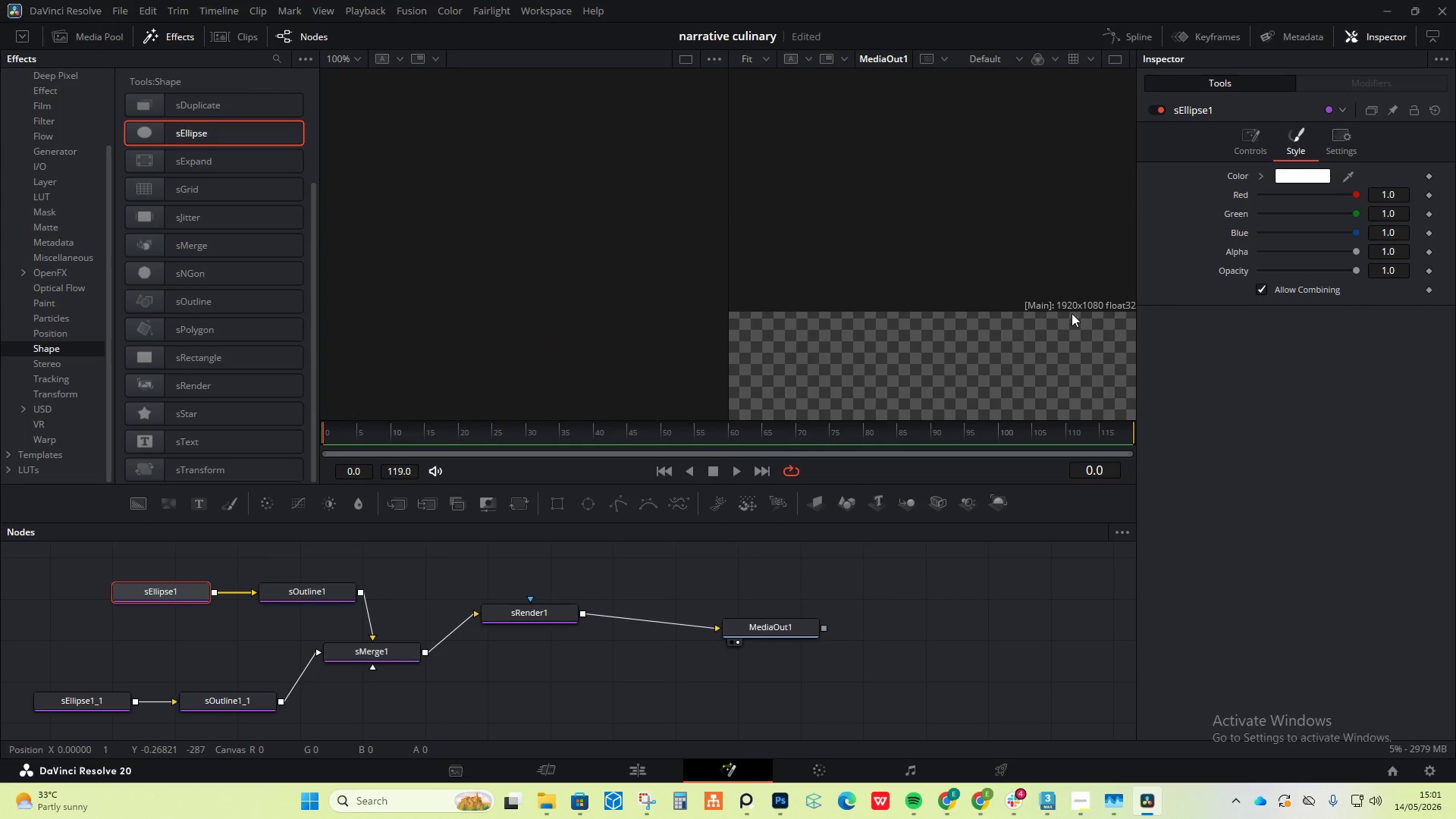 
hold_key(key=ControlLeft, duration=2.98)
 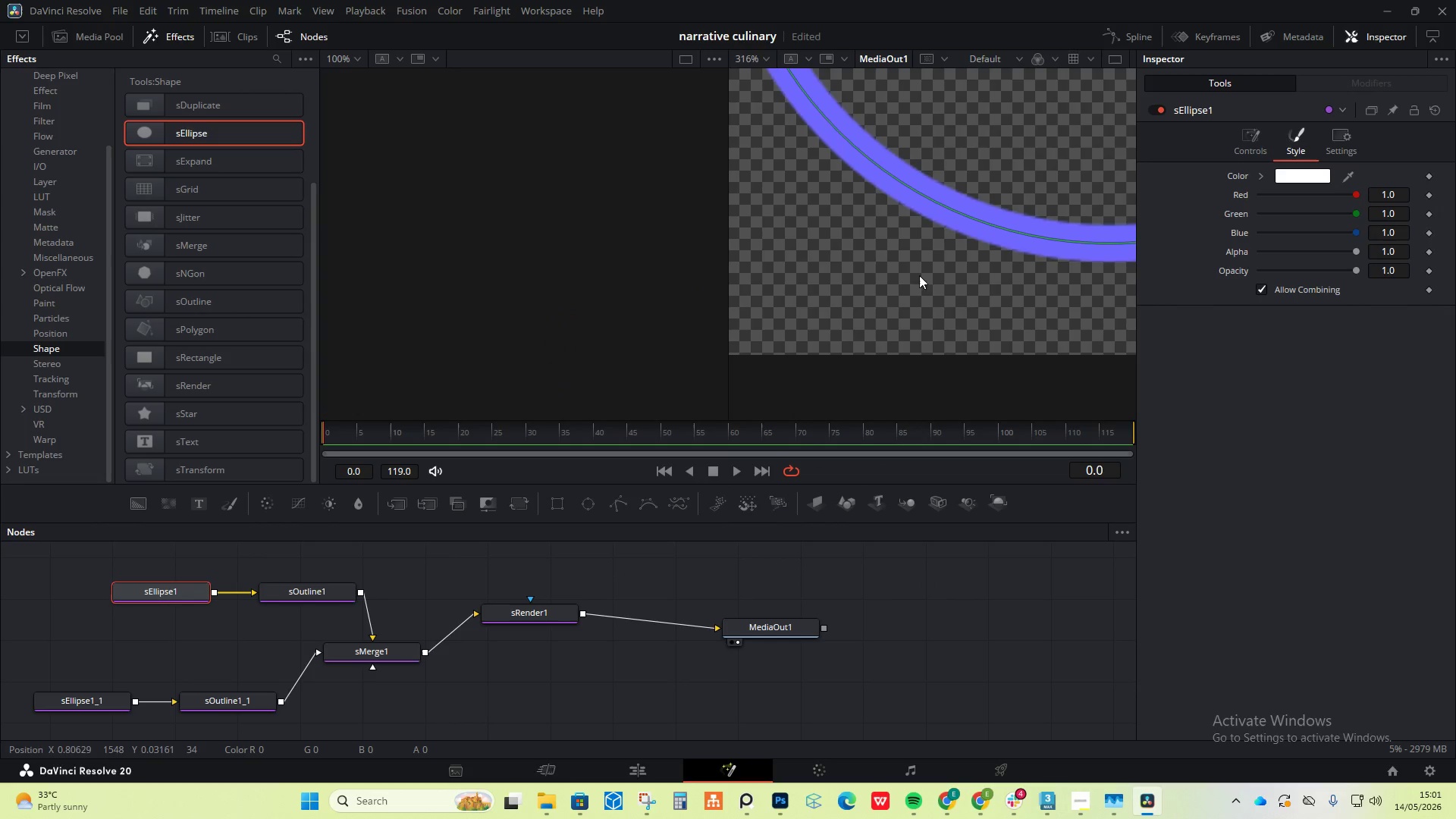 
scroll: coordinate [980, 241], scroll_direction: up, amount: 11.0
 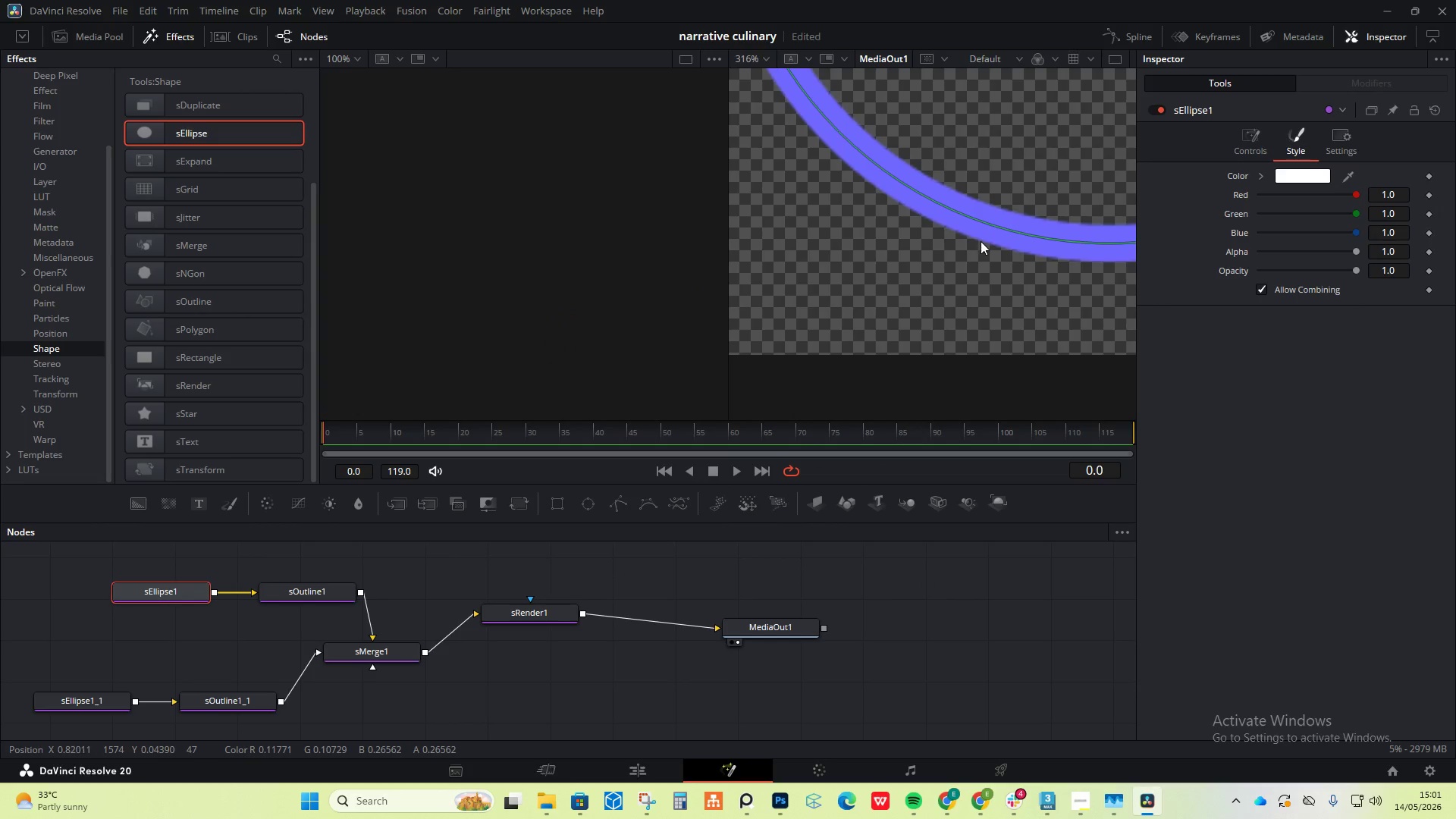 
left_click([917, 272])
 